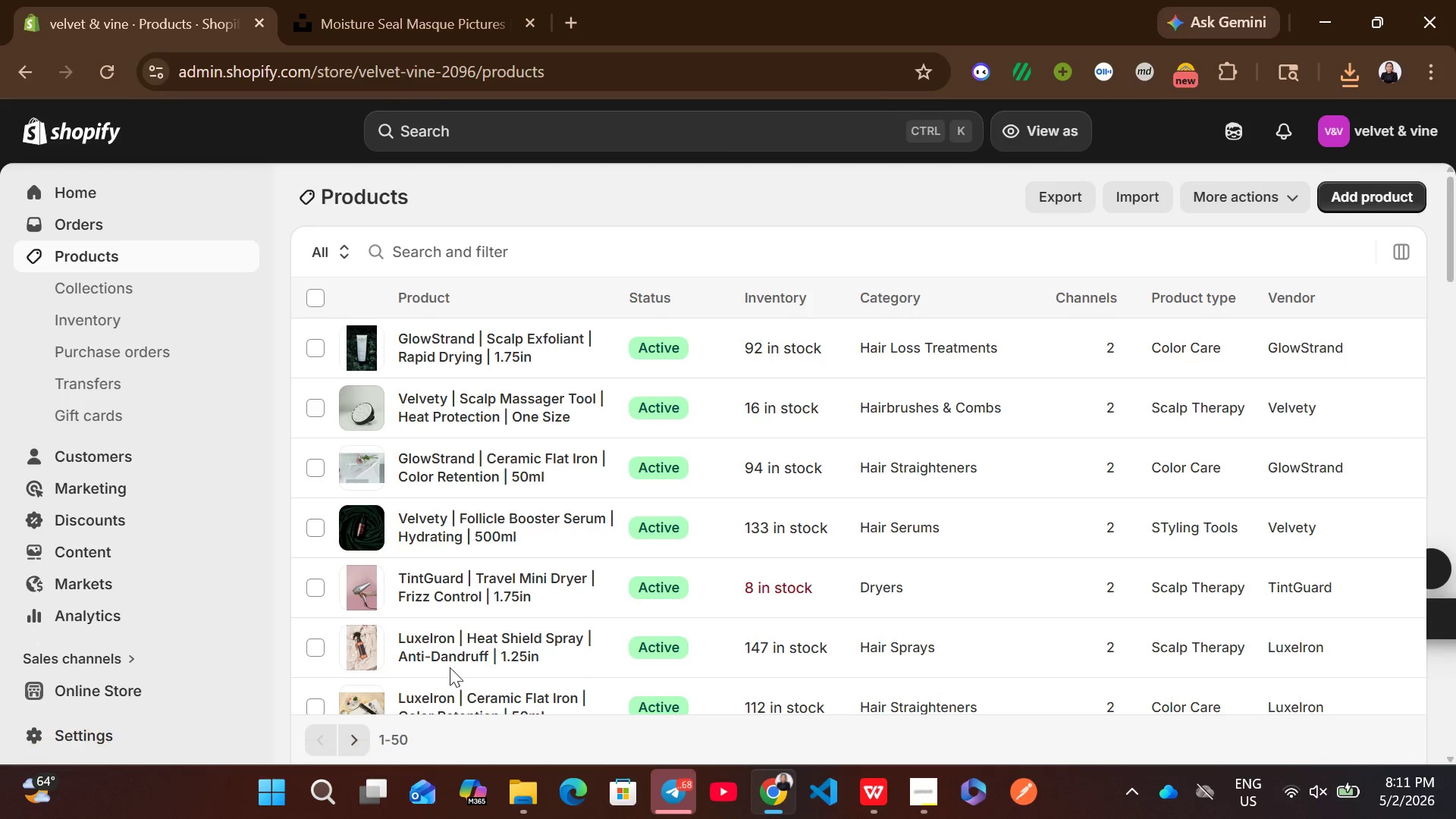 
left_click([357, 740])
 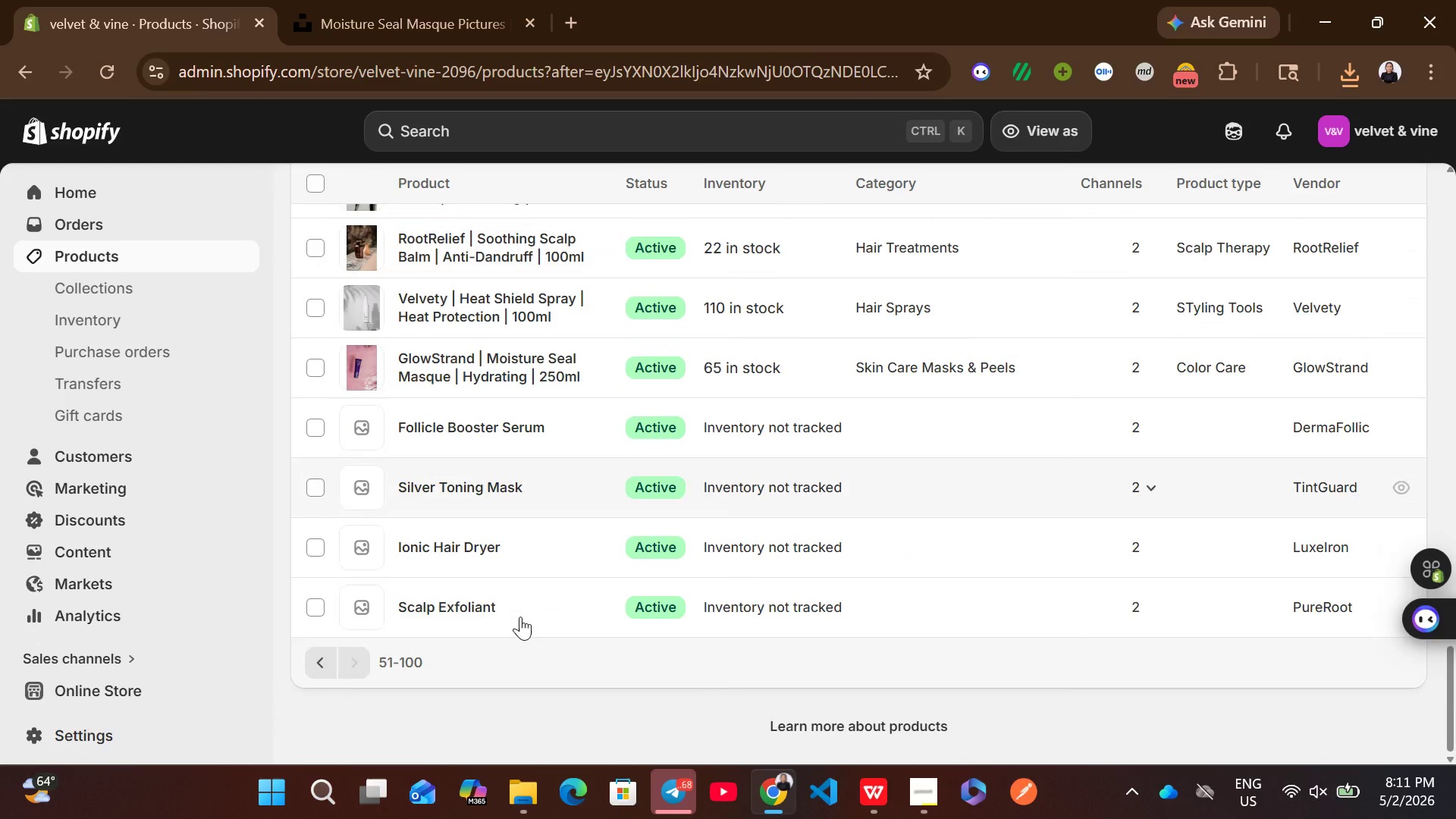 
wait(5.08)
 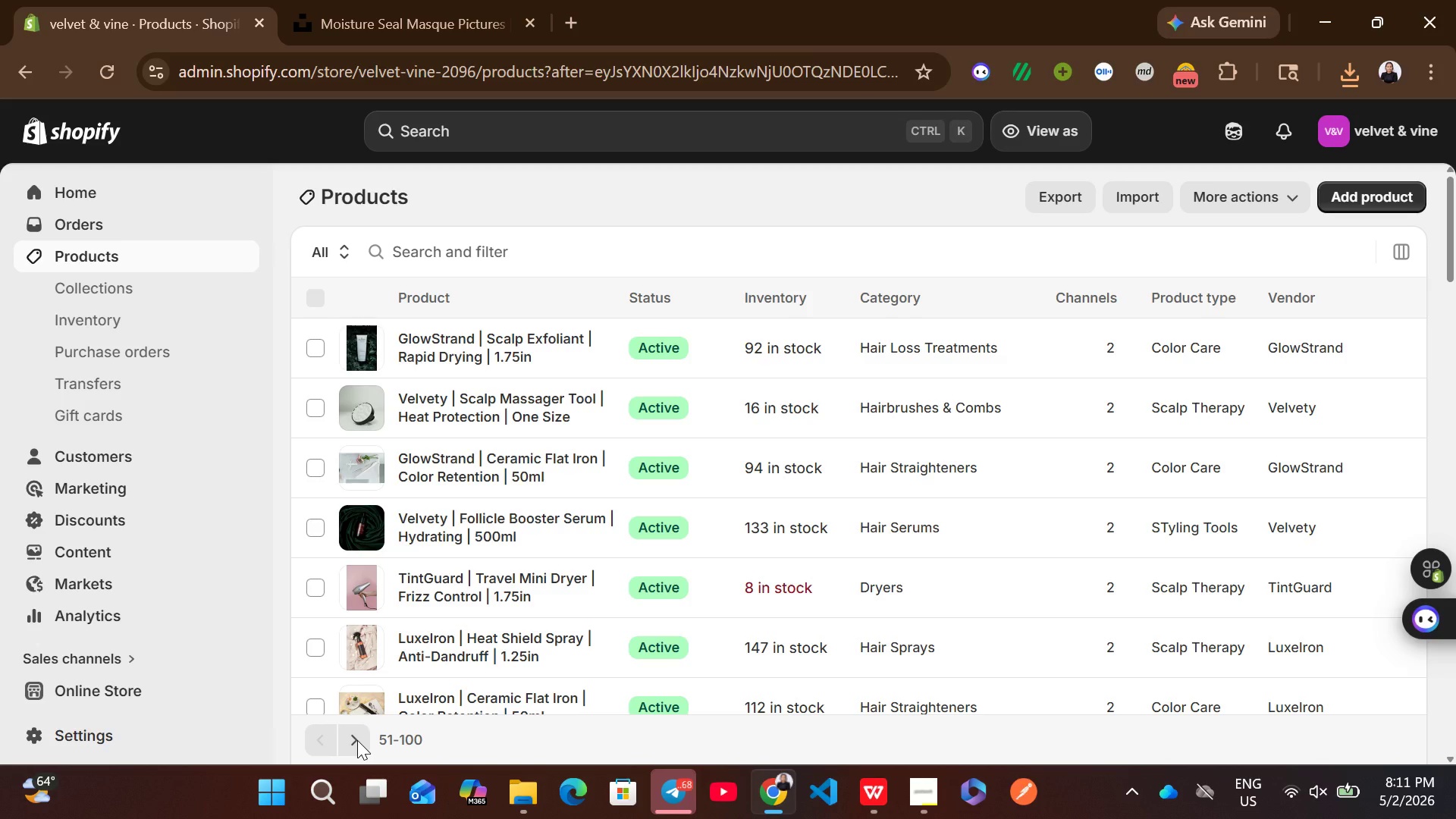 
left_click([538, 447])
 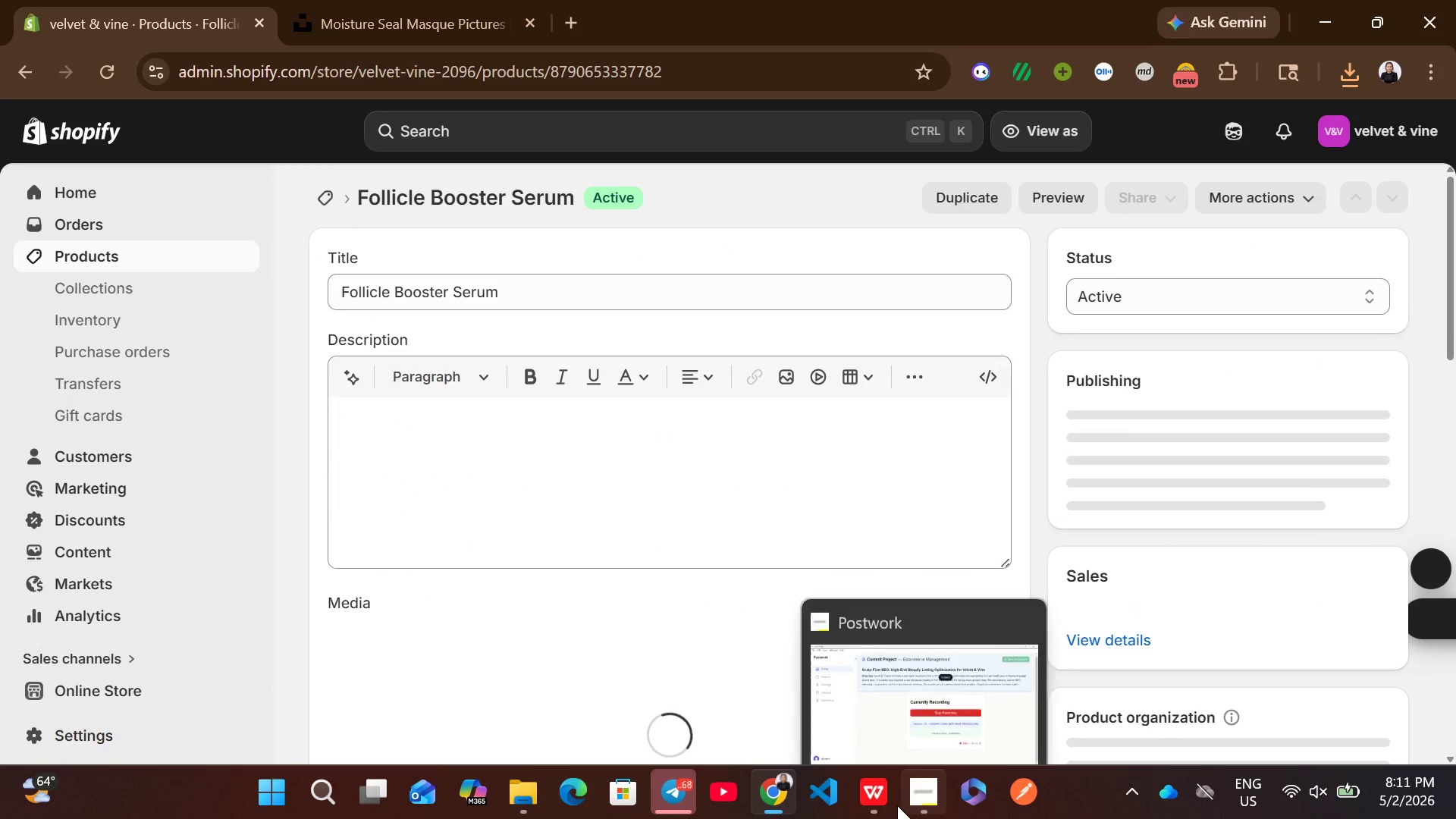 
left_click([880, 805])
 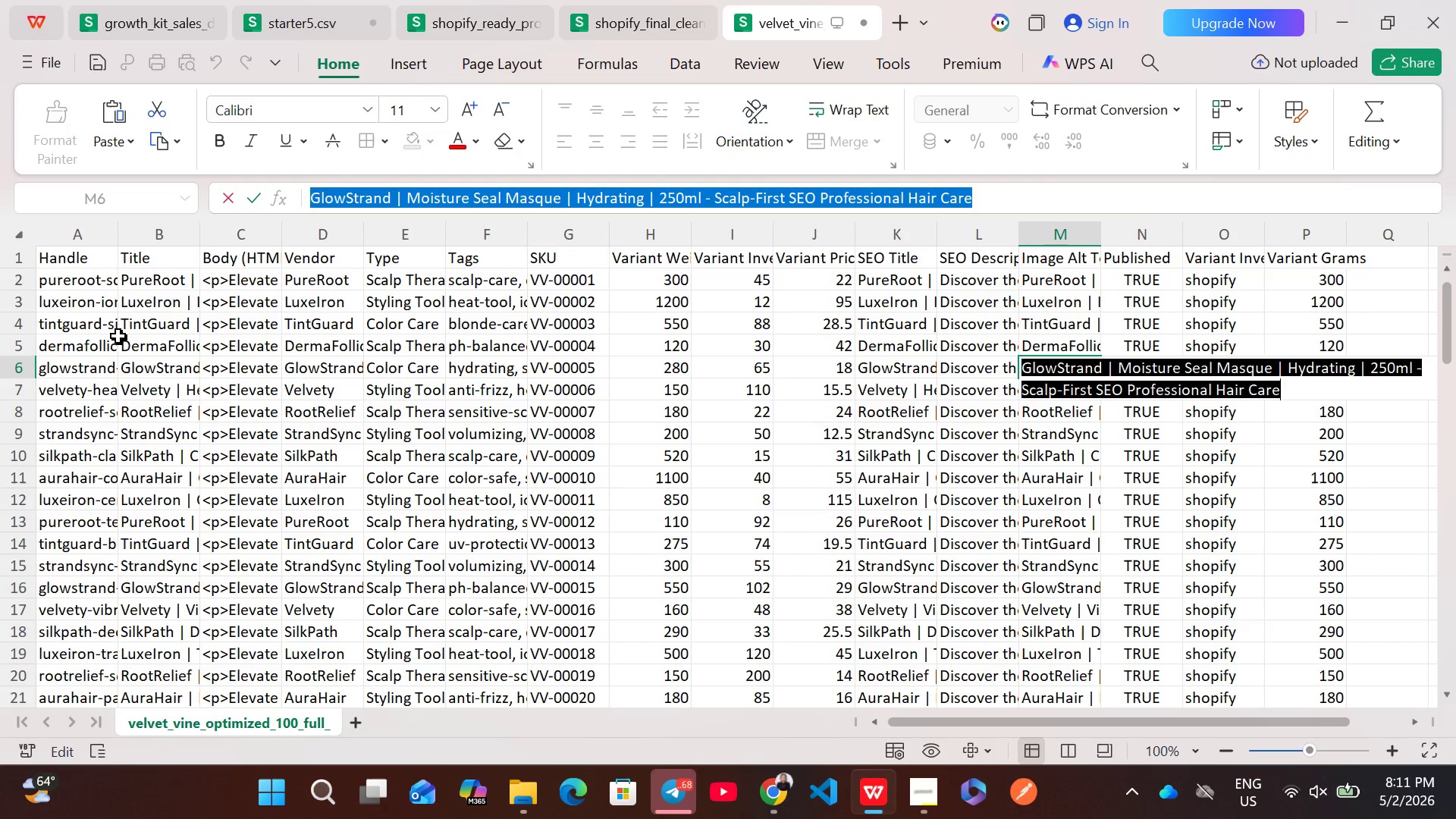 
double_click([146, 344])
 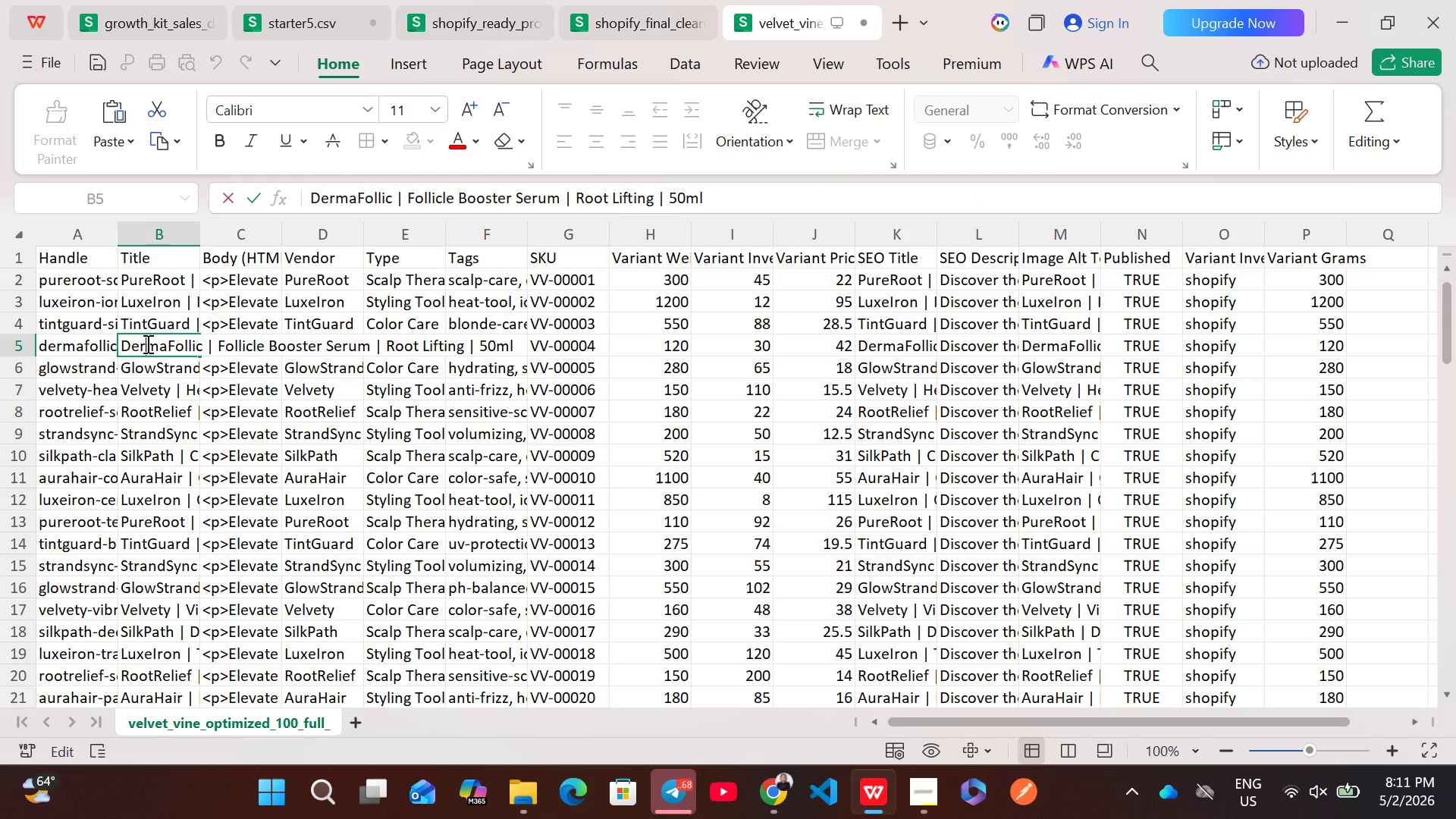 
key(Control+A)
 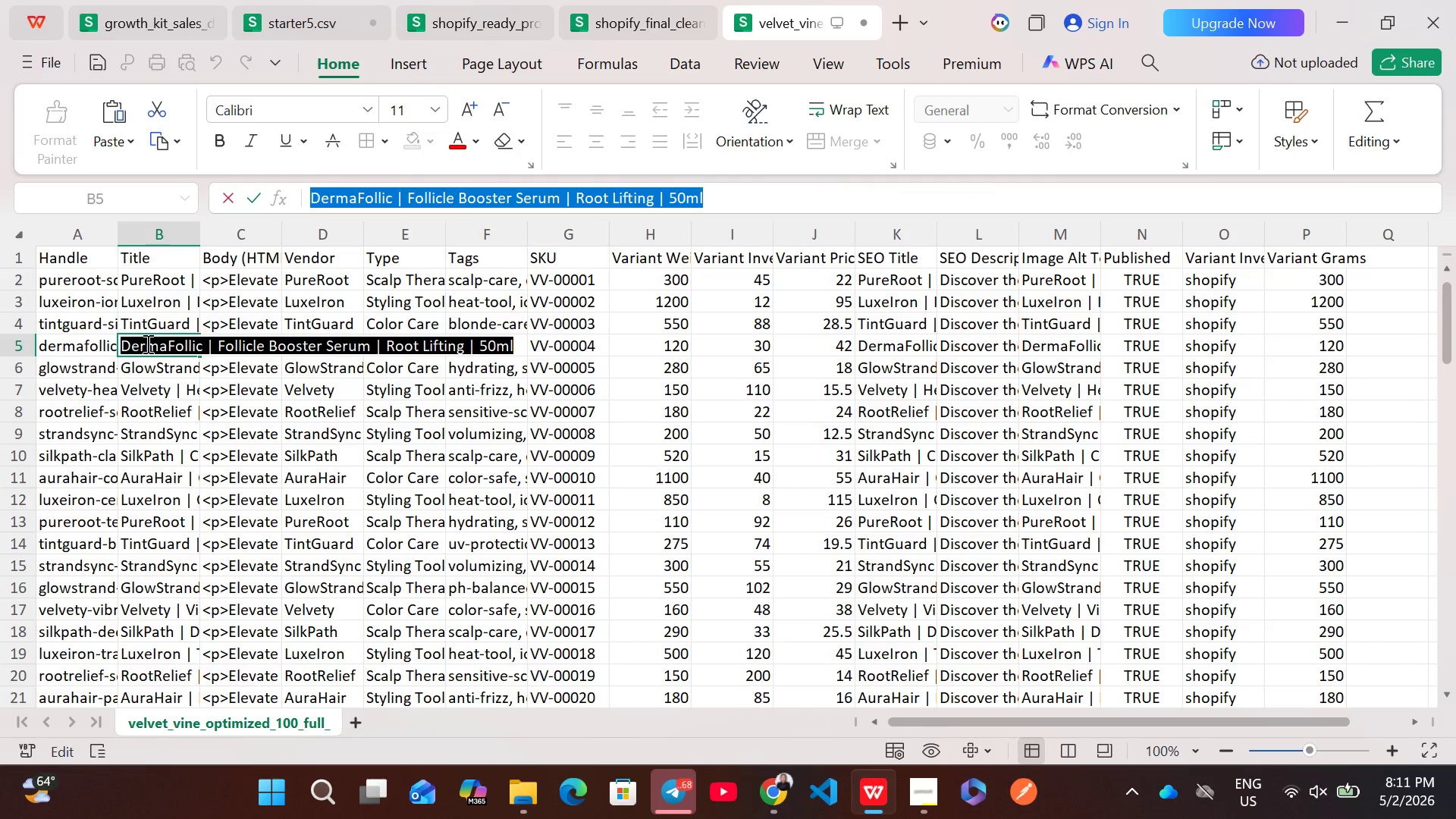 
key(Control+C)
 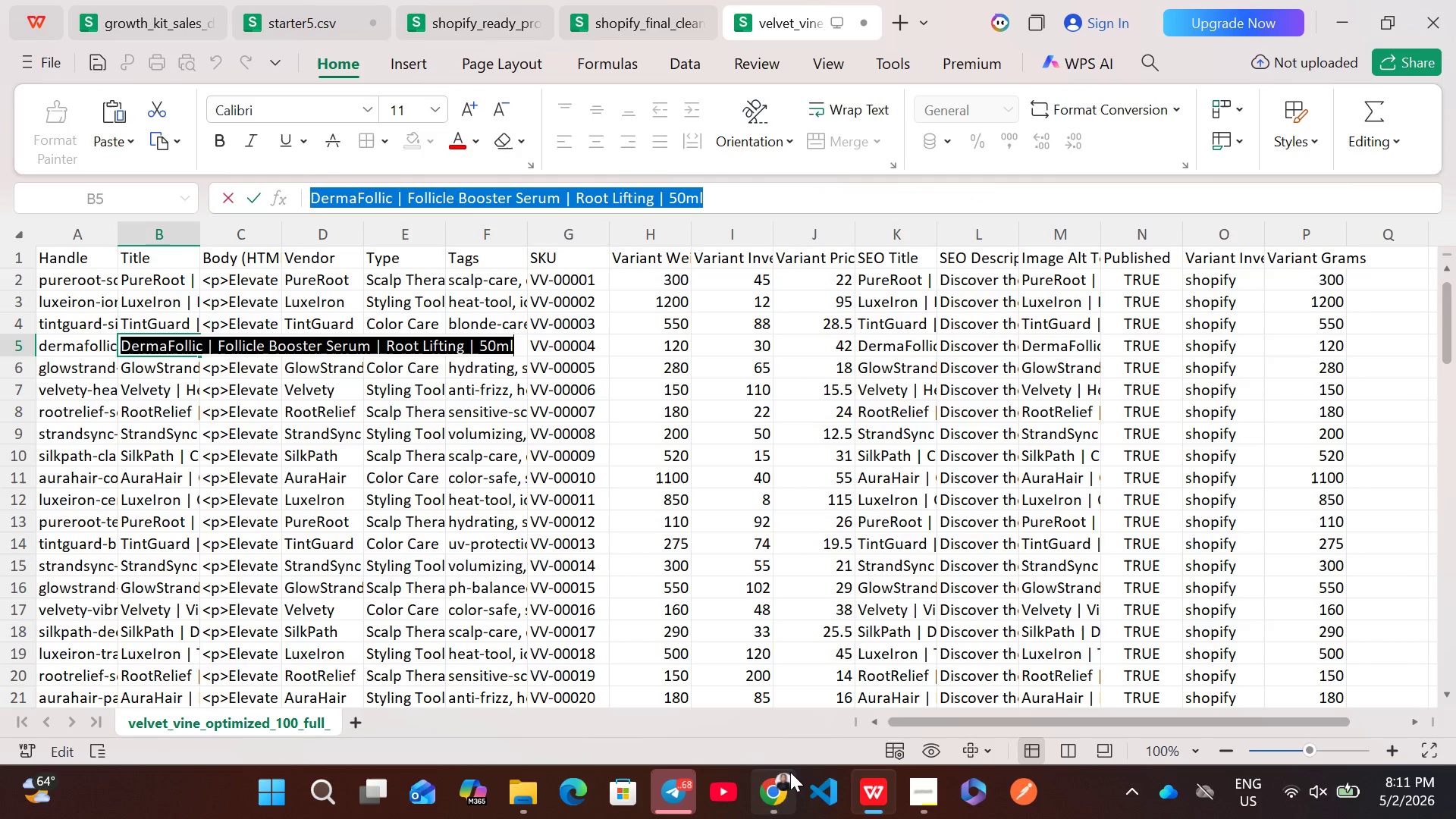 
left_click([787, 777])
 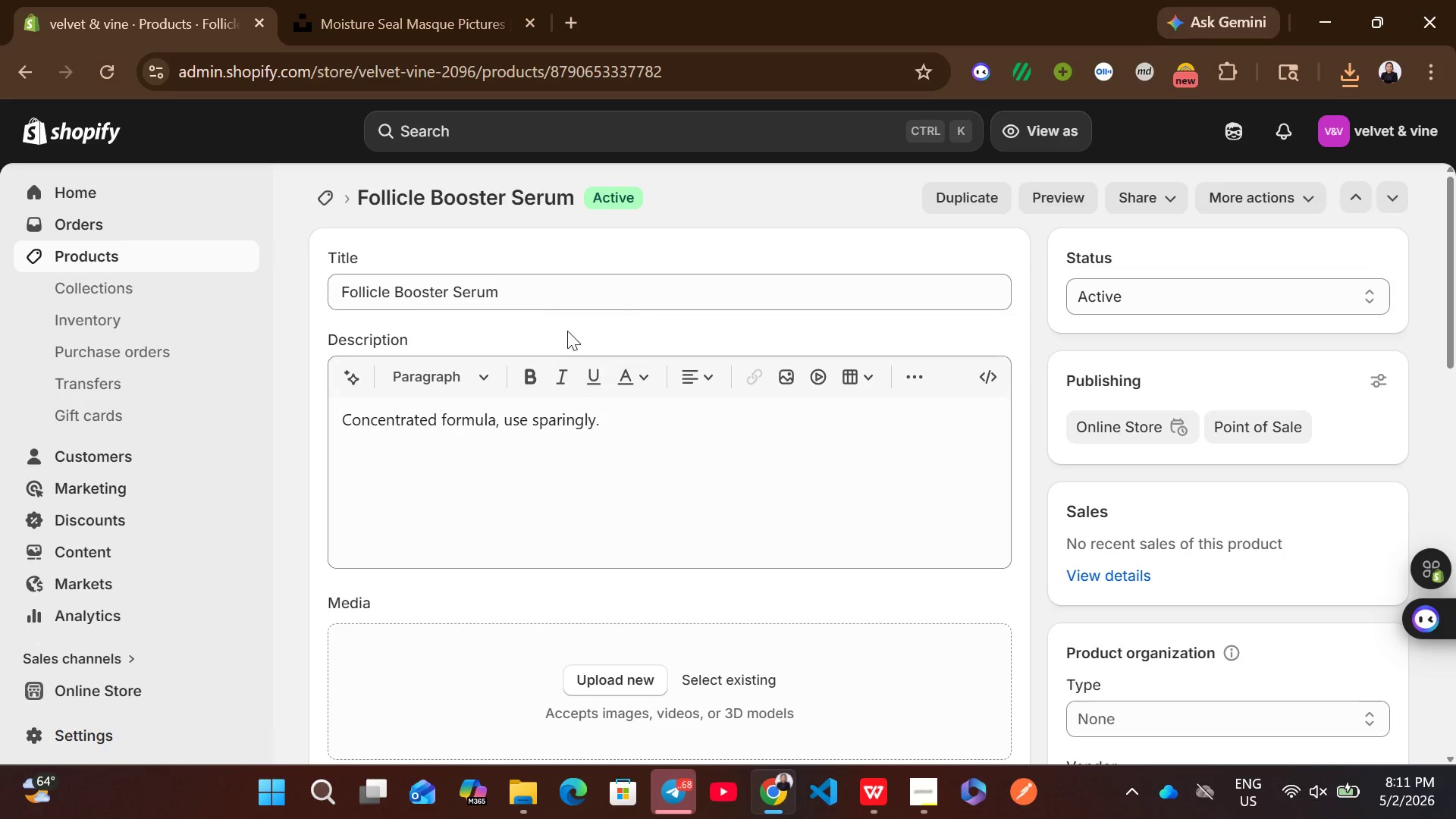 
left_click([548, 308])
 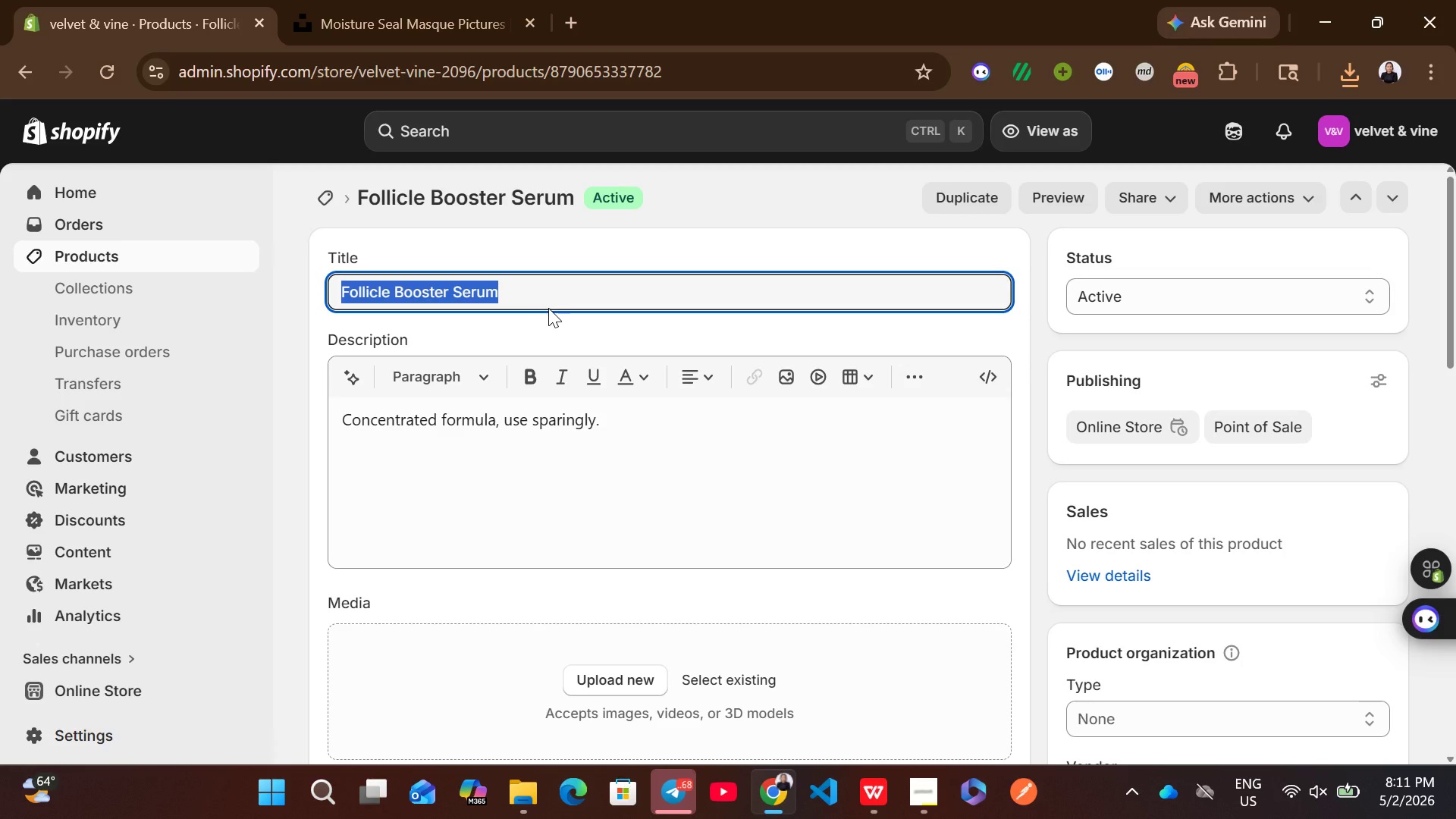 
key(Control+V)
 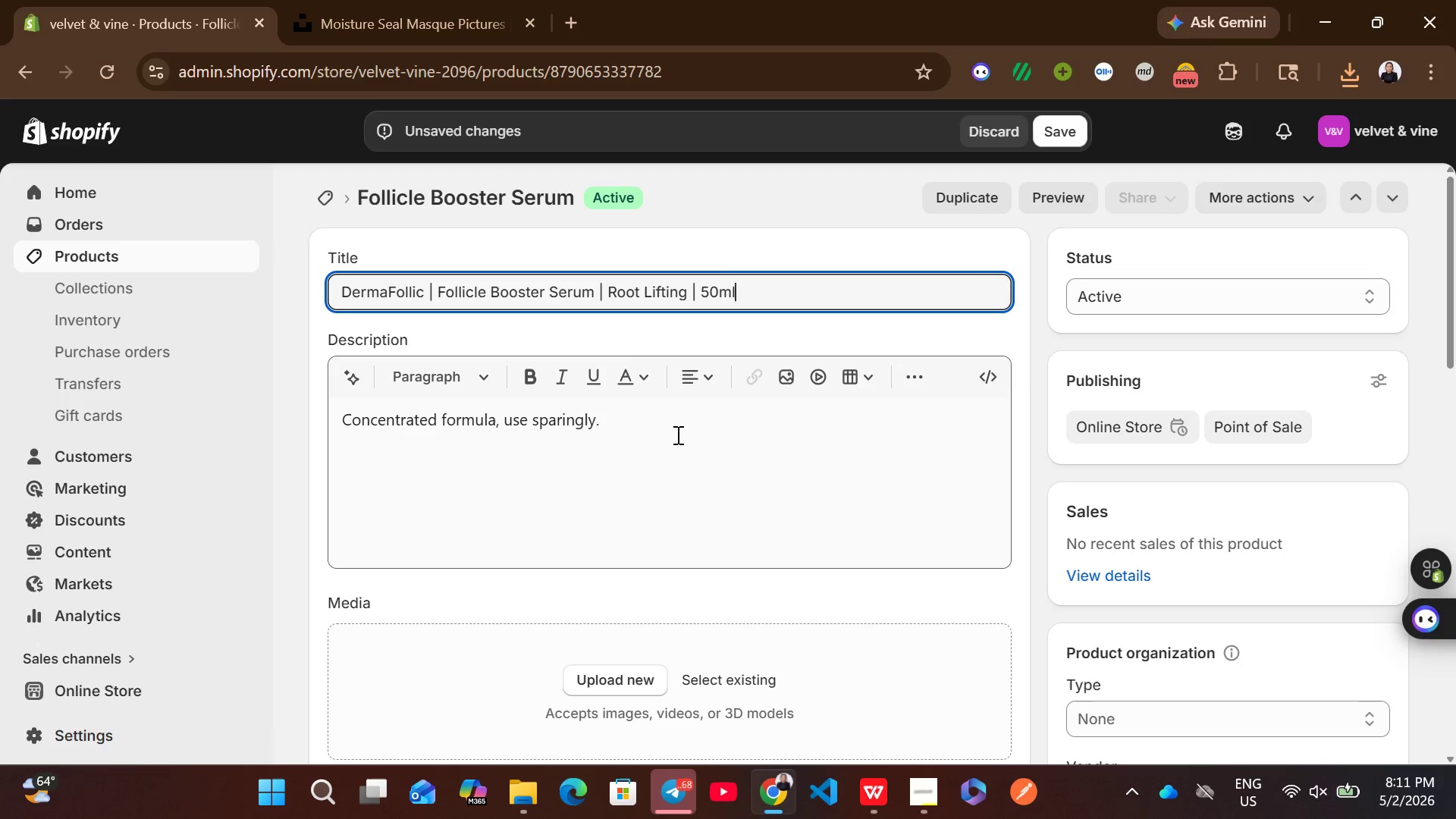 
left_click([676, 436])
 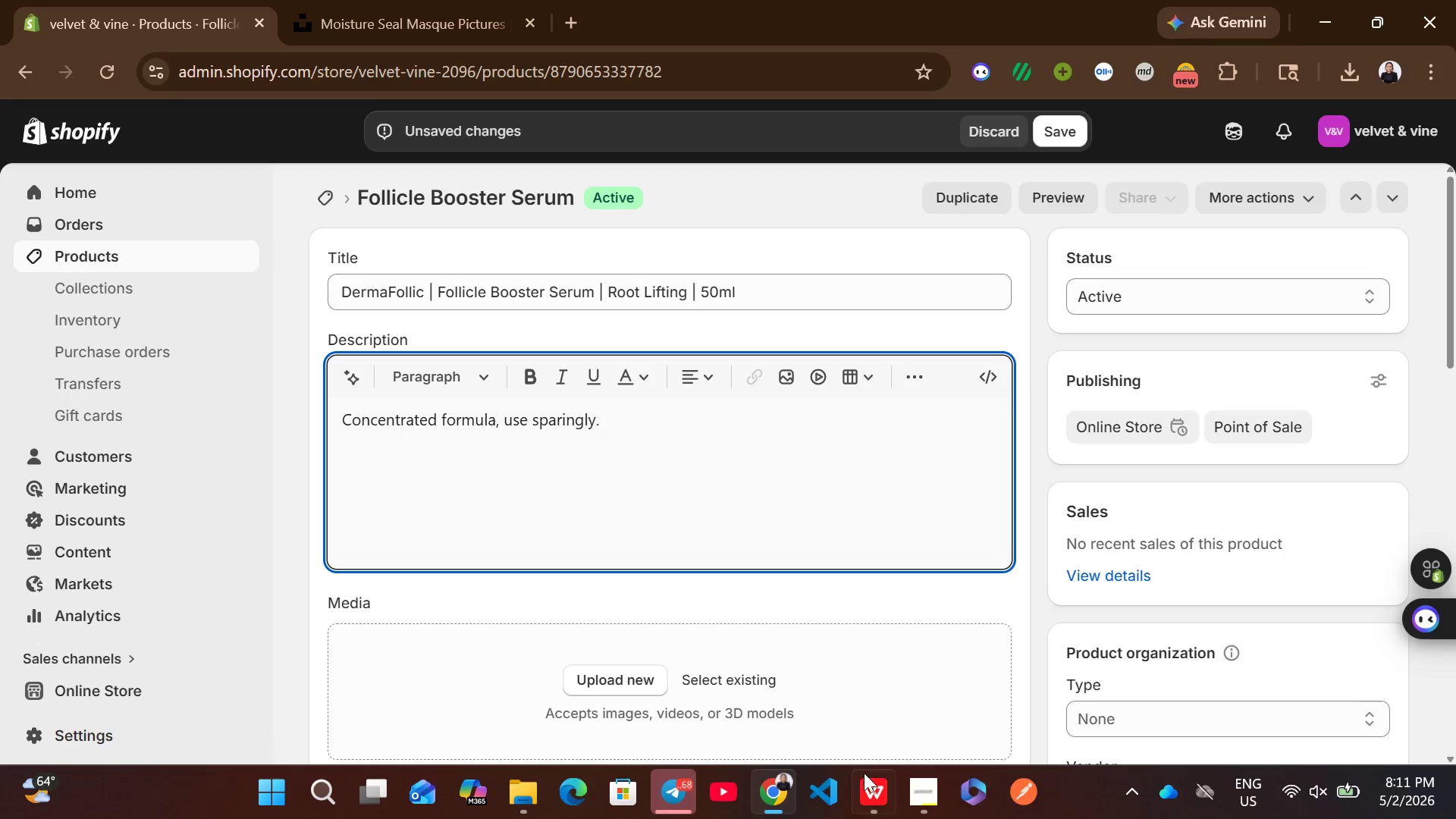 
left_click([866, 784])
 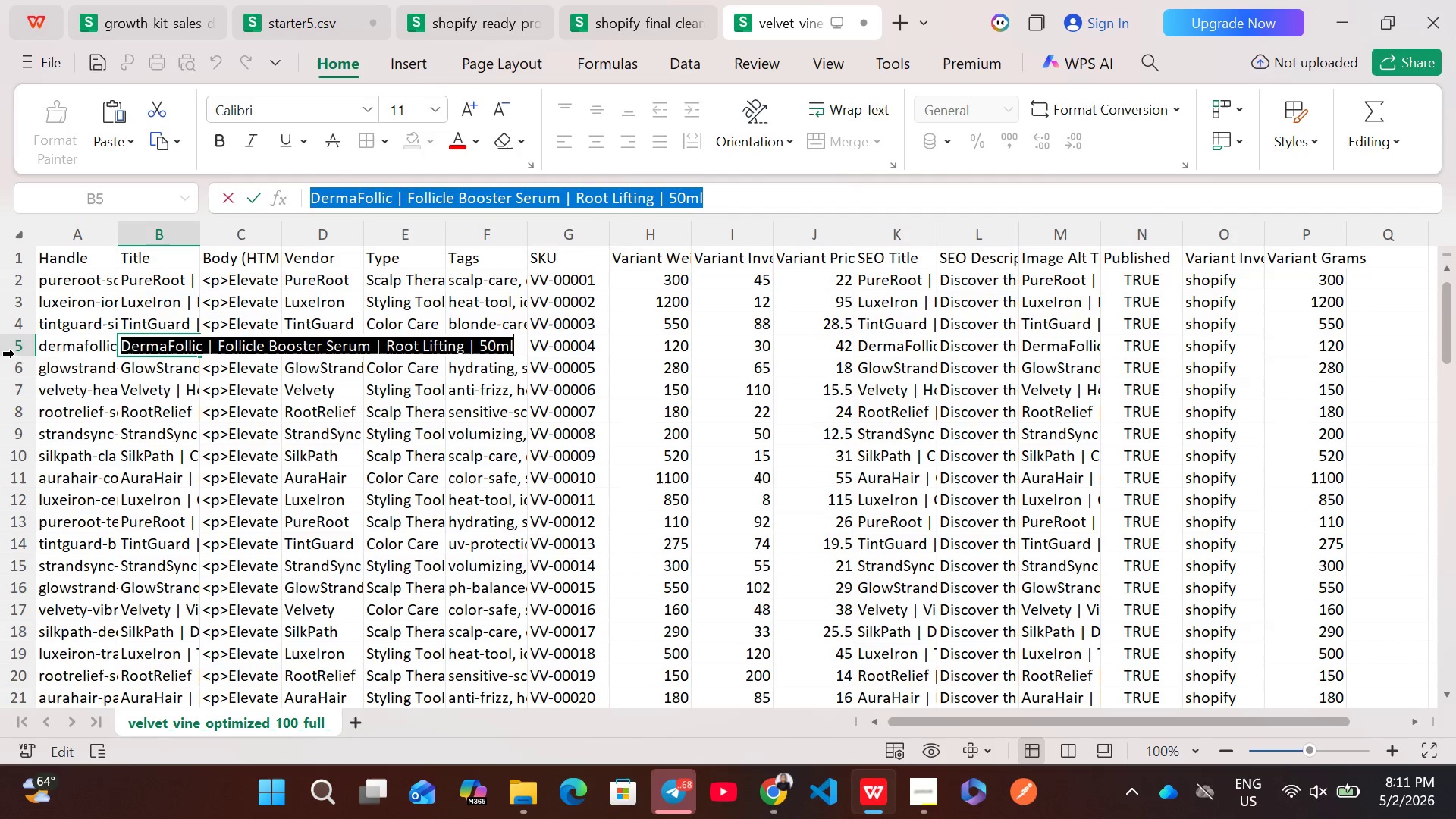 
left_click([14, 346])
 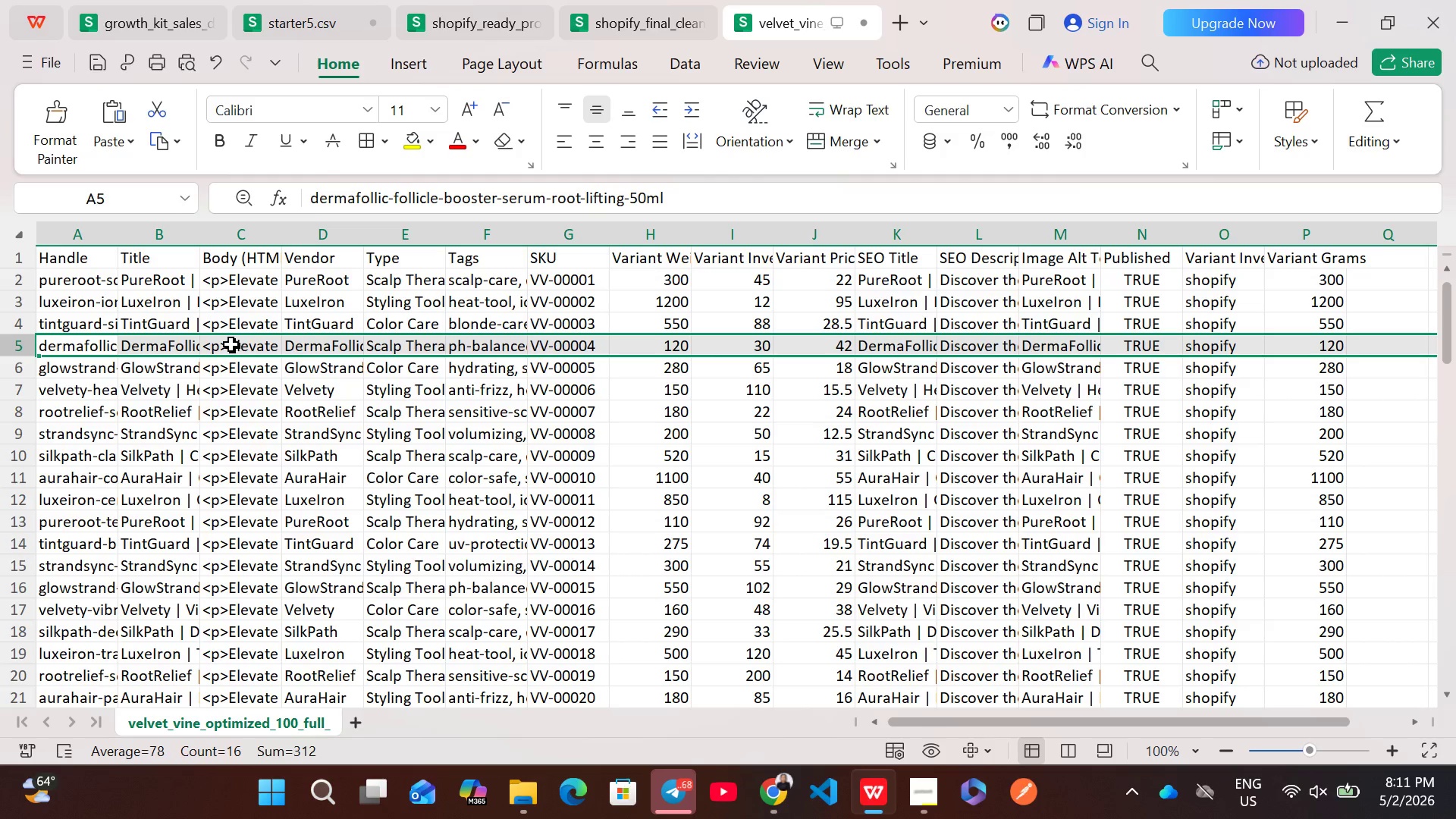 
double_click([231, 344])
 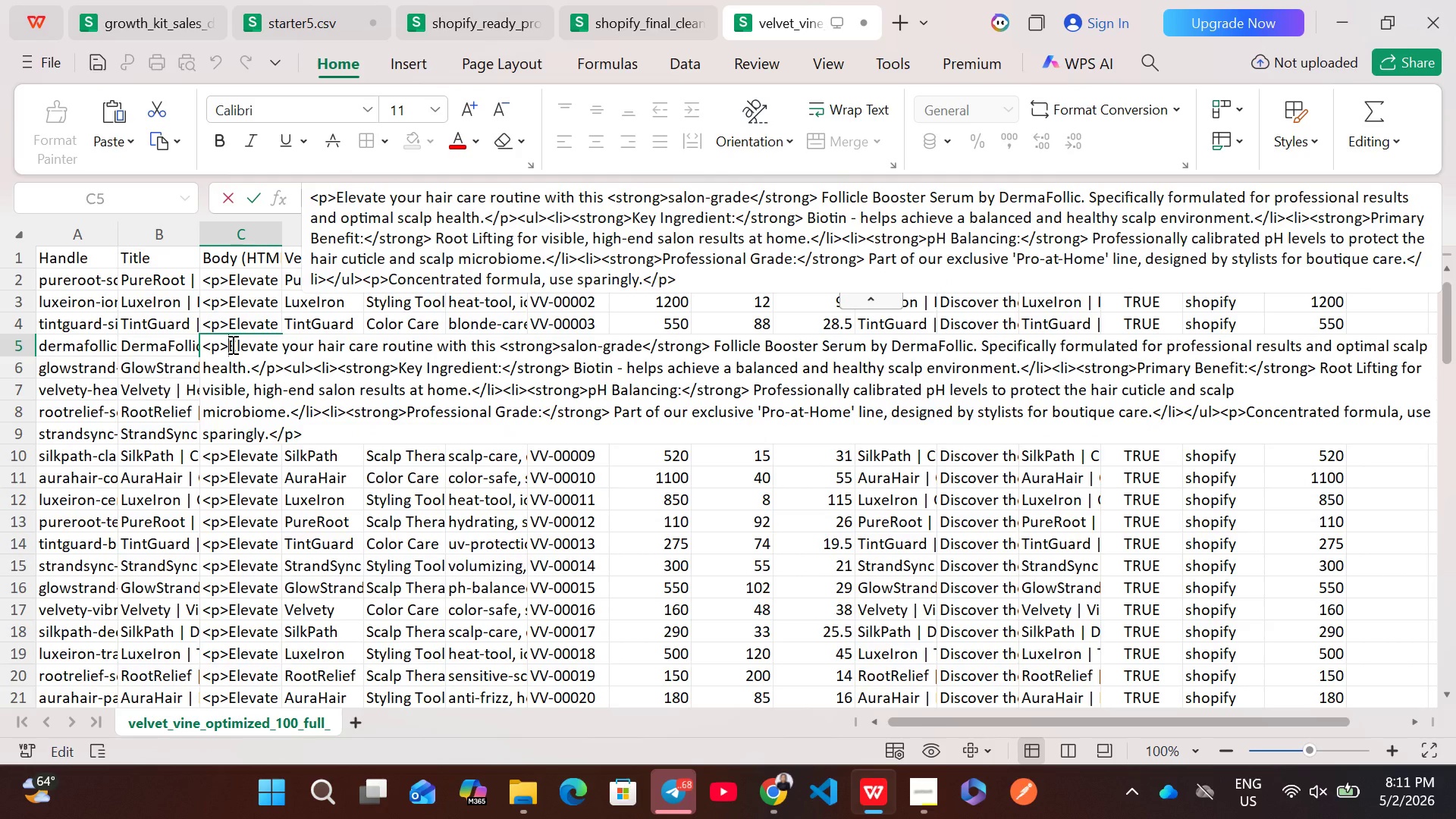 
key(Control+A)
 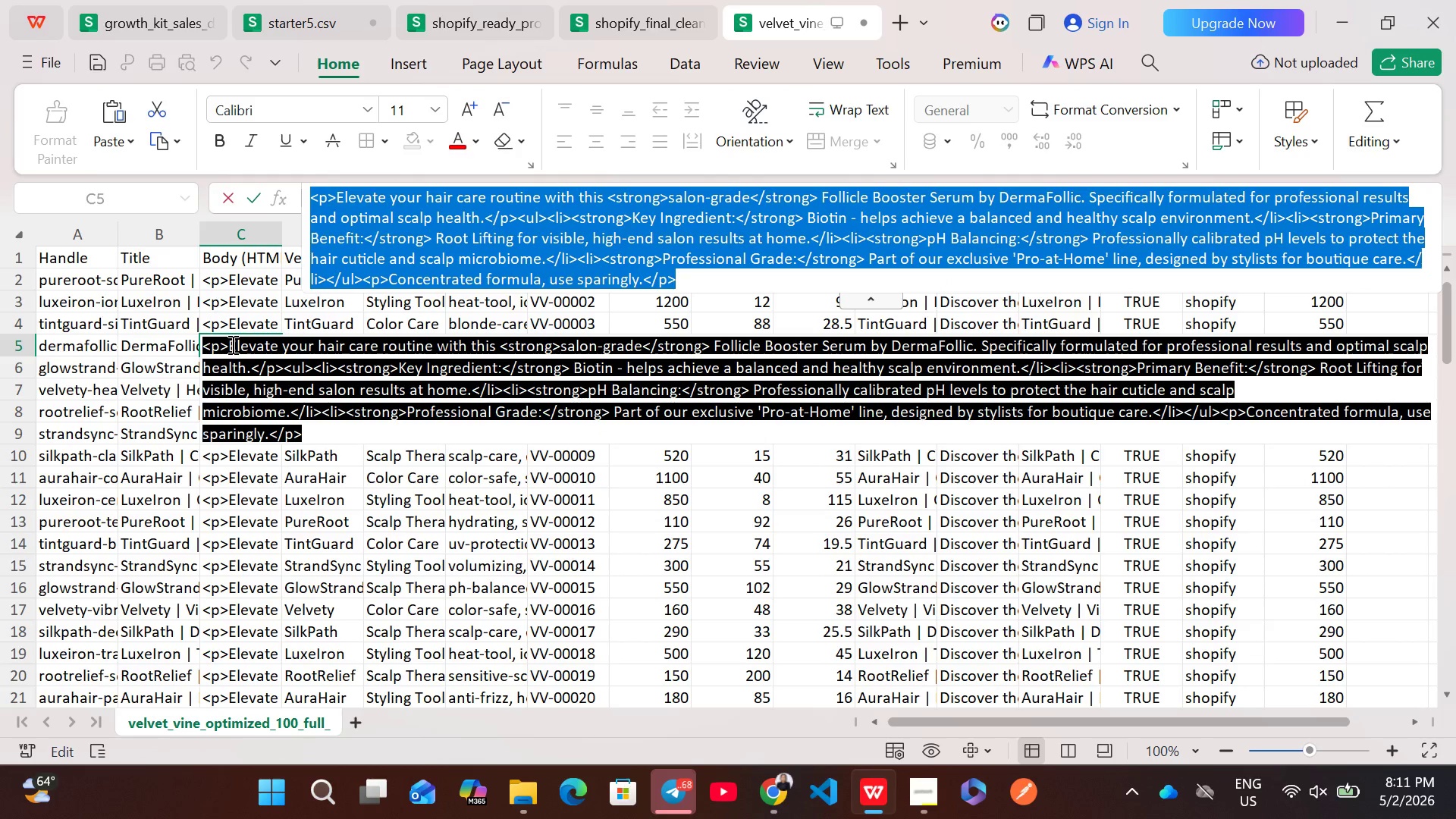 
key(Control+C)
 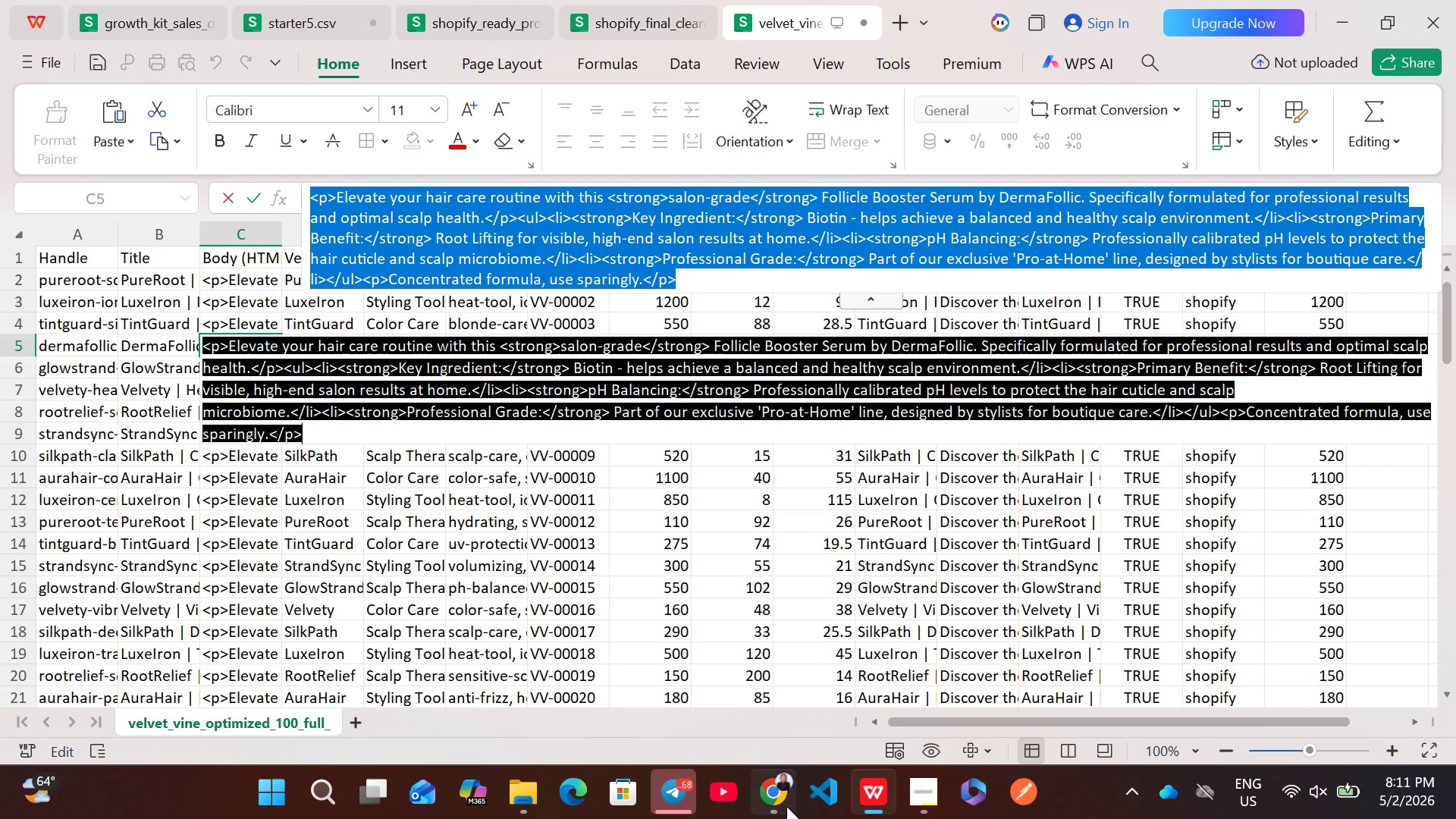 
left_click([783, 812])
 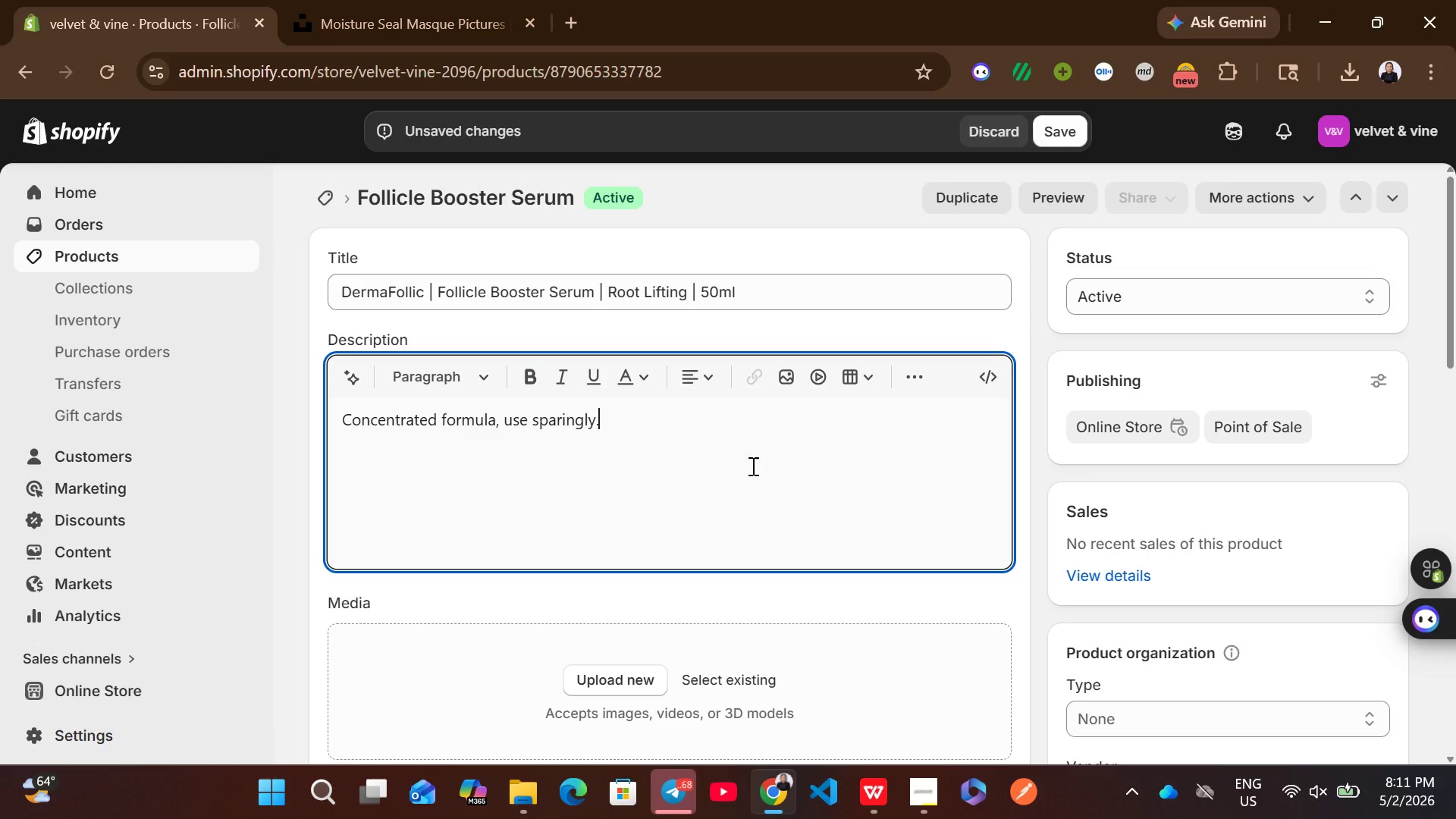 
key(Control+A)
 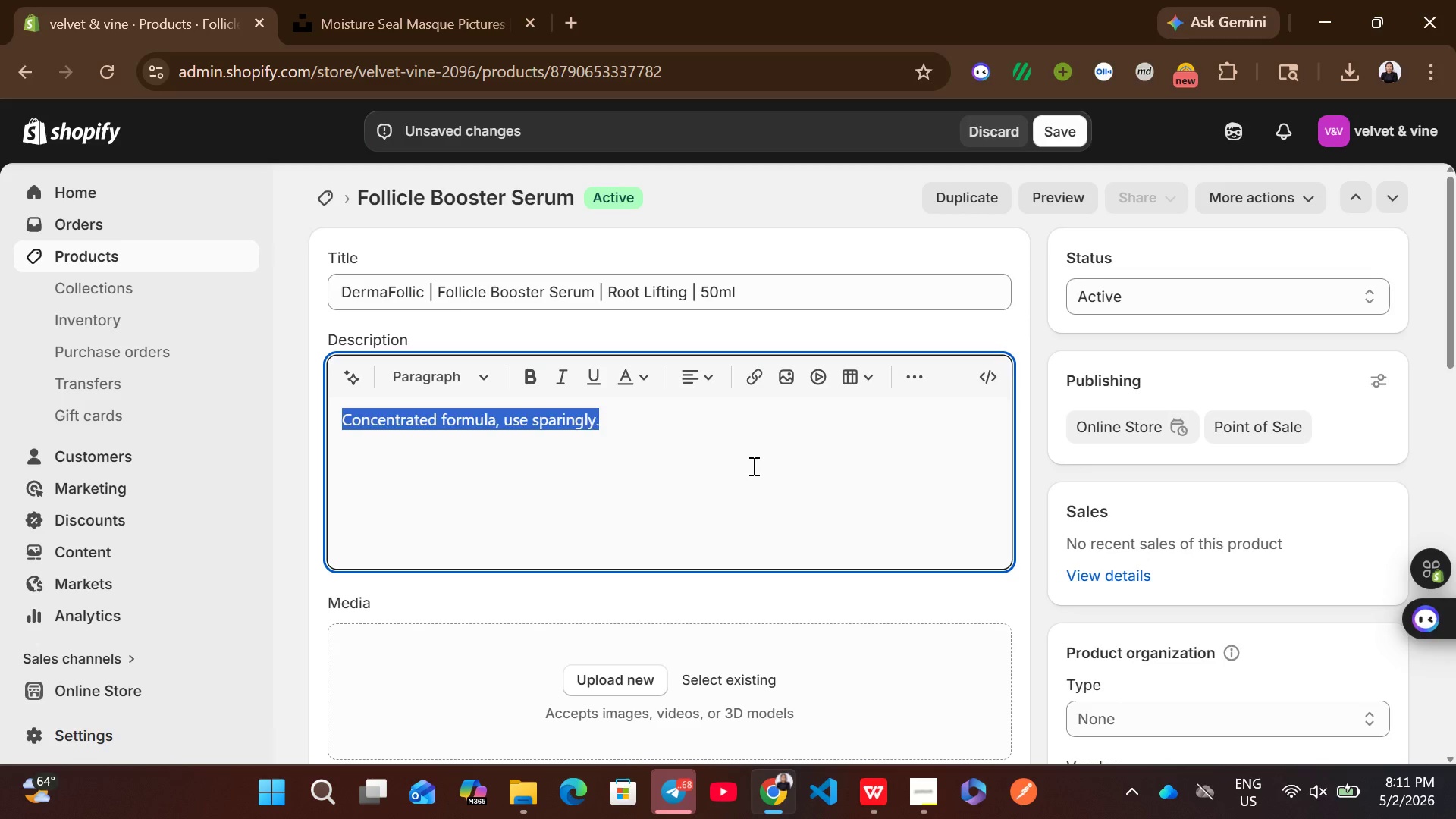 
key(Backspace)
 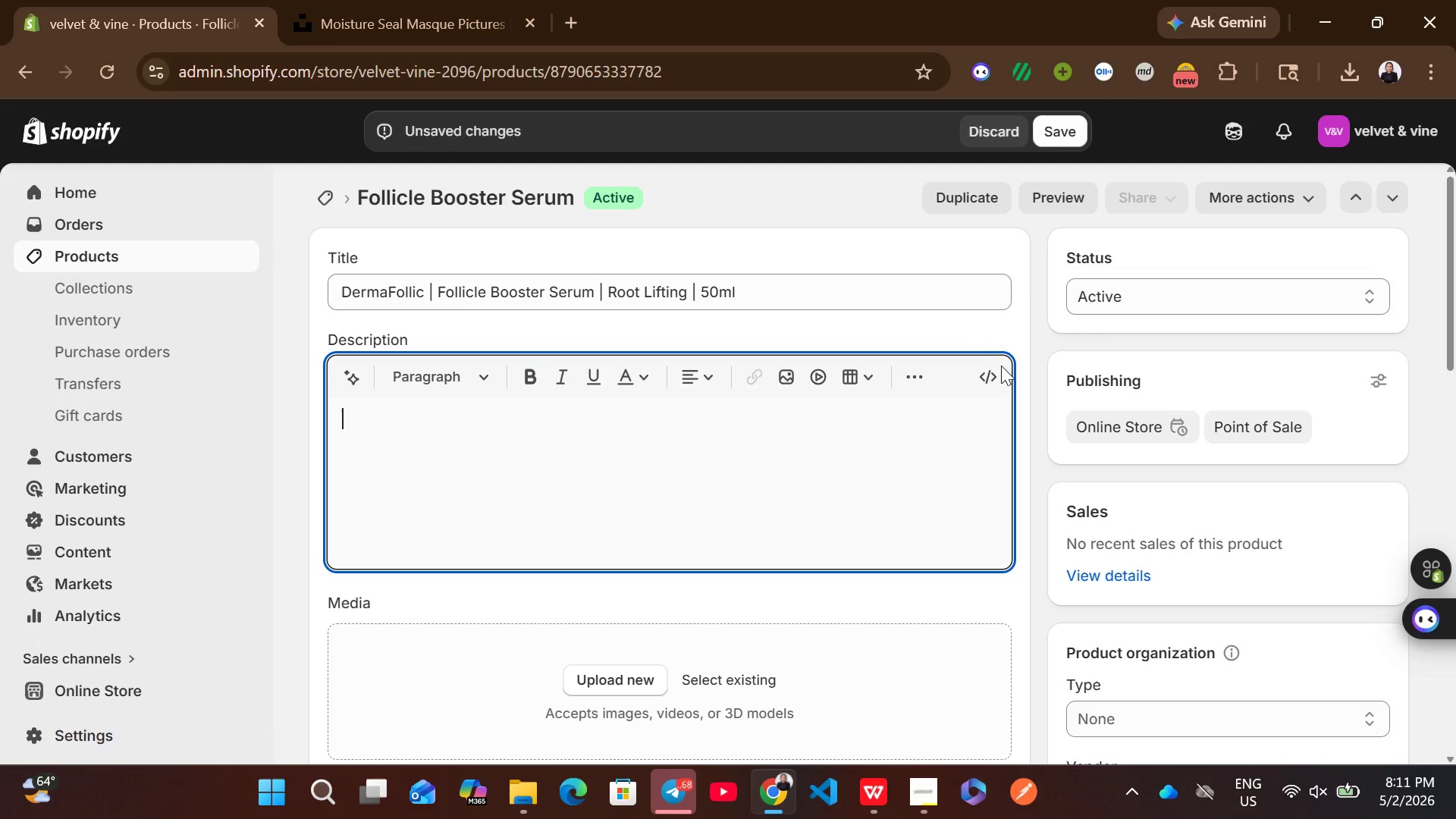 
left_click([990, 372])
 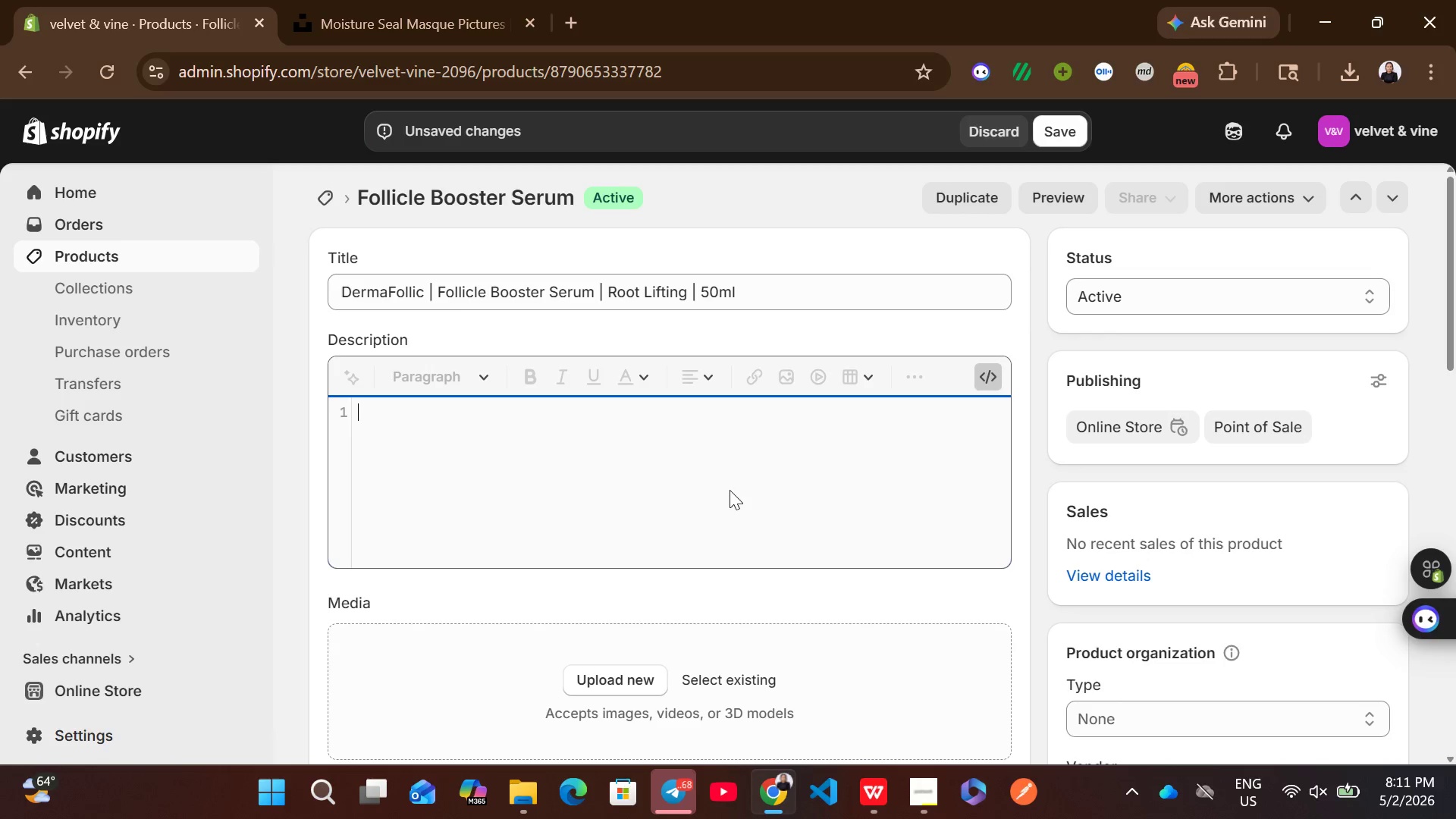 
left_click([730, 490])
 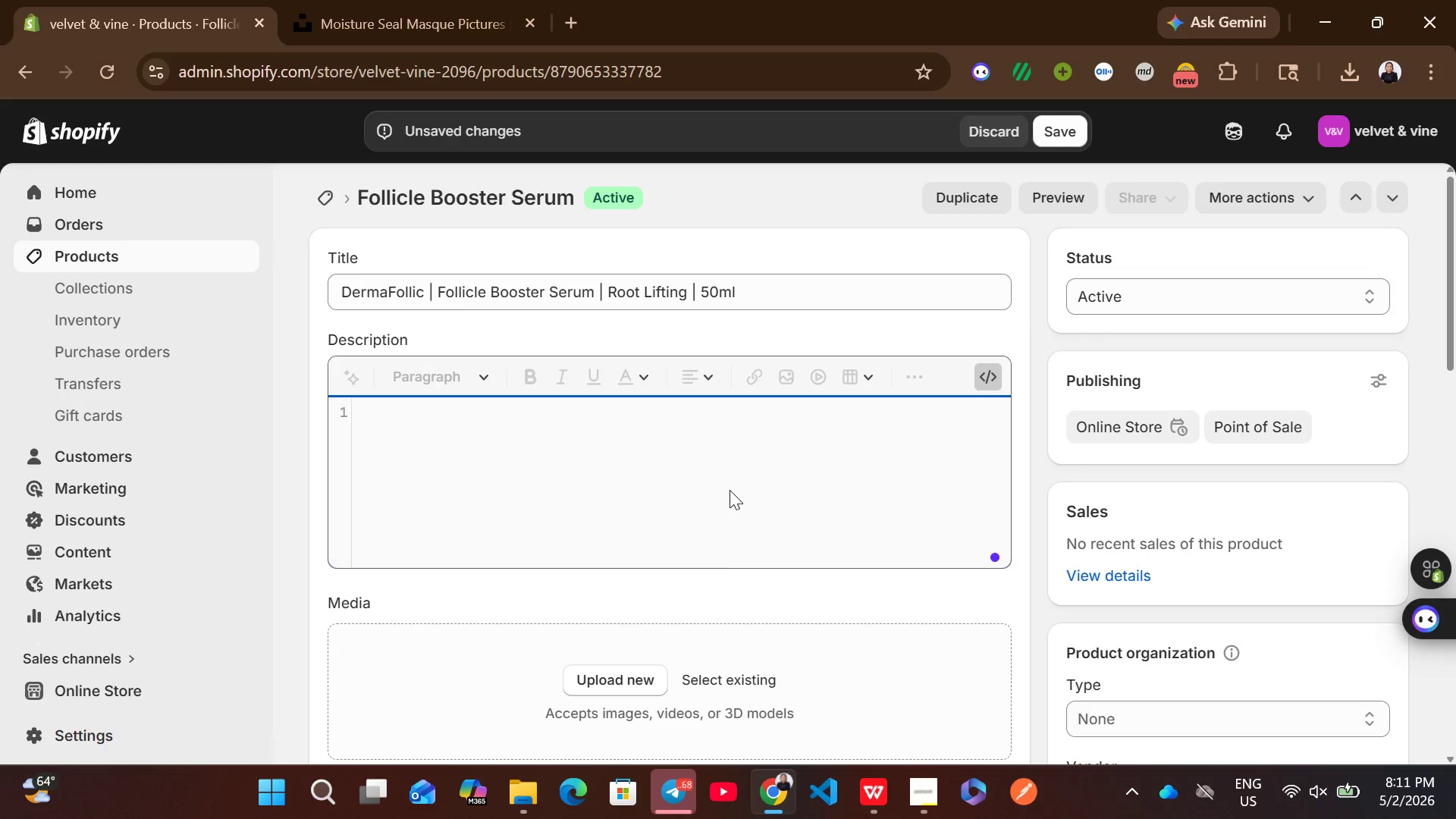 
key(Control+V)
 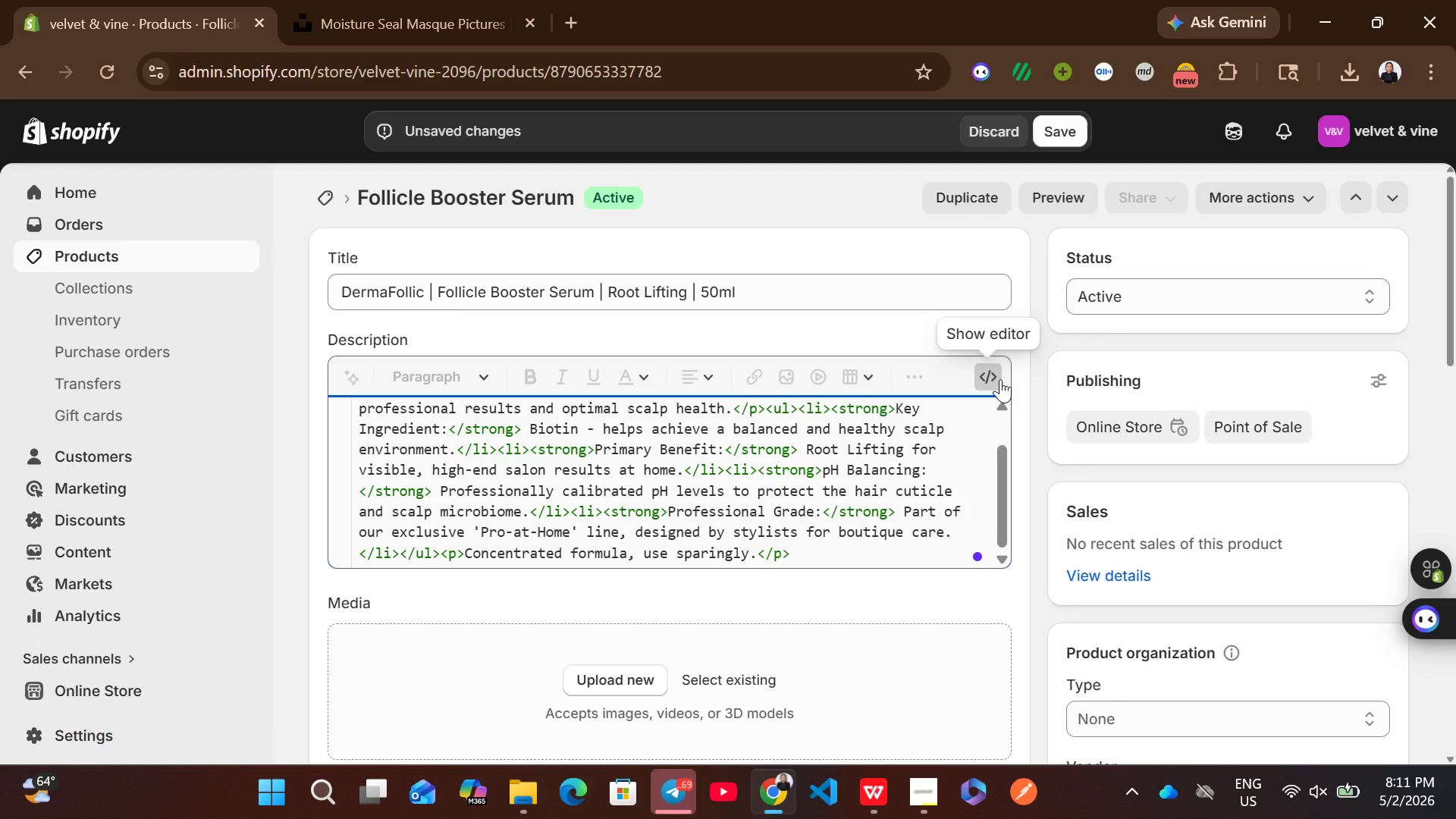 
left_click([1000, 379])
 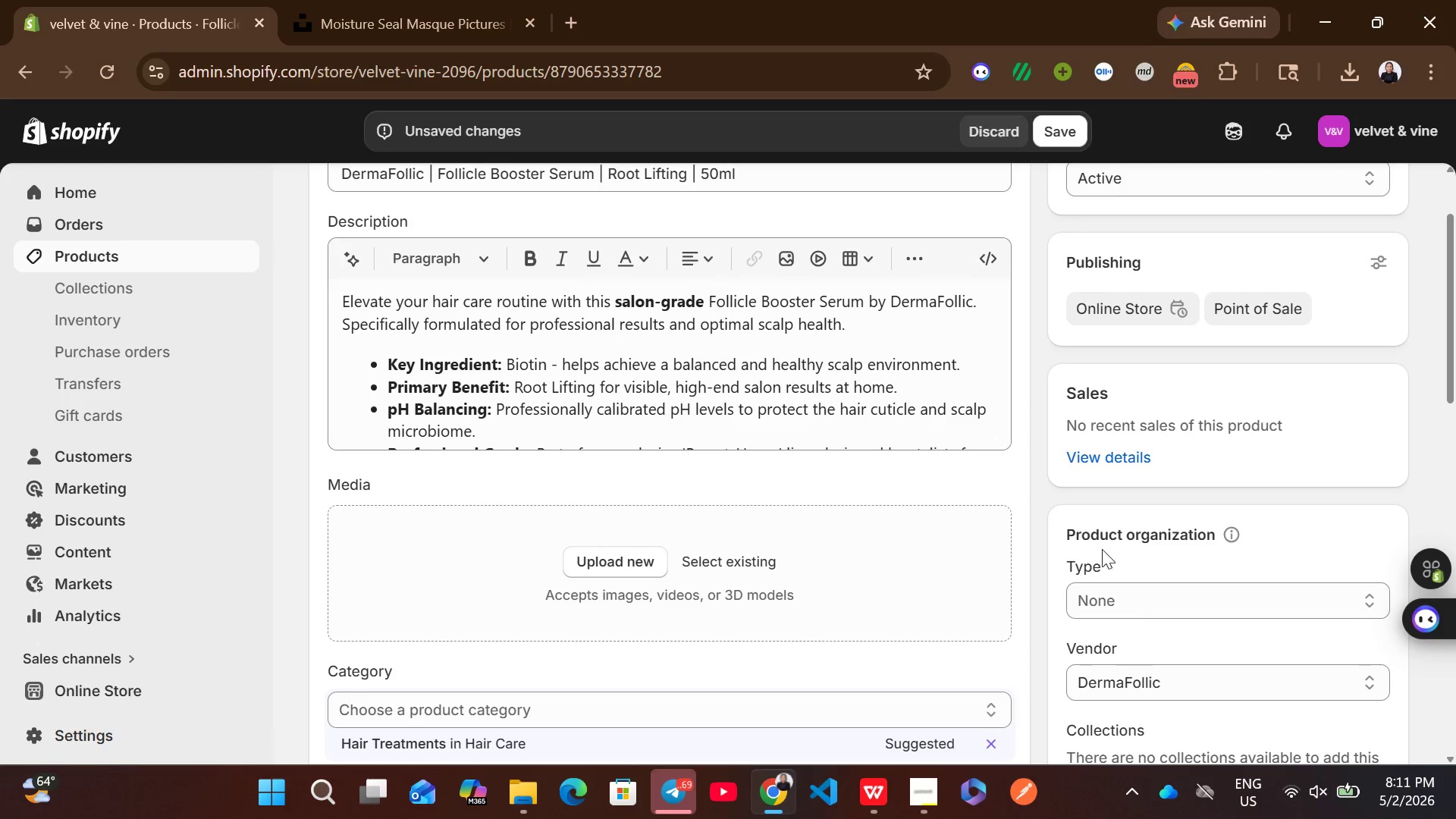 
left_click([1138, 607])
 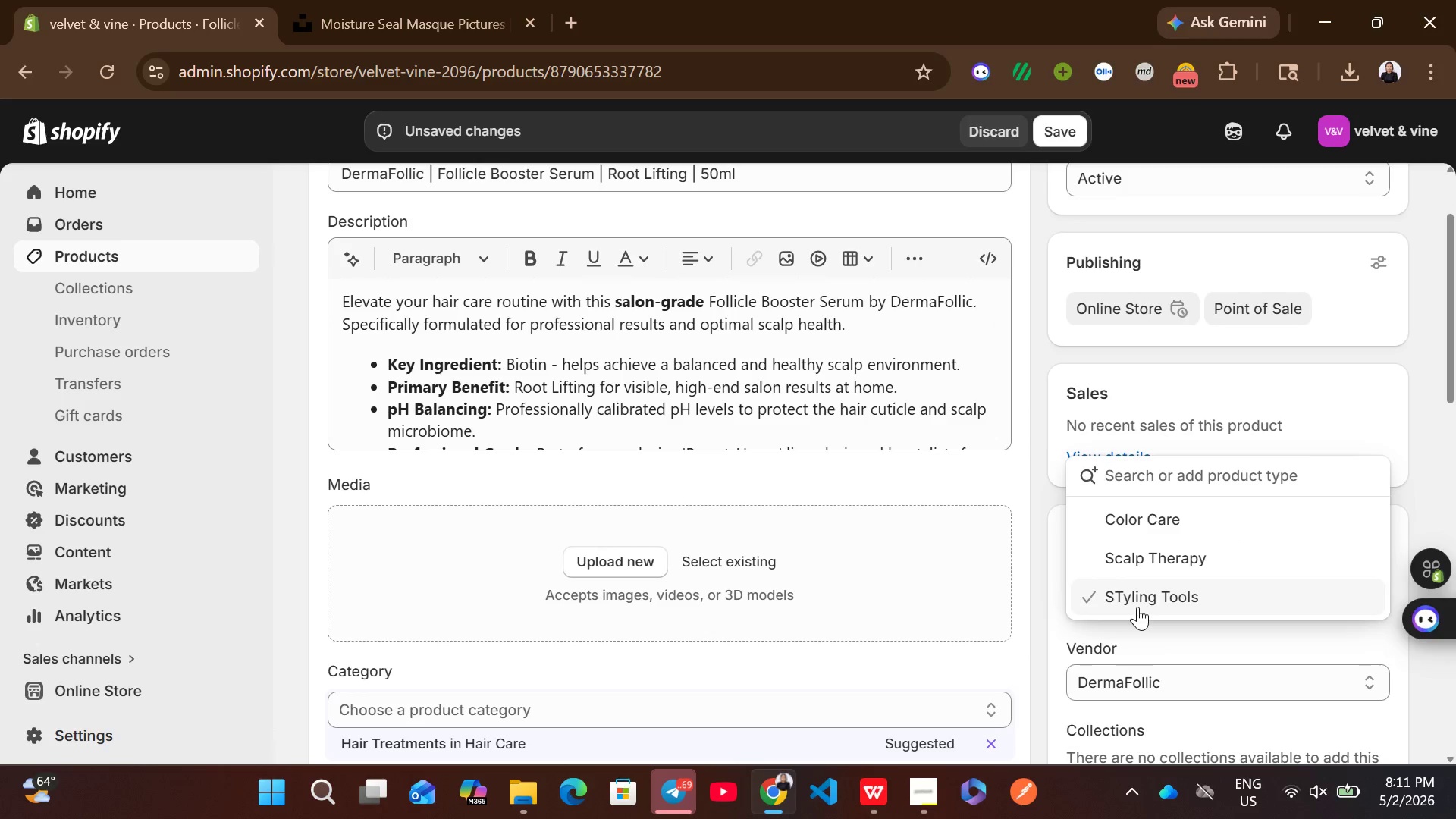 
wait(5.14)
 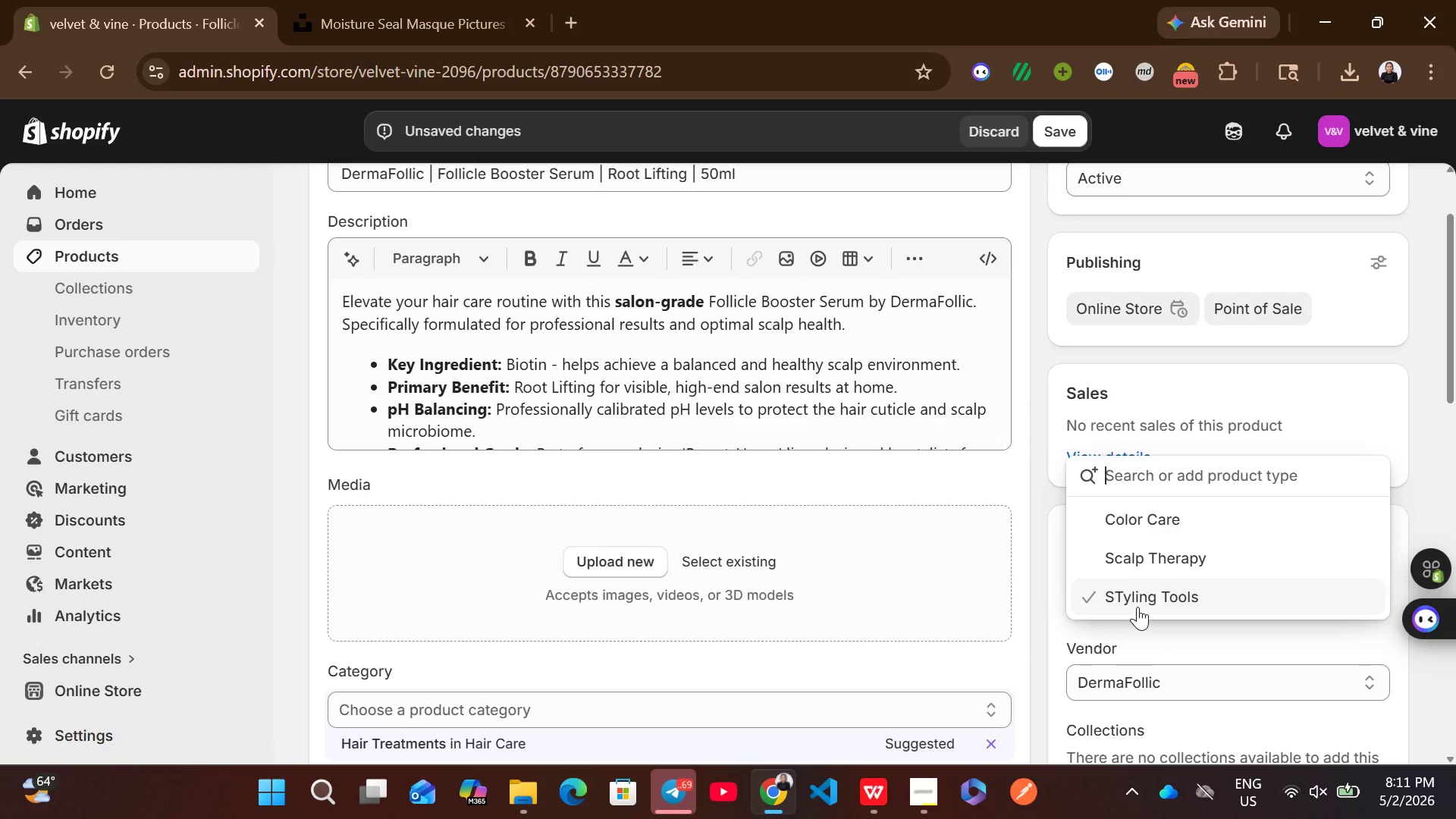 
left_click([1165, 535])
 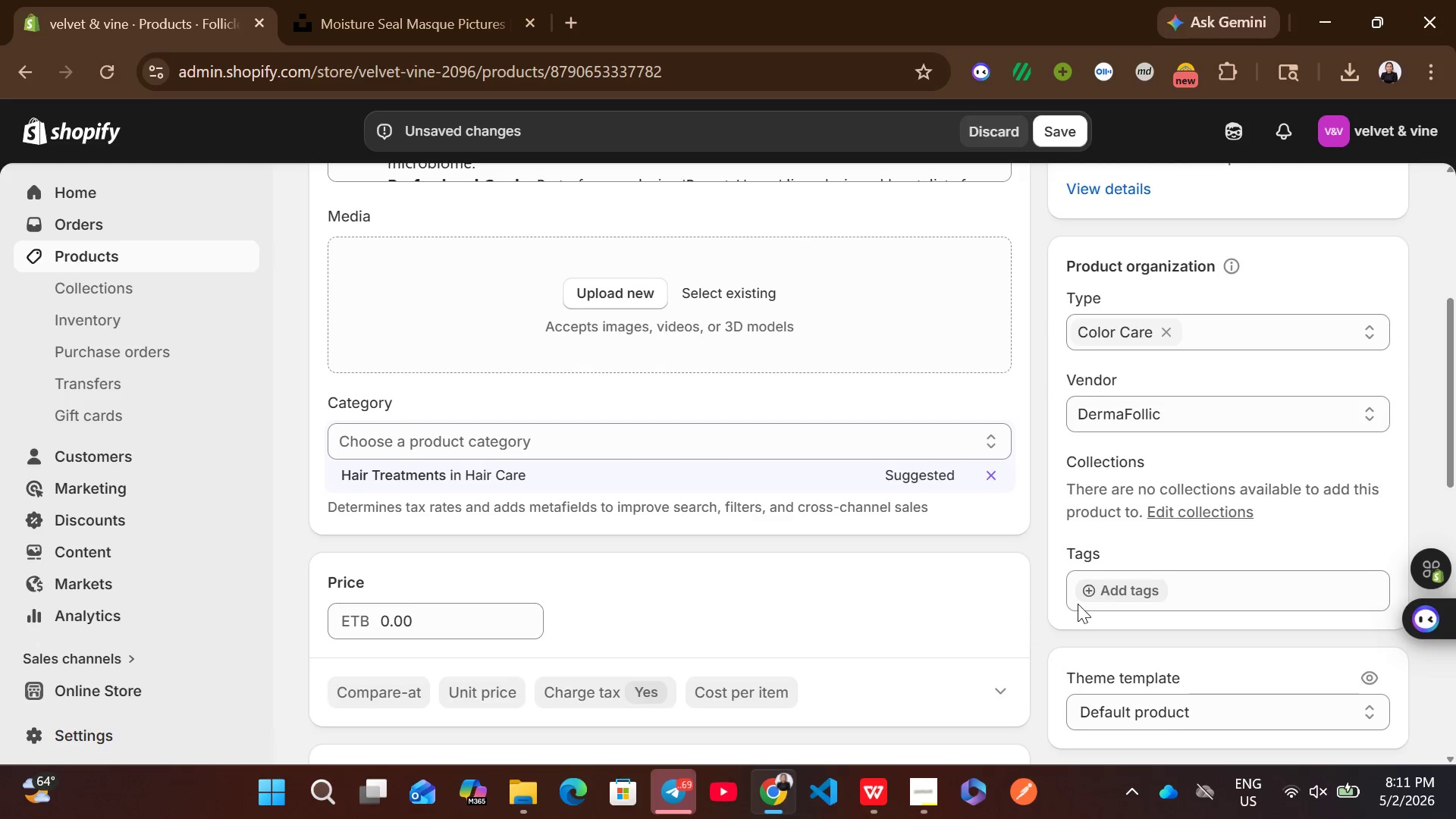 
left_click([1118, 587])
 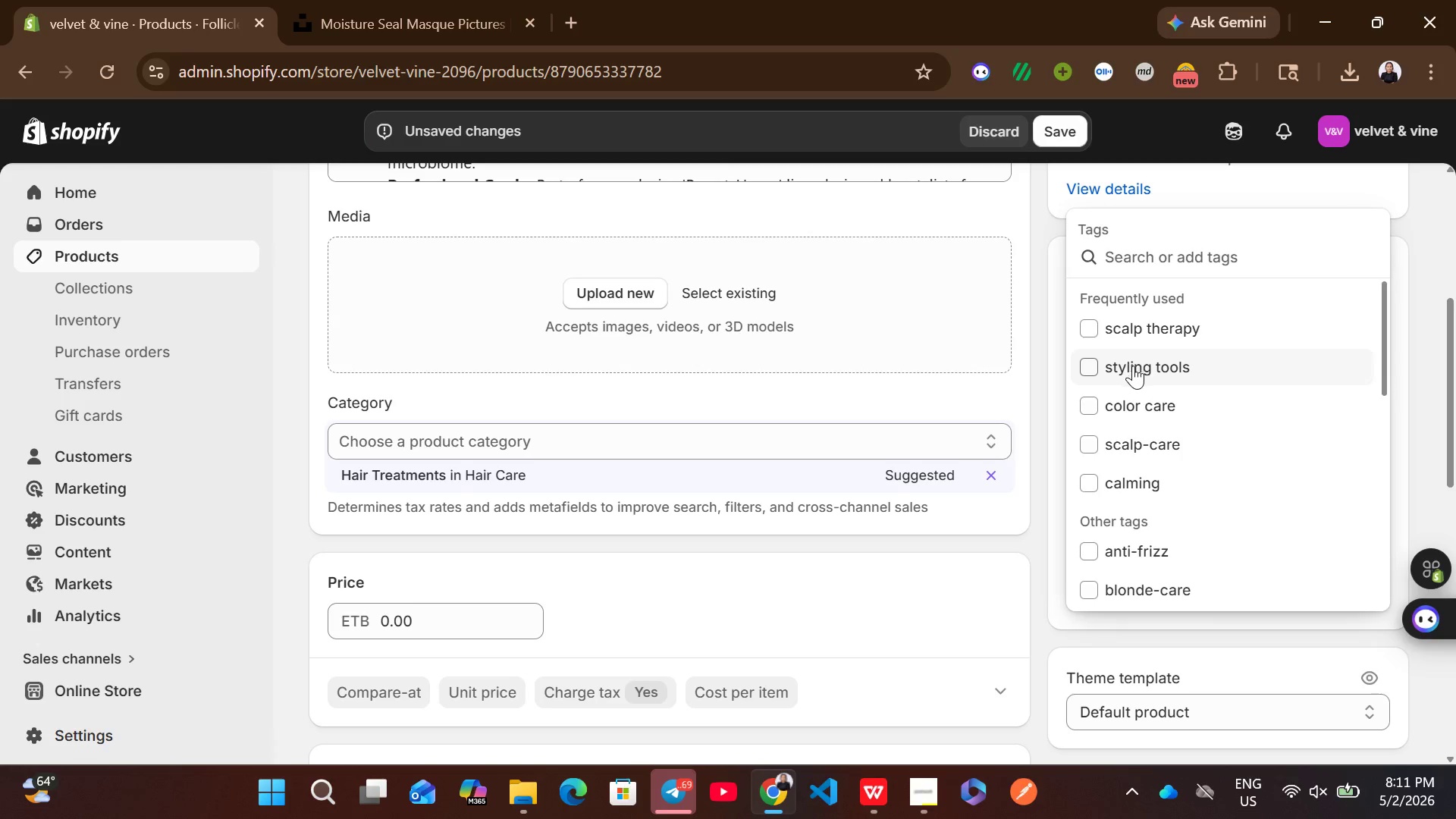 
left_click([1107, 397])
 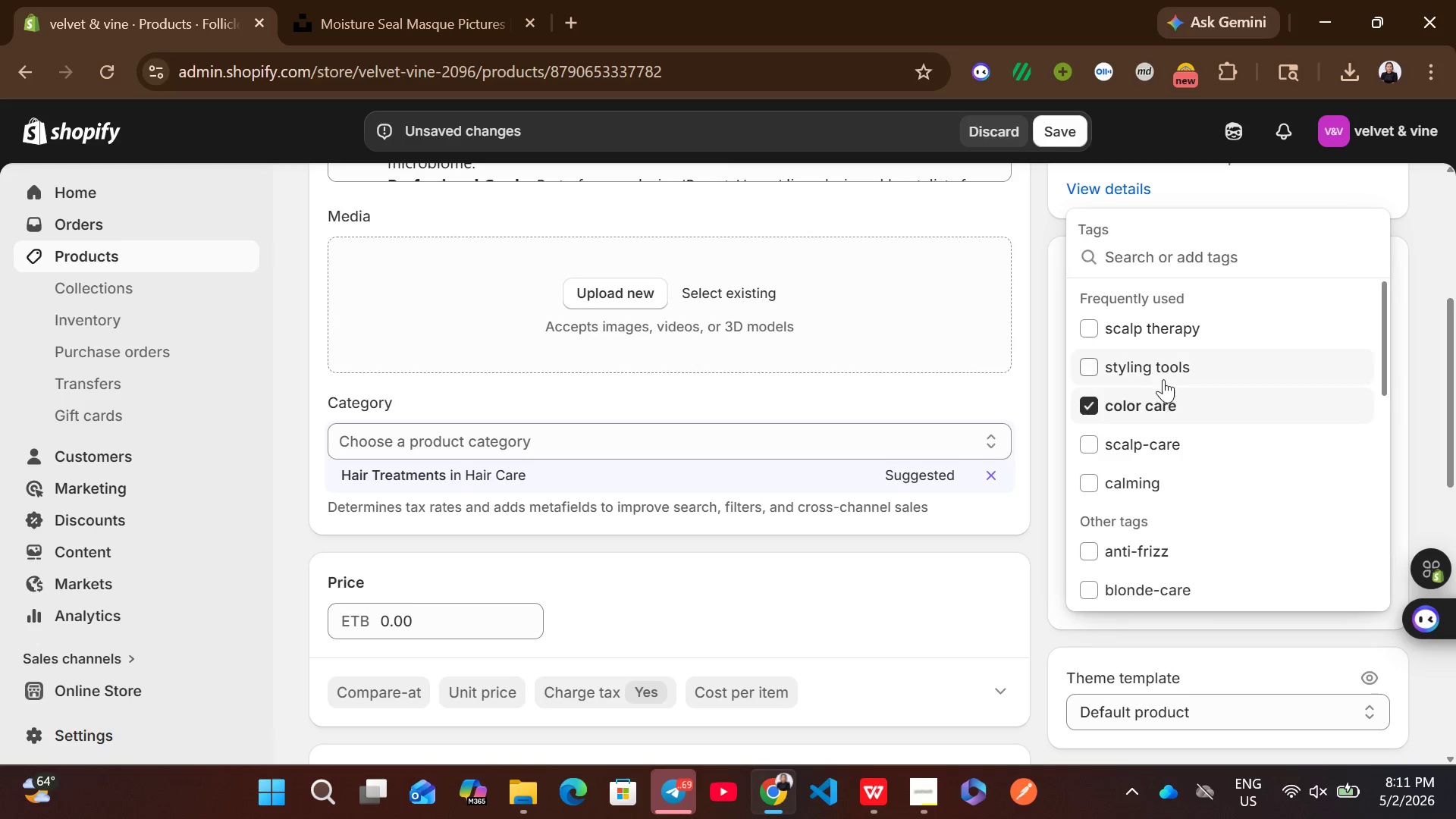 
left_click([1137, 583])
 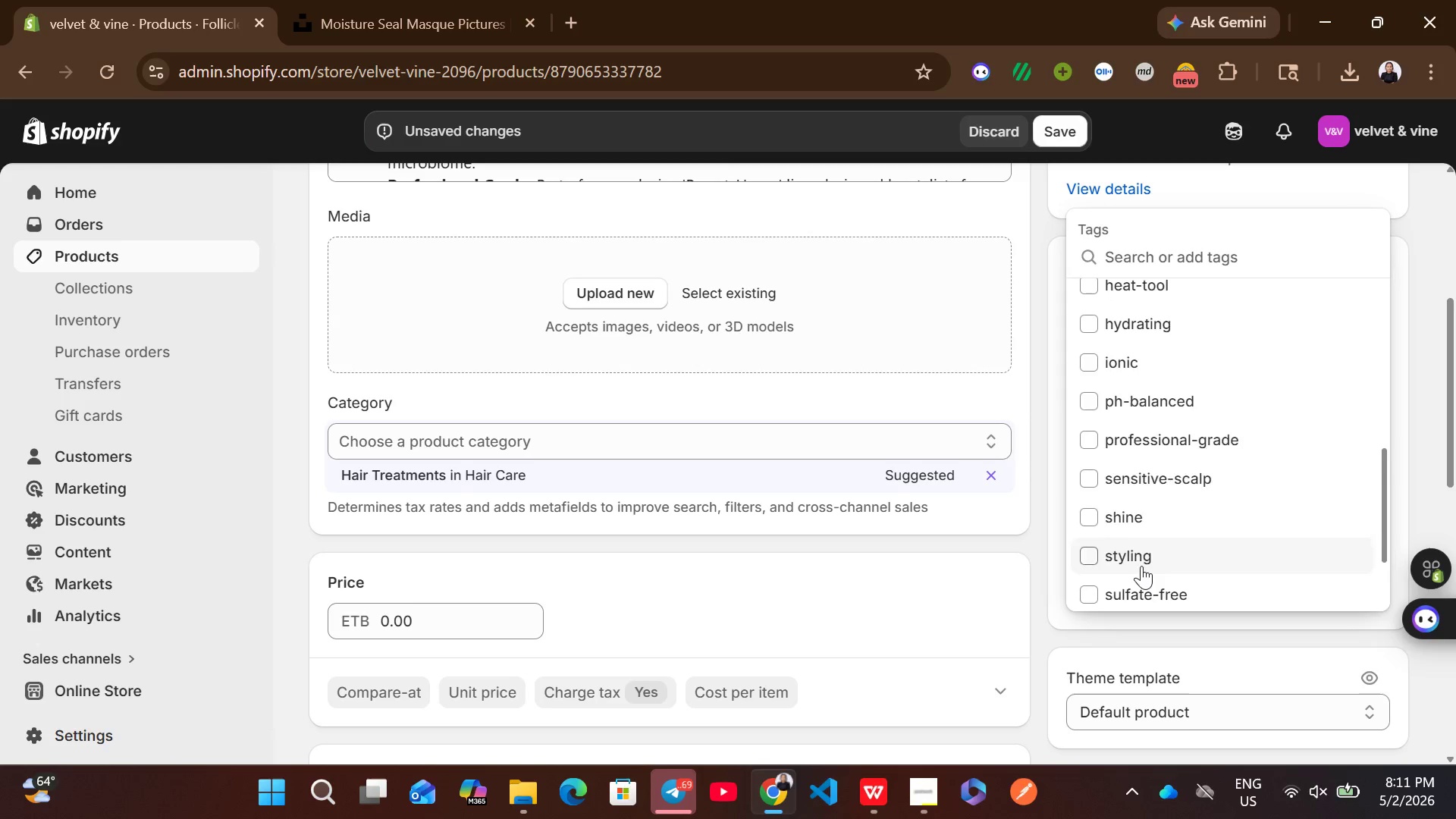 
left_click([1155, 513])
 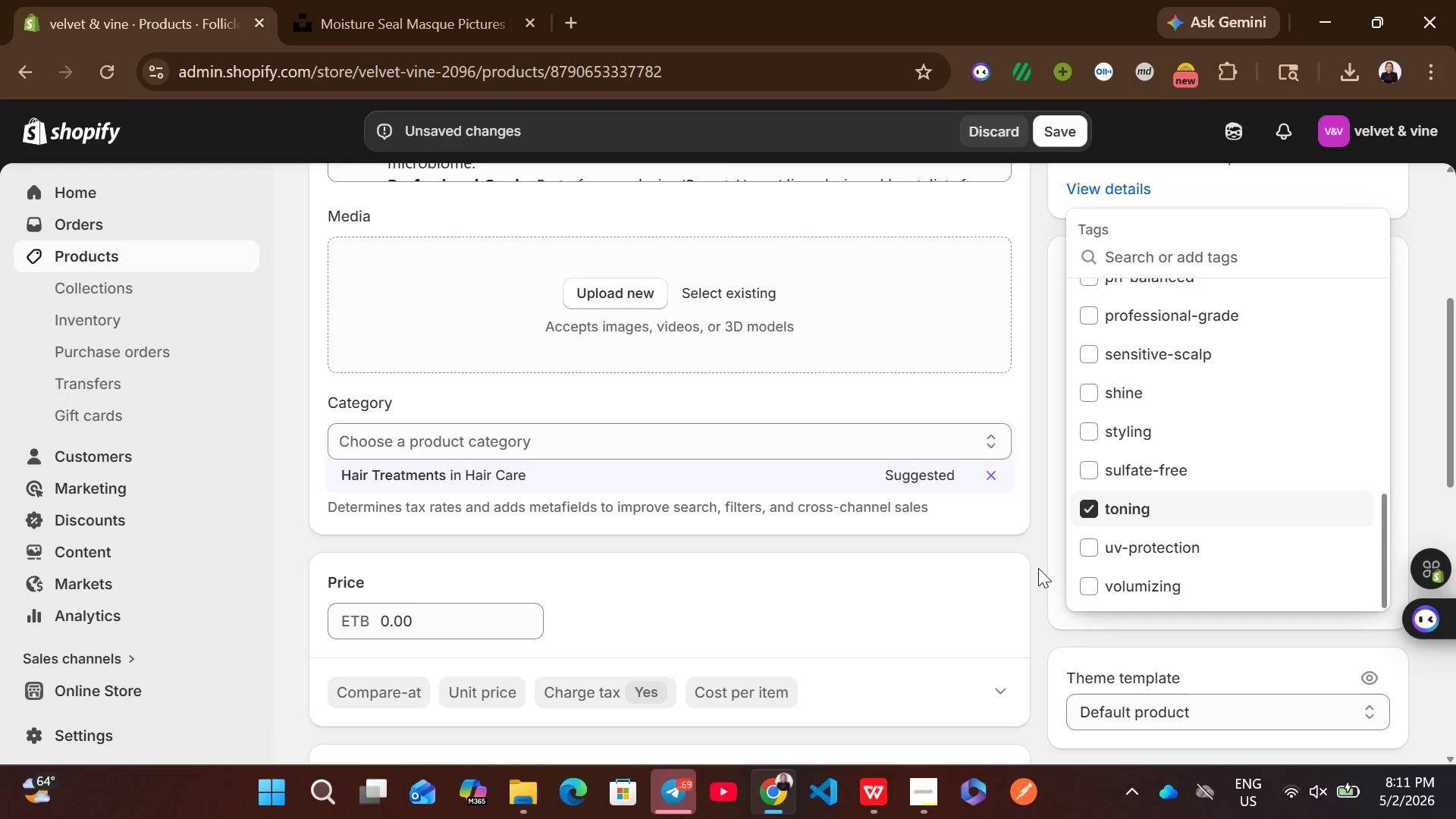 
left_click_drag(start_coordinate=[1038, 568], to_coordinate=[541, 471])
 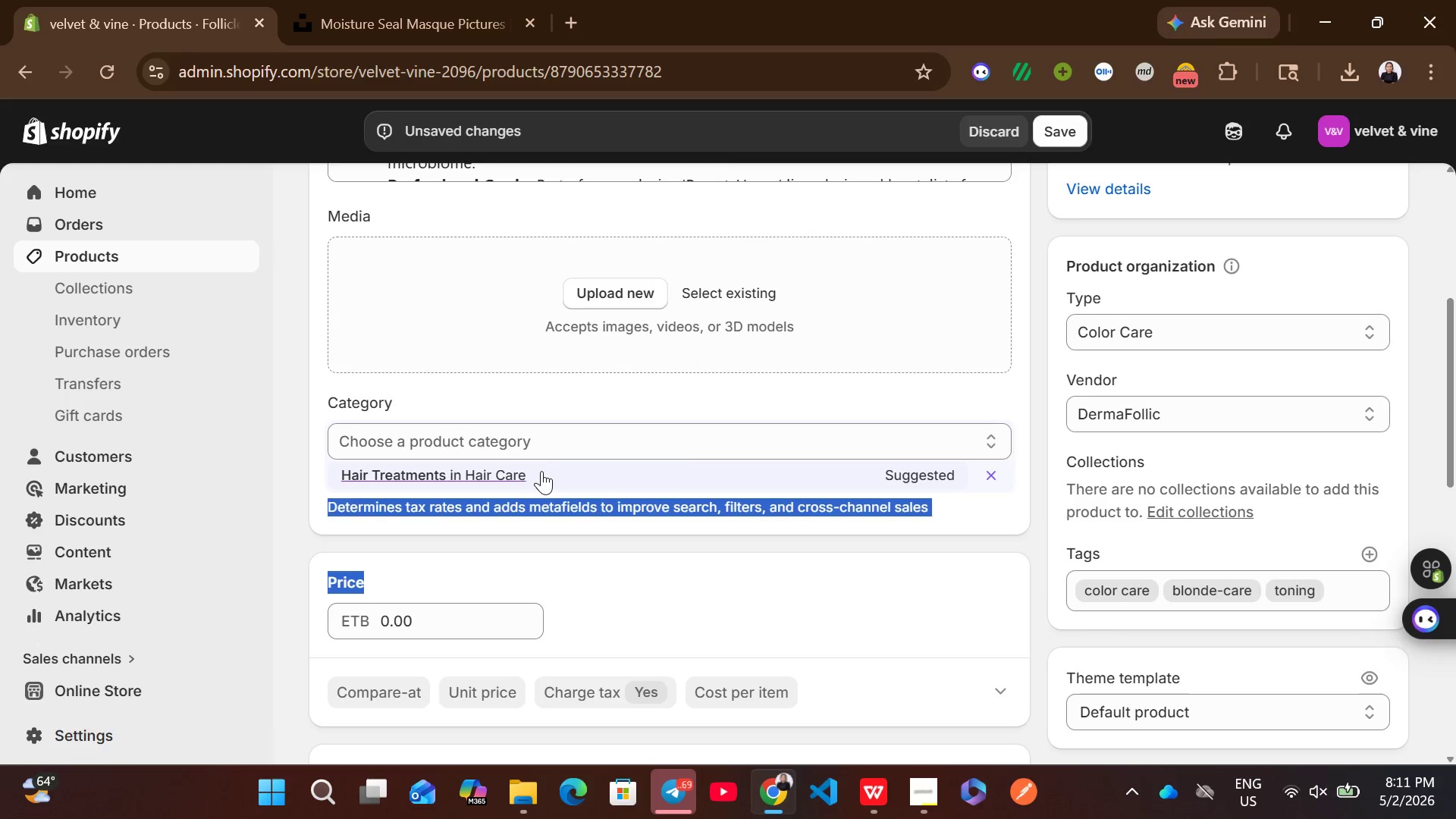 
left_click([541, 471])
 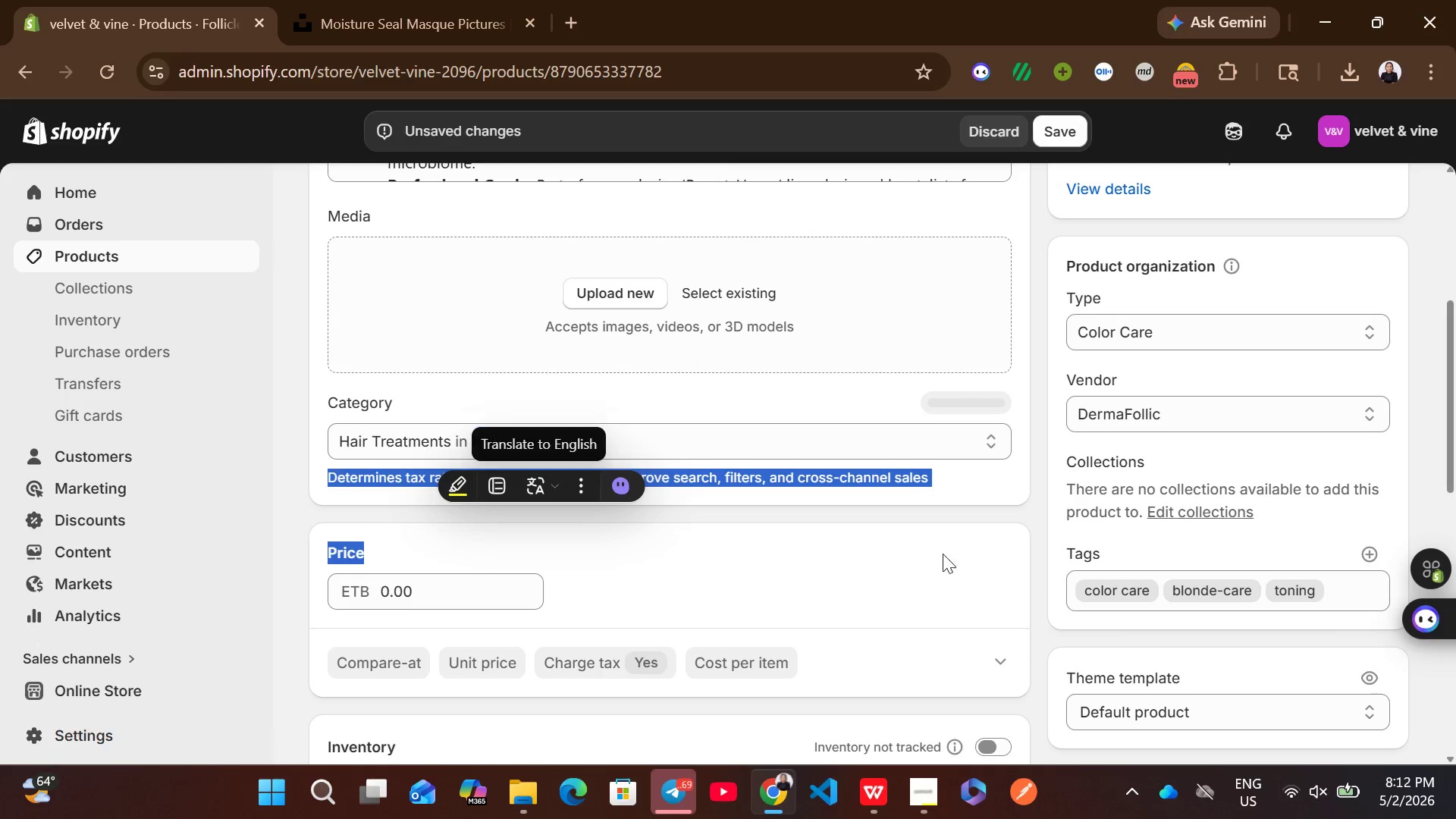 
left_click([975, 528])
 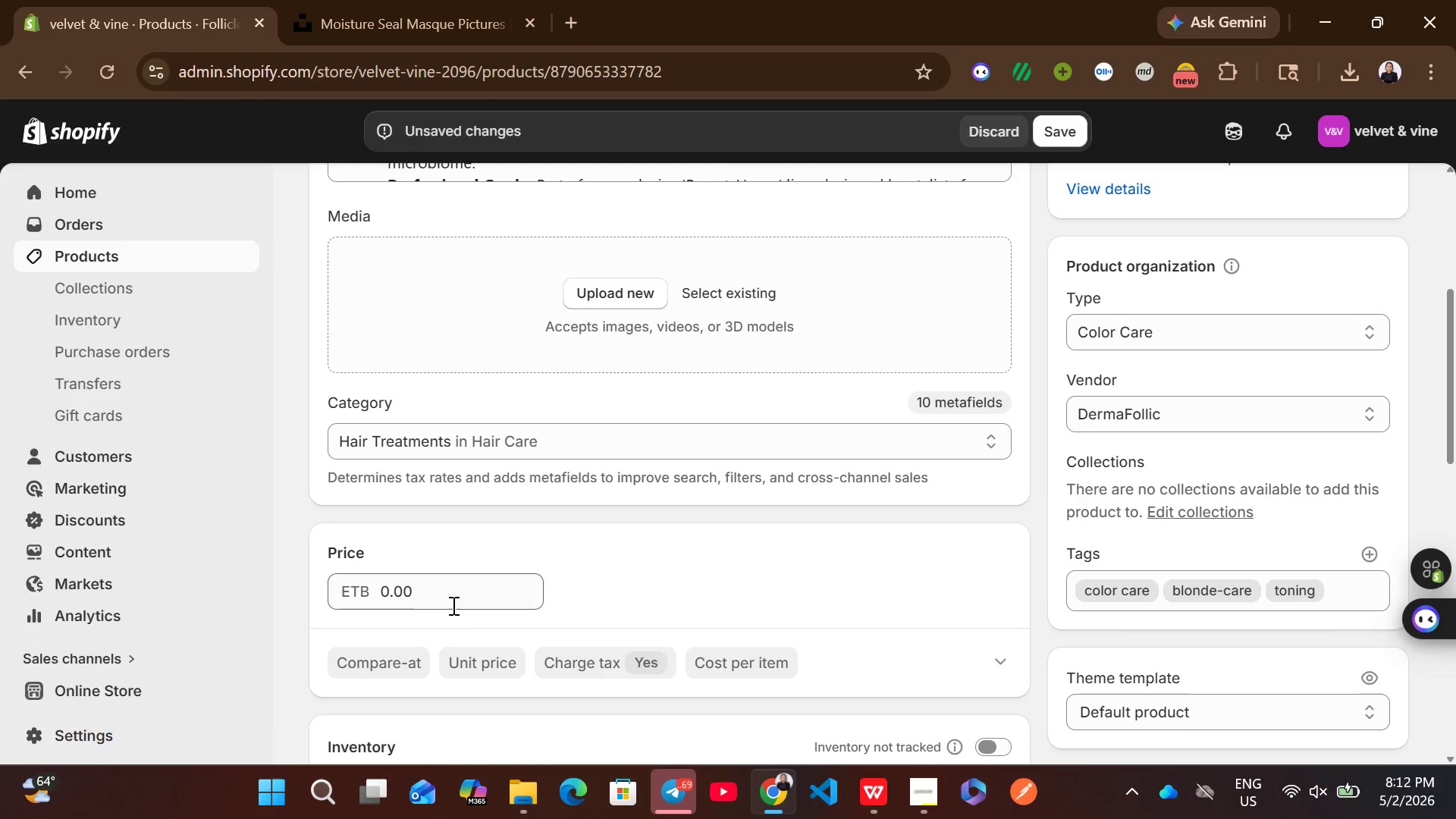 
left_click([452, 601])
 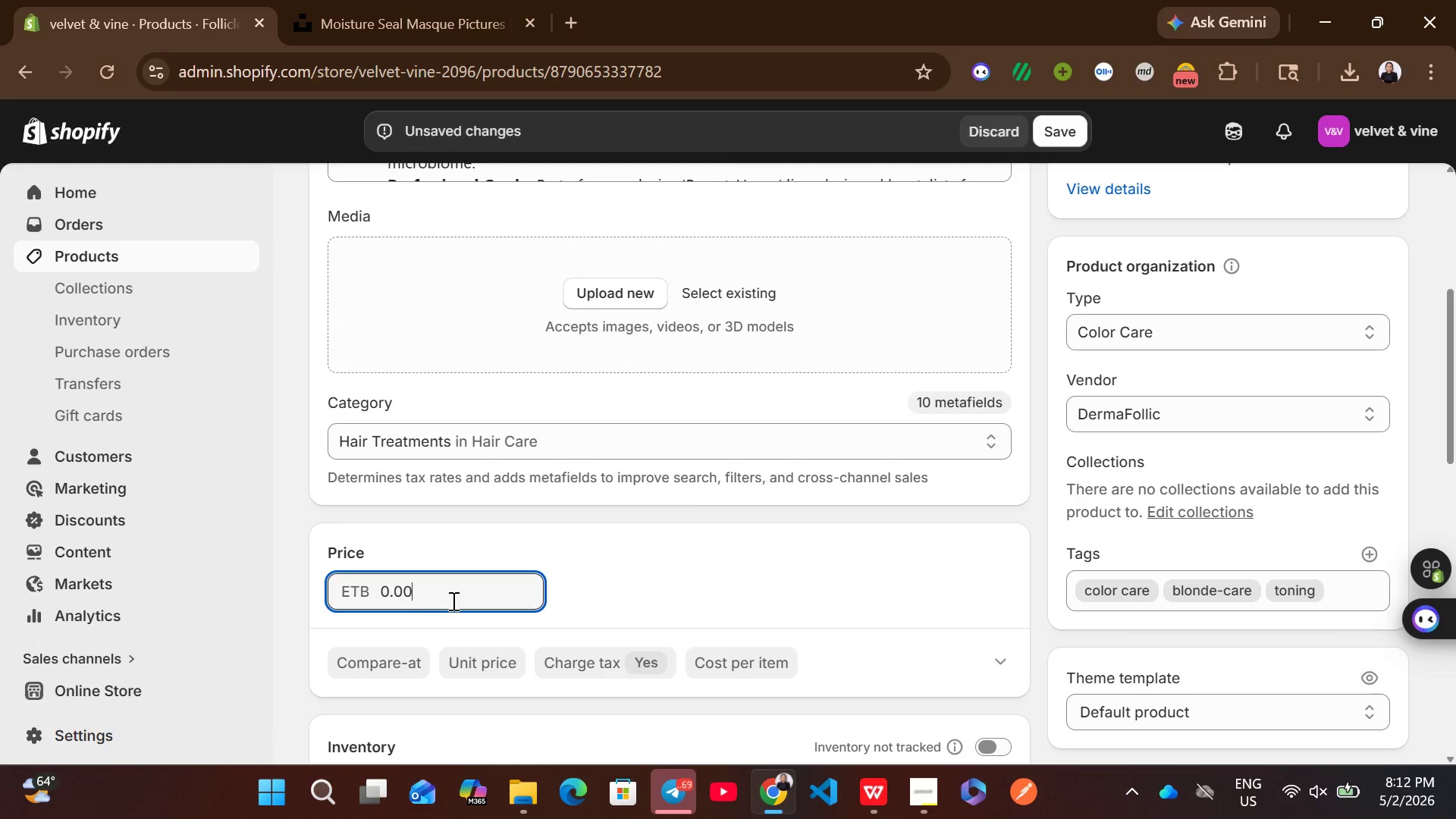 
key(Control+A)
 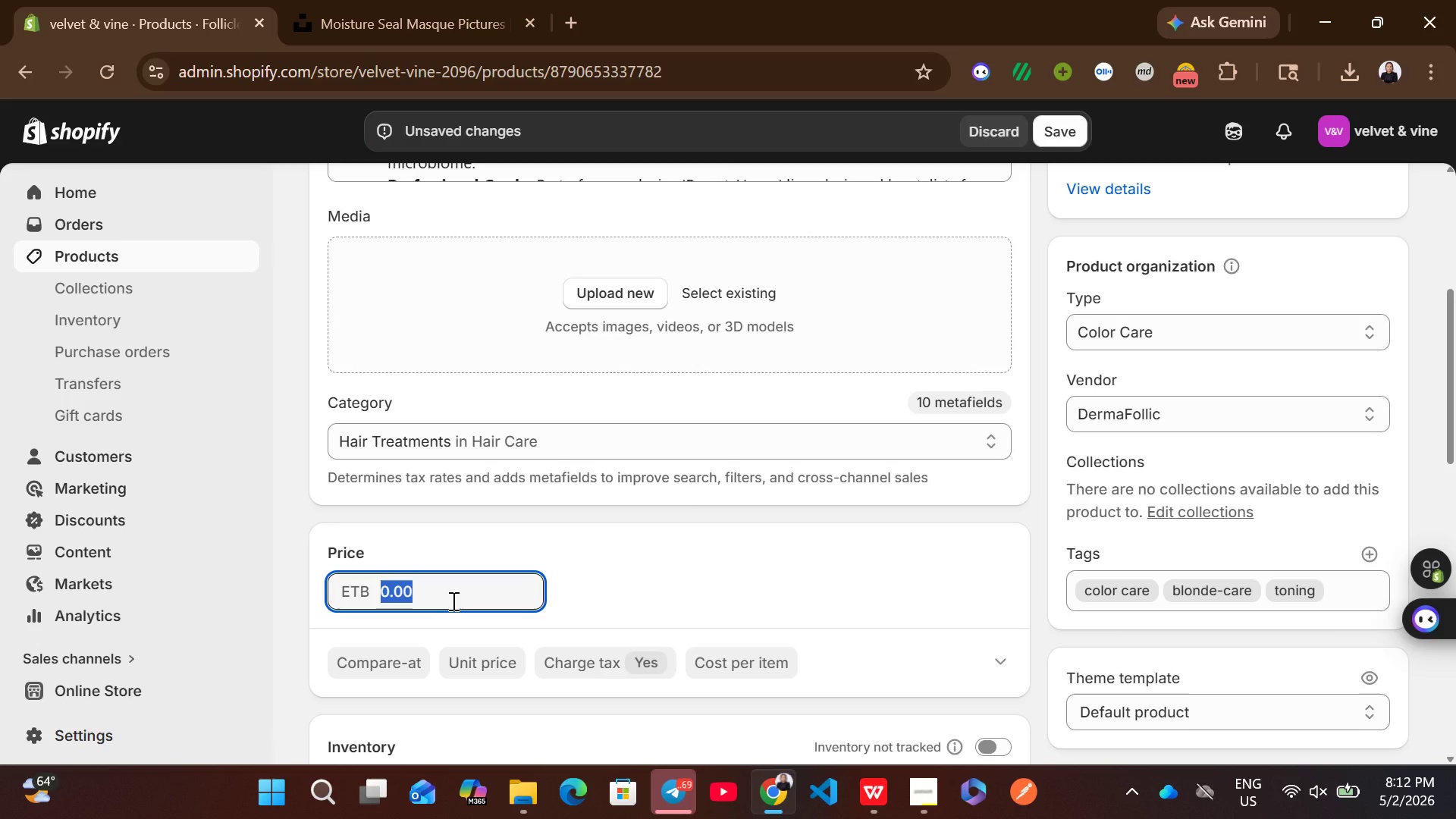 
wait(7.62)
 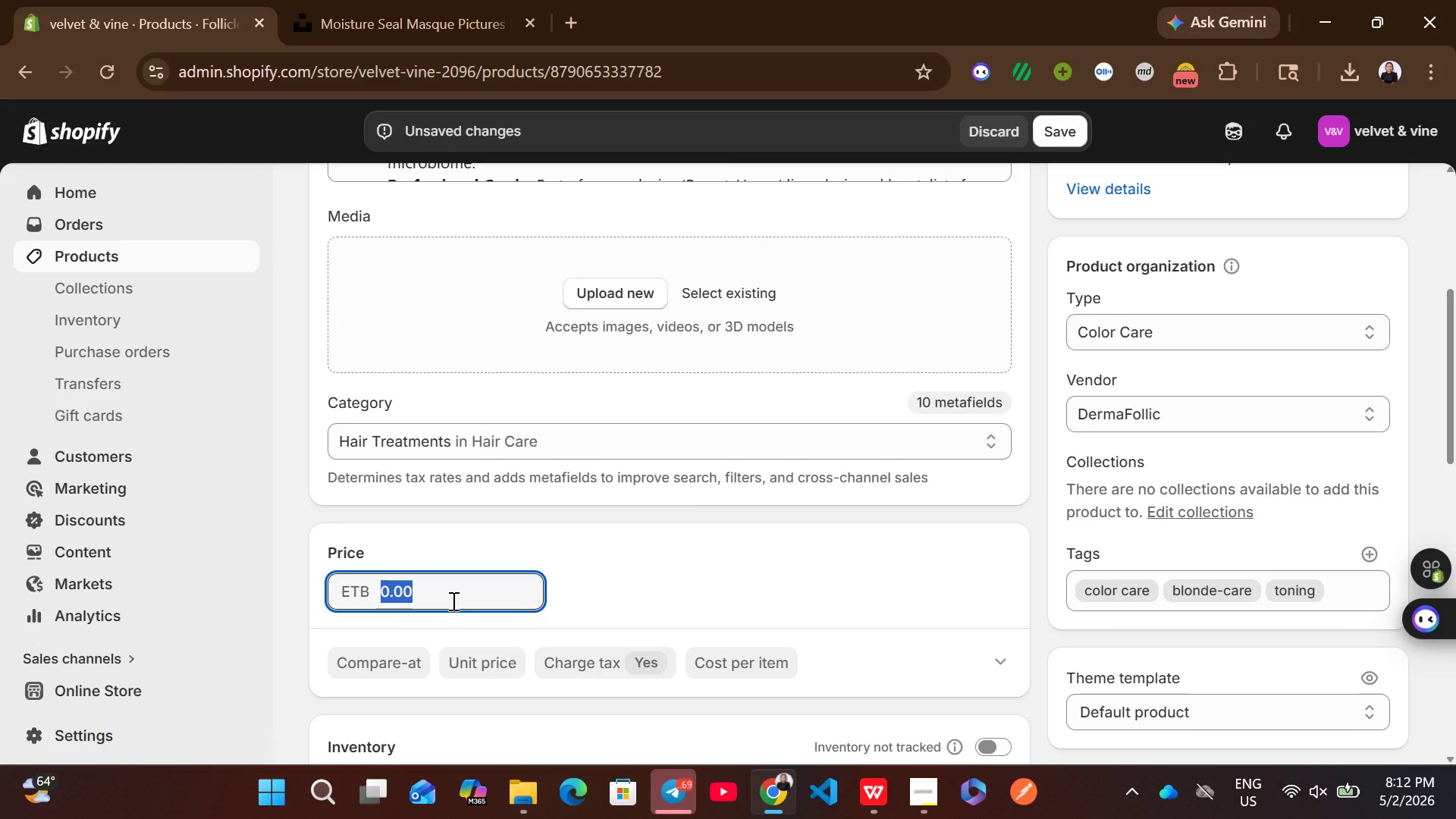 
type(28.5)
 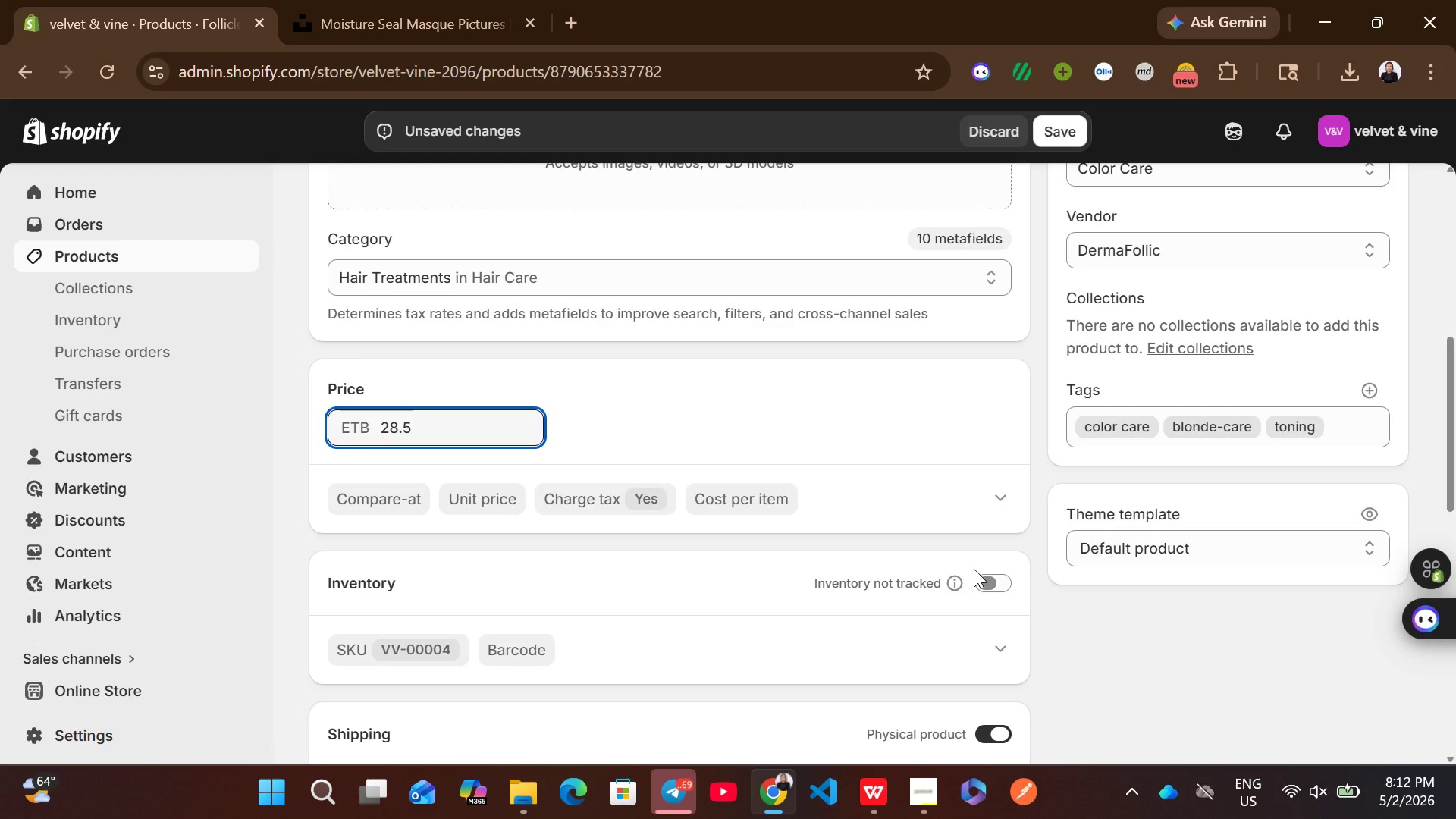 
left_click([987, 574])
 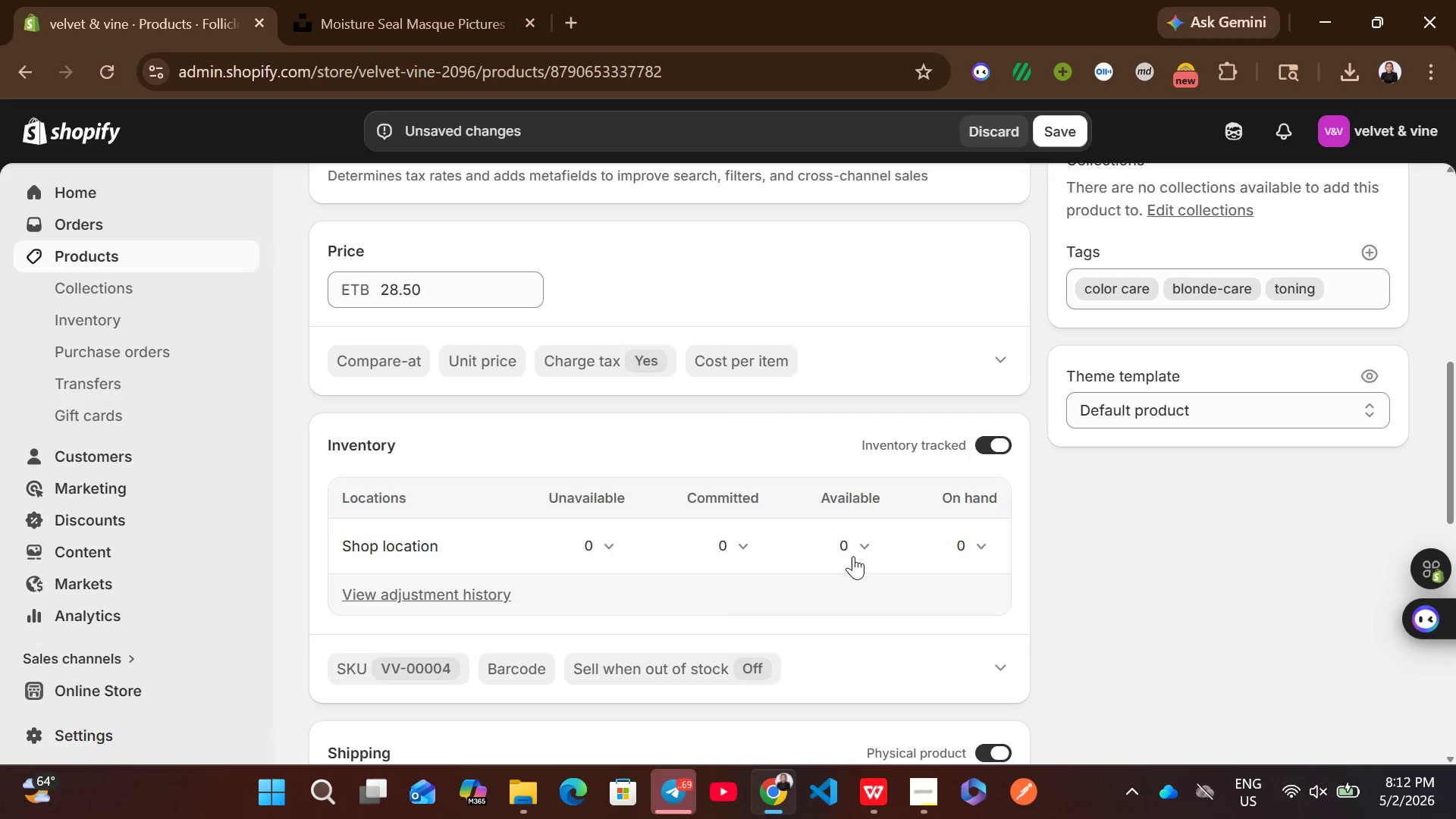 
left_click([845, 538])
 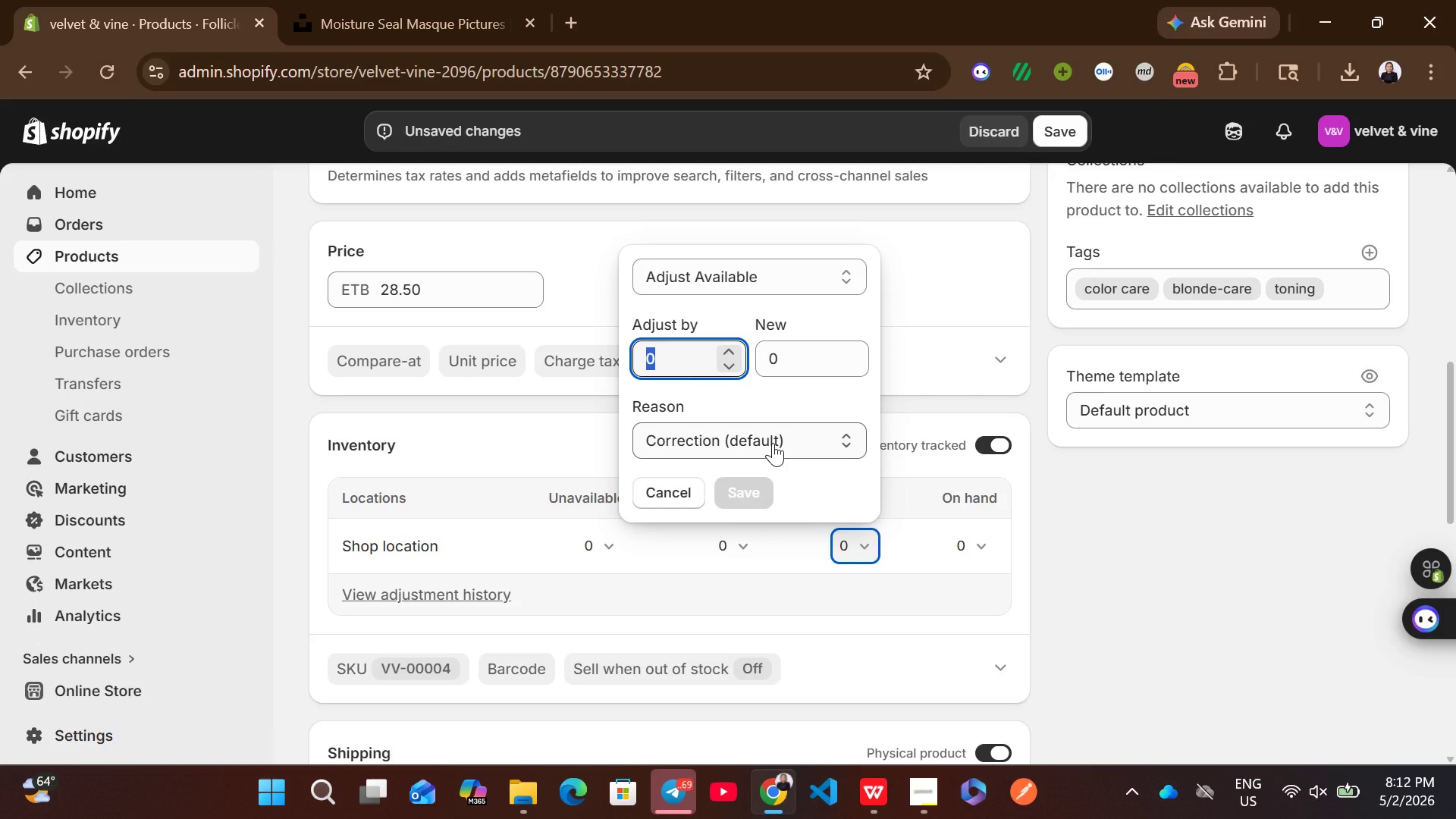 
type(88)
 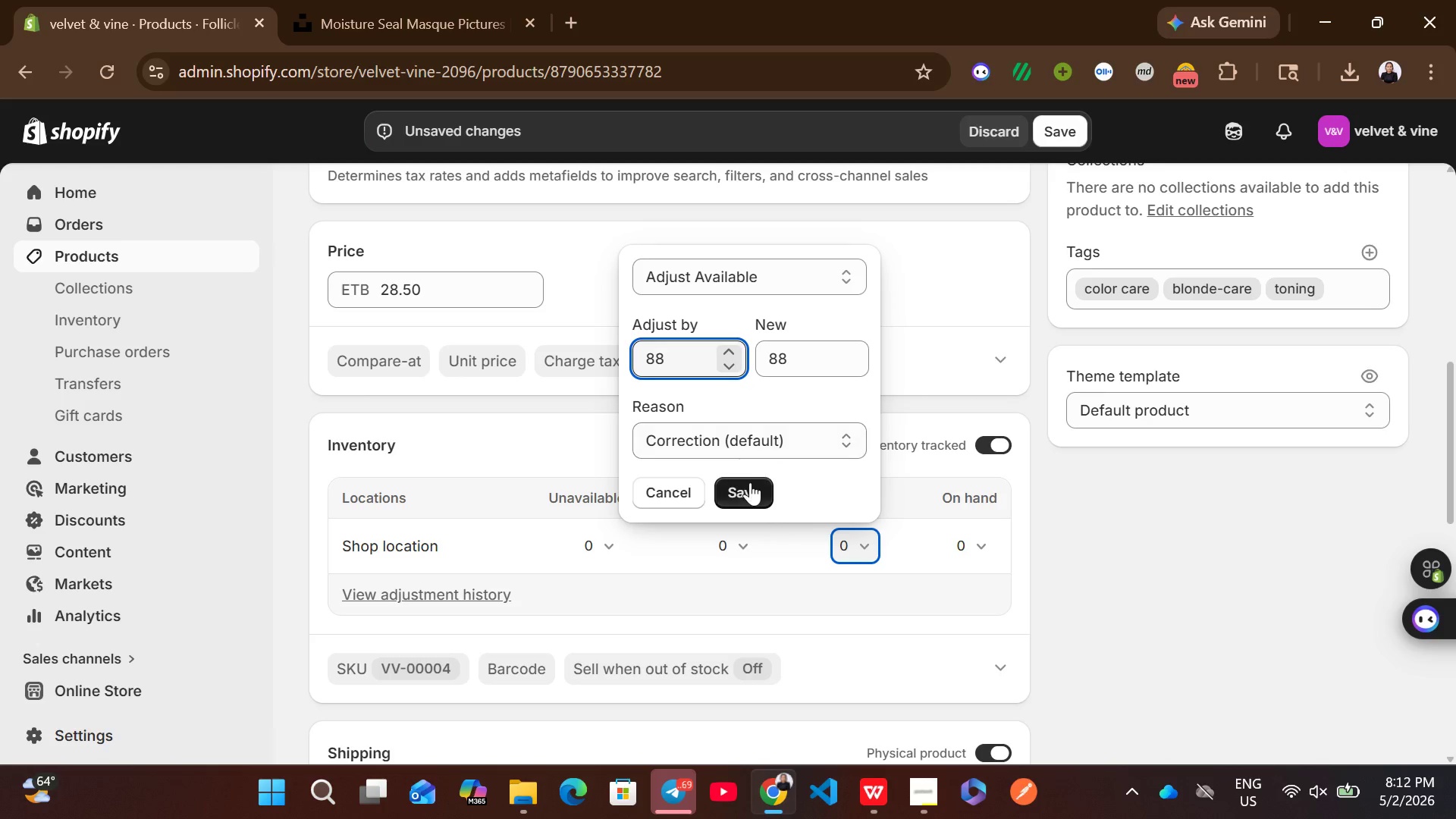 
left_click([750, 482])
 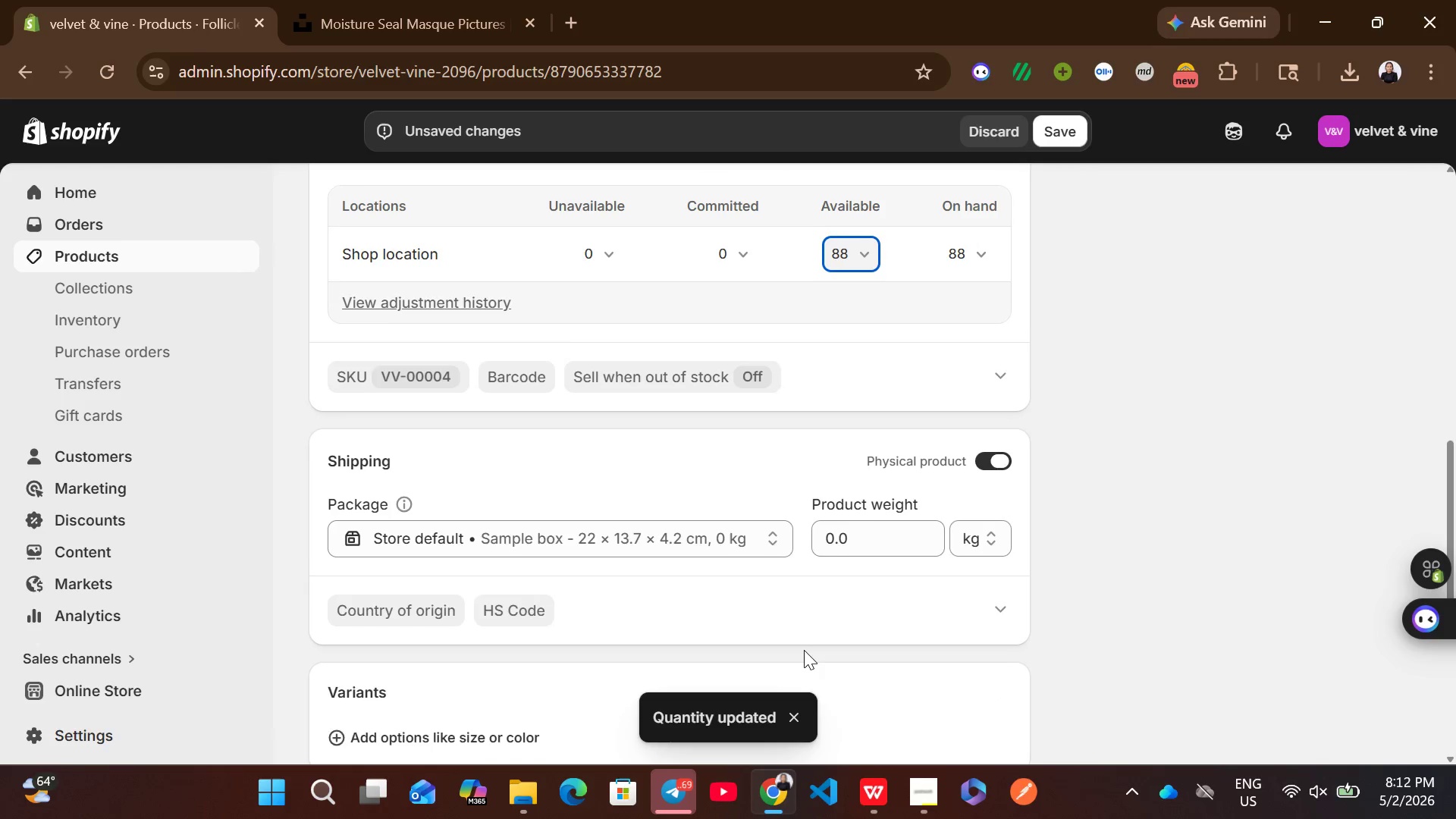 
left_click([864, 526])
 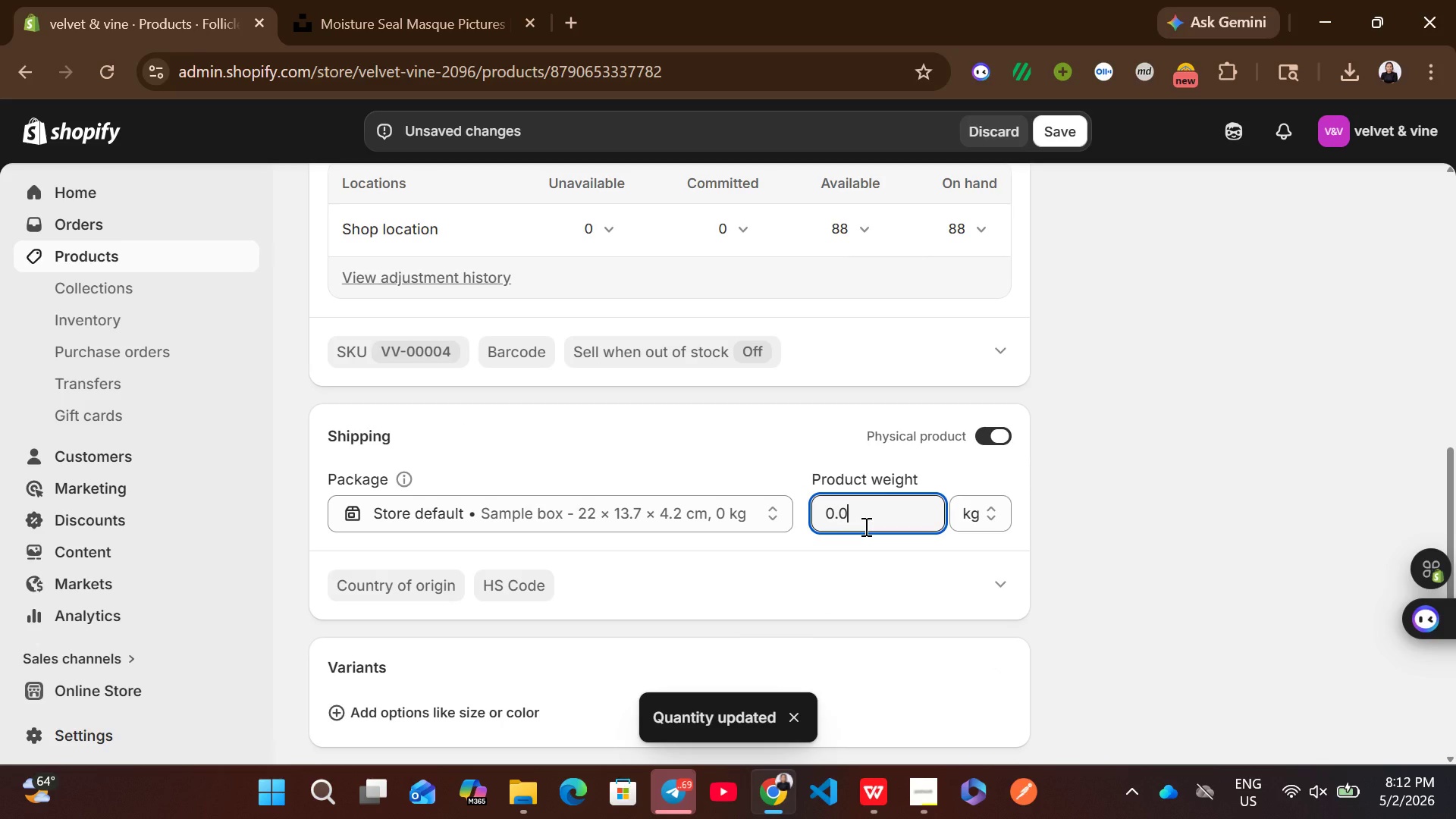 
key(Control+A)
 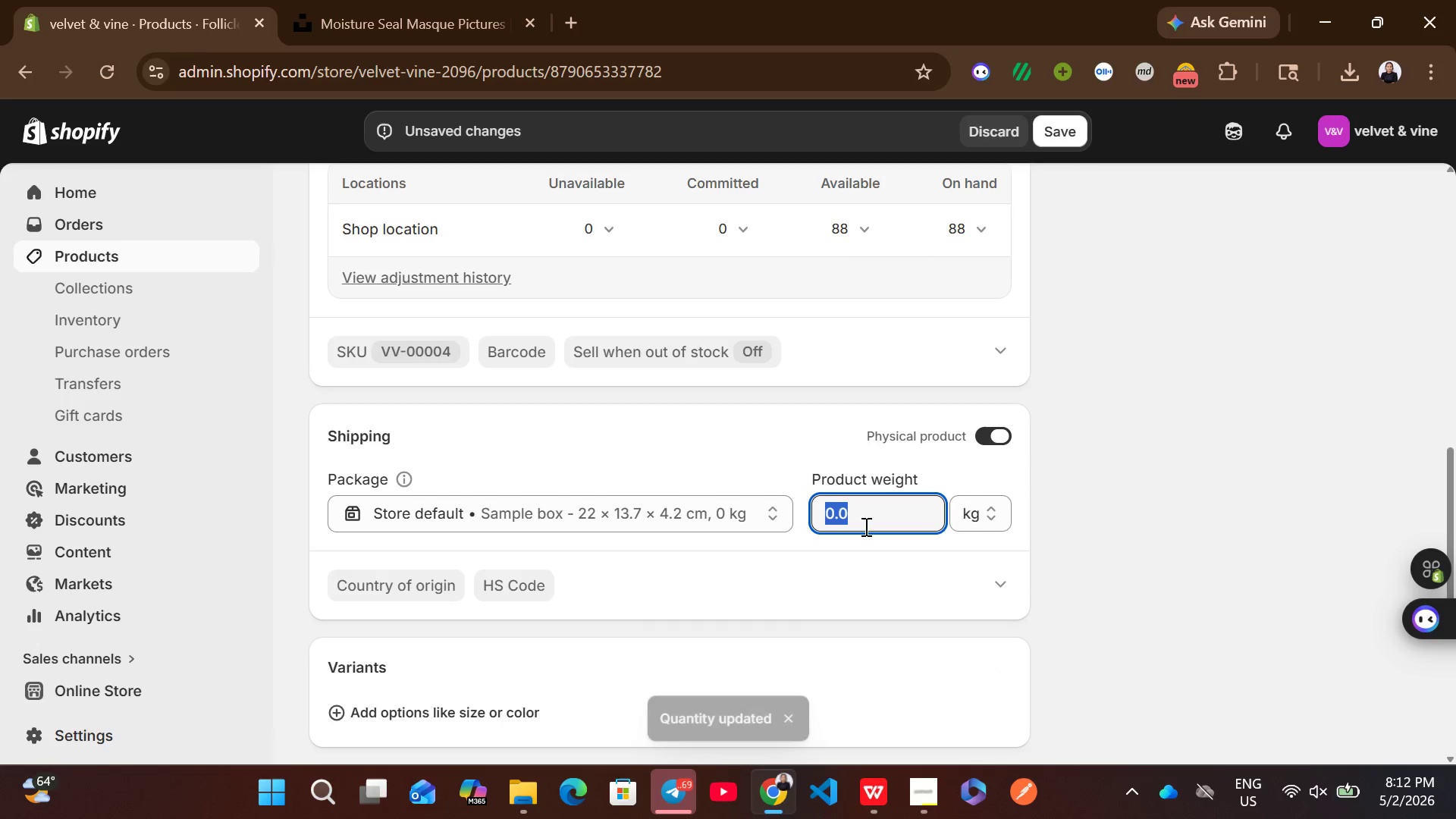 
type(5550)
key(Backspace)
key(Backspace)
type(0)
 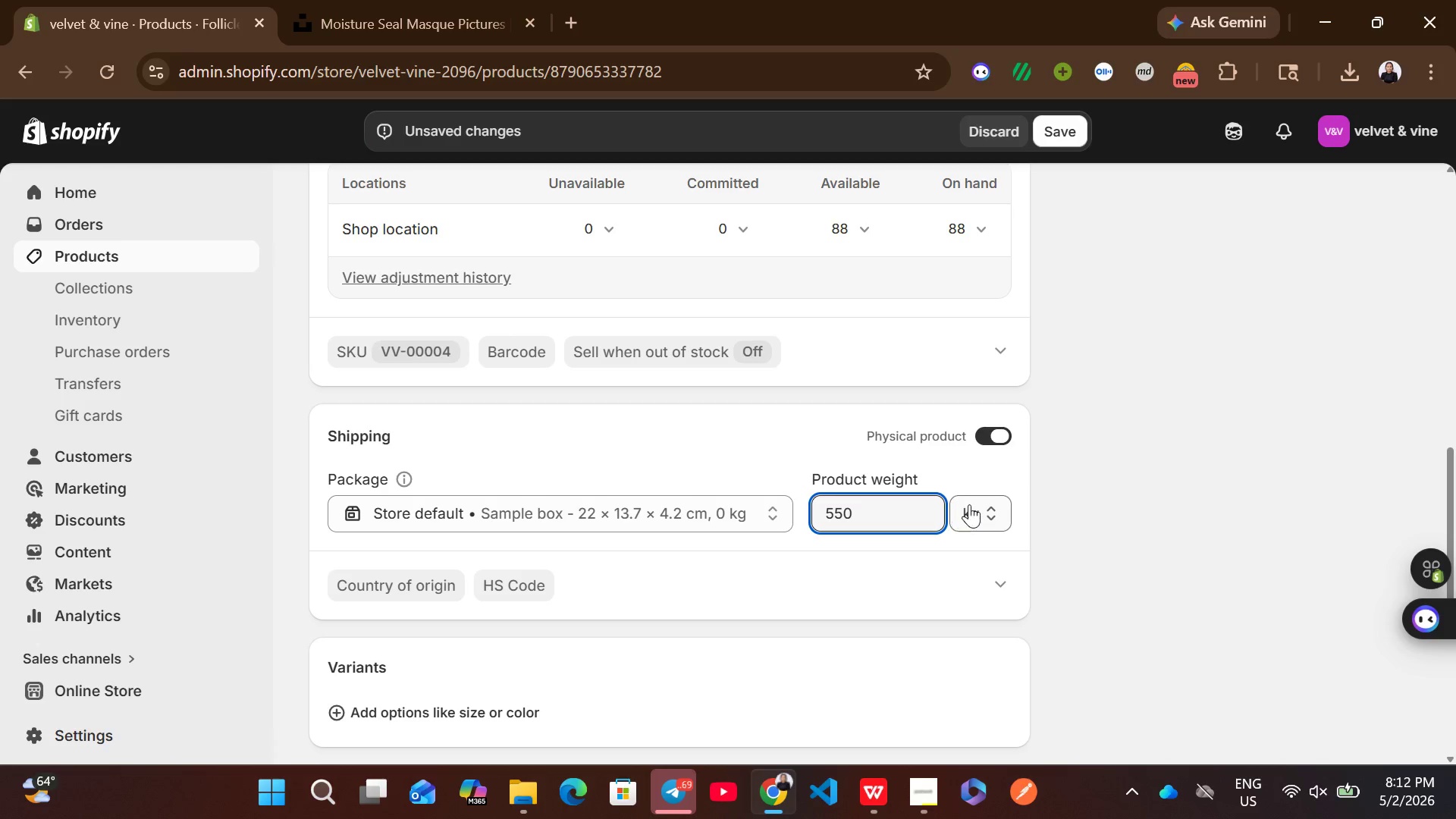 
left_click([969, 504])
 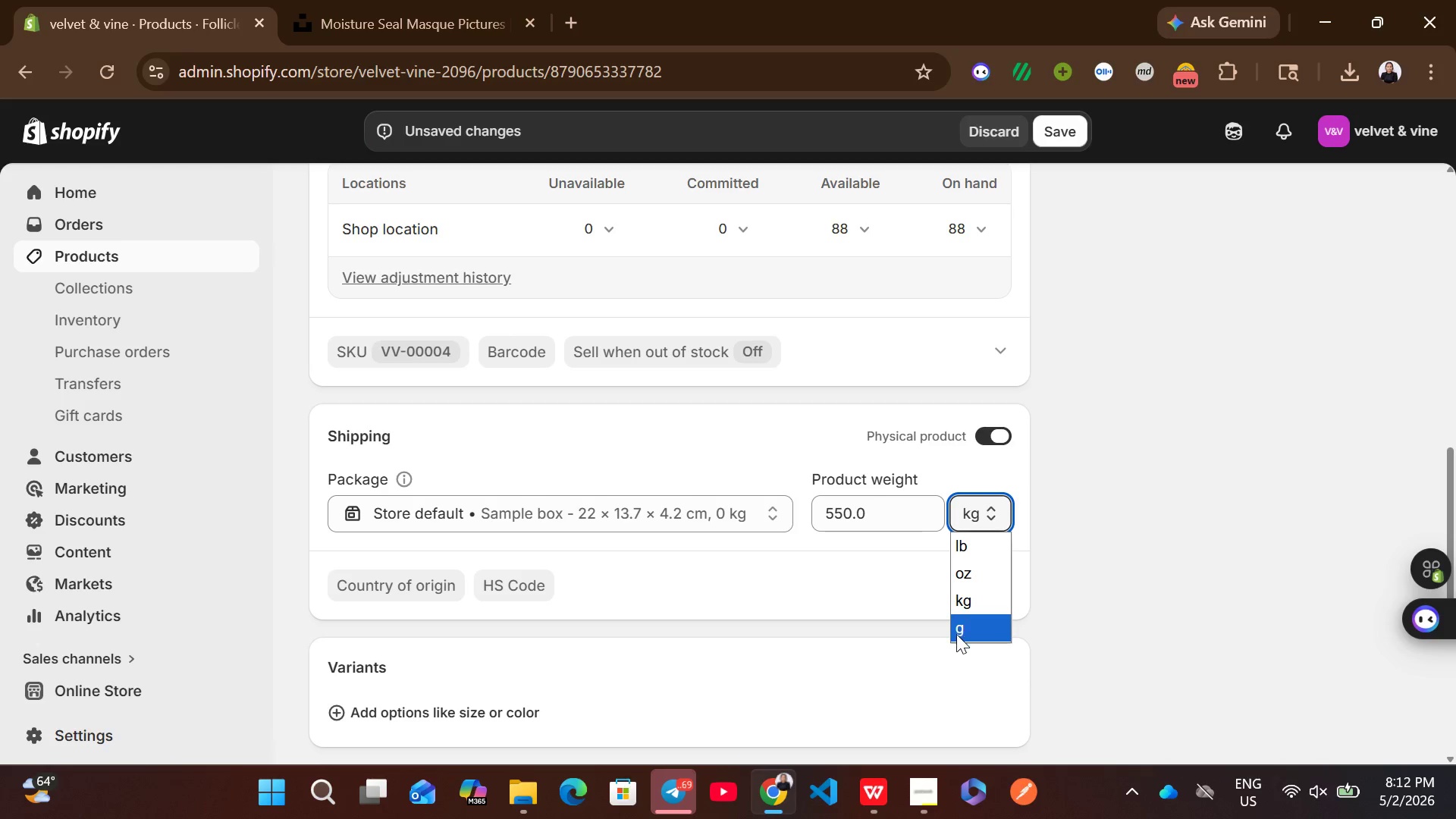 
left_click([956, 634])
 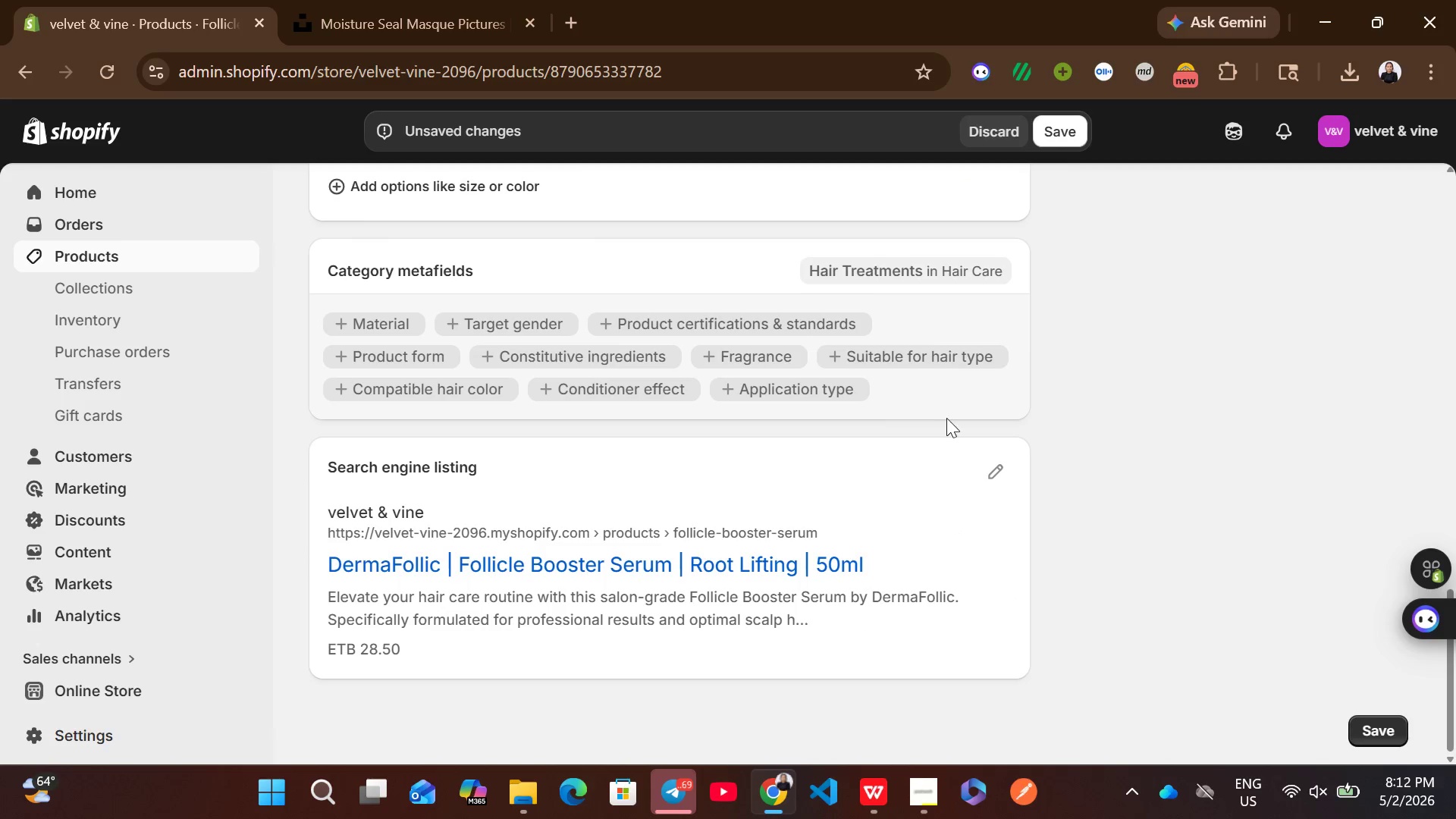 
left_click([981, 459])
 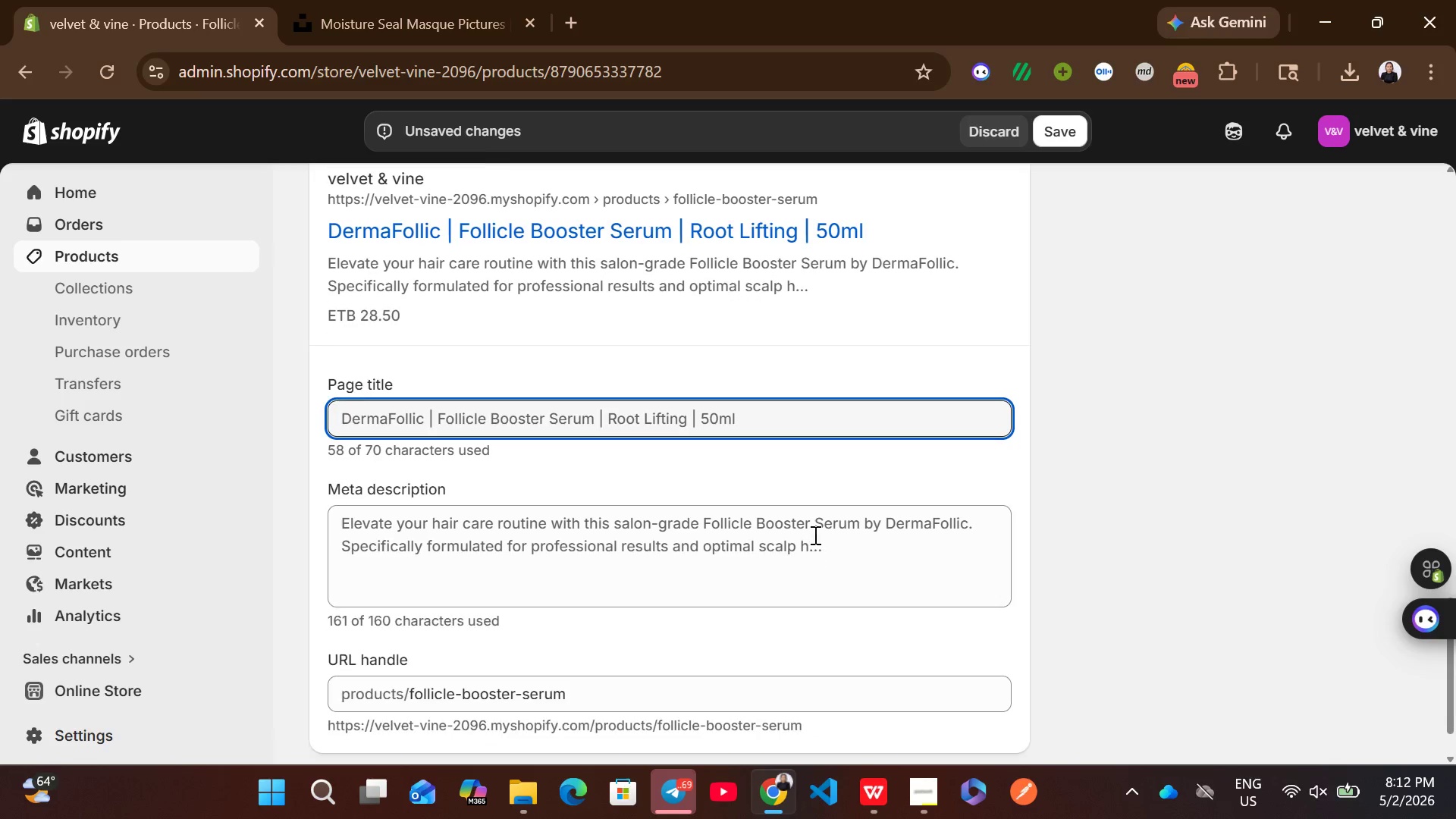 
left_click([816, 524])
 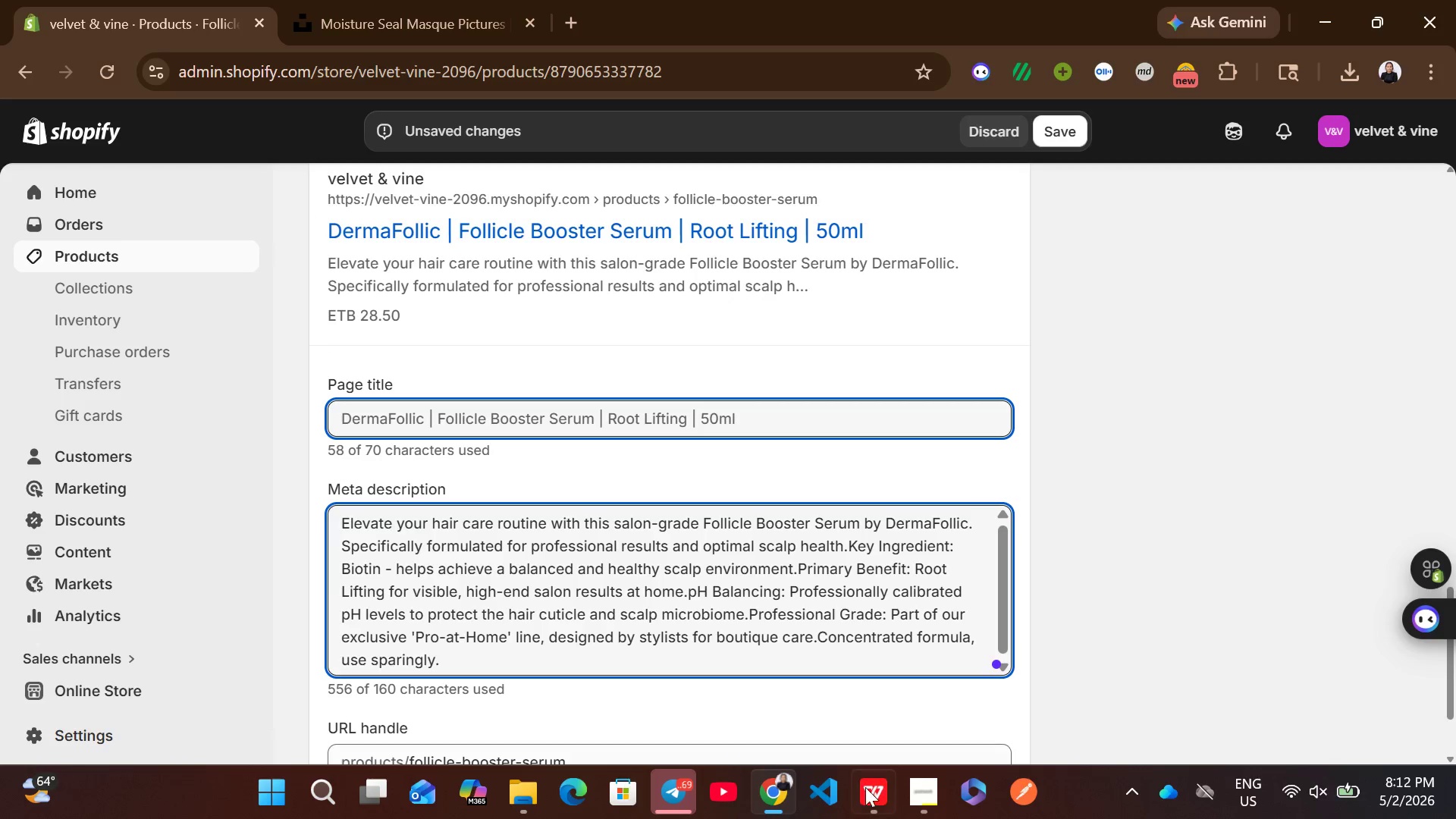 
left_click([865, 789])
 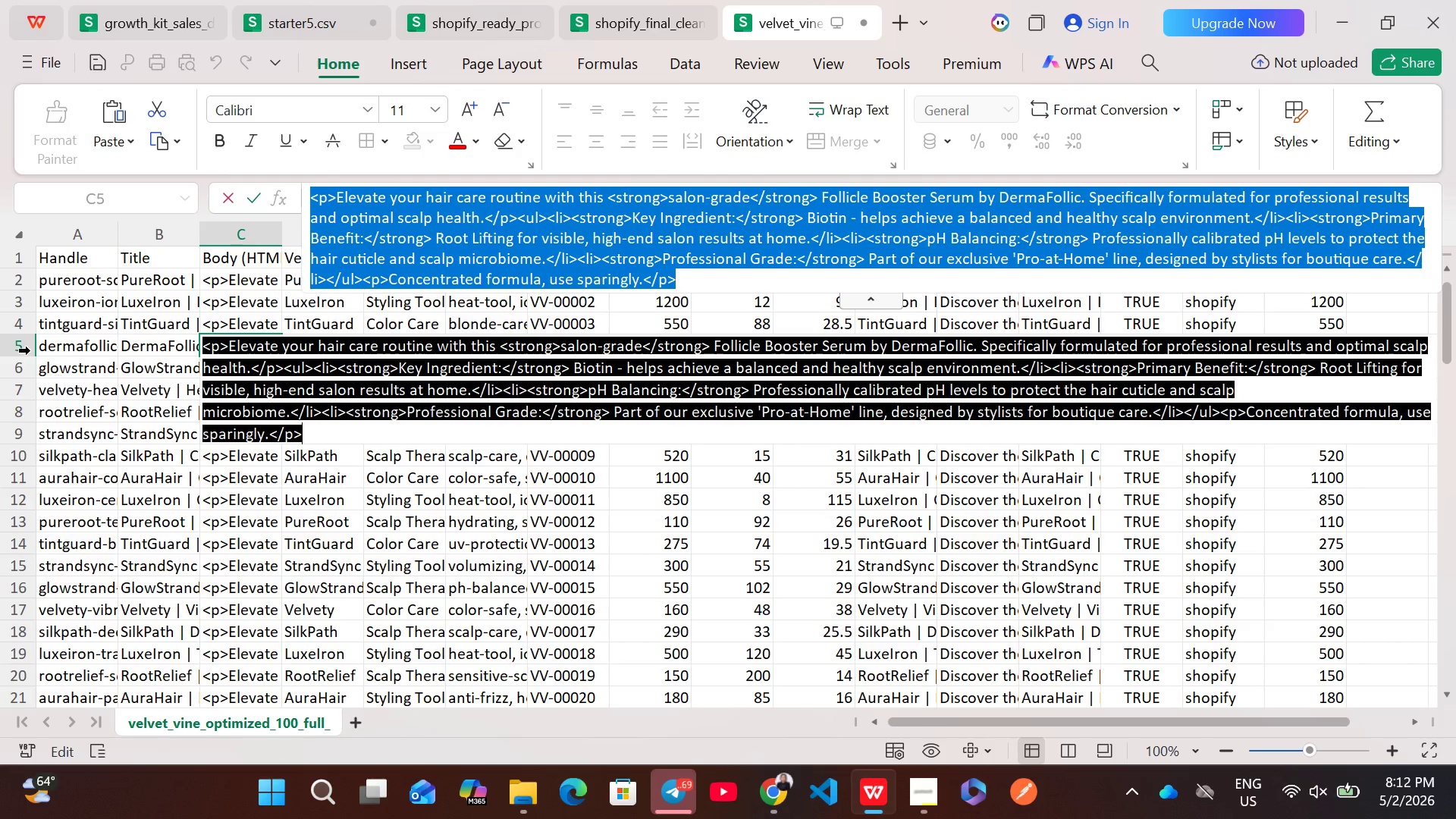 
left_click([20, 344])
 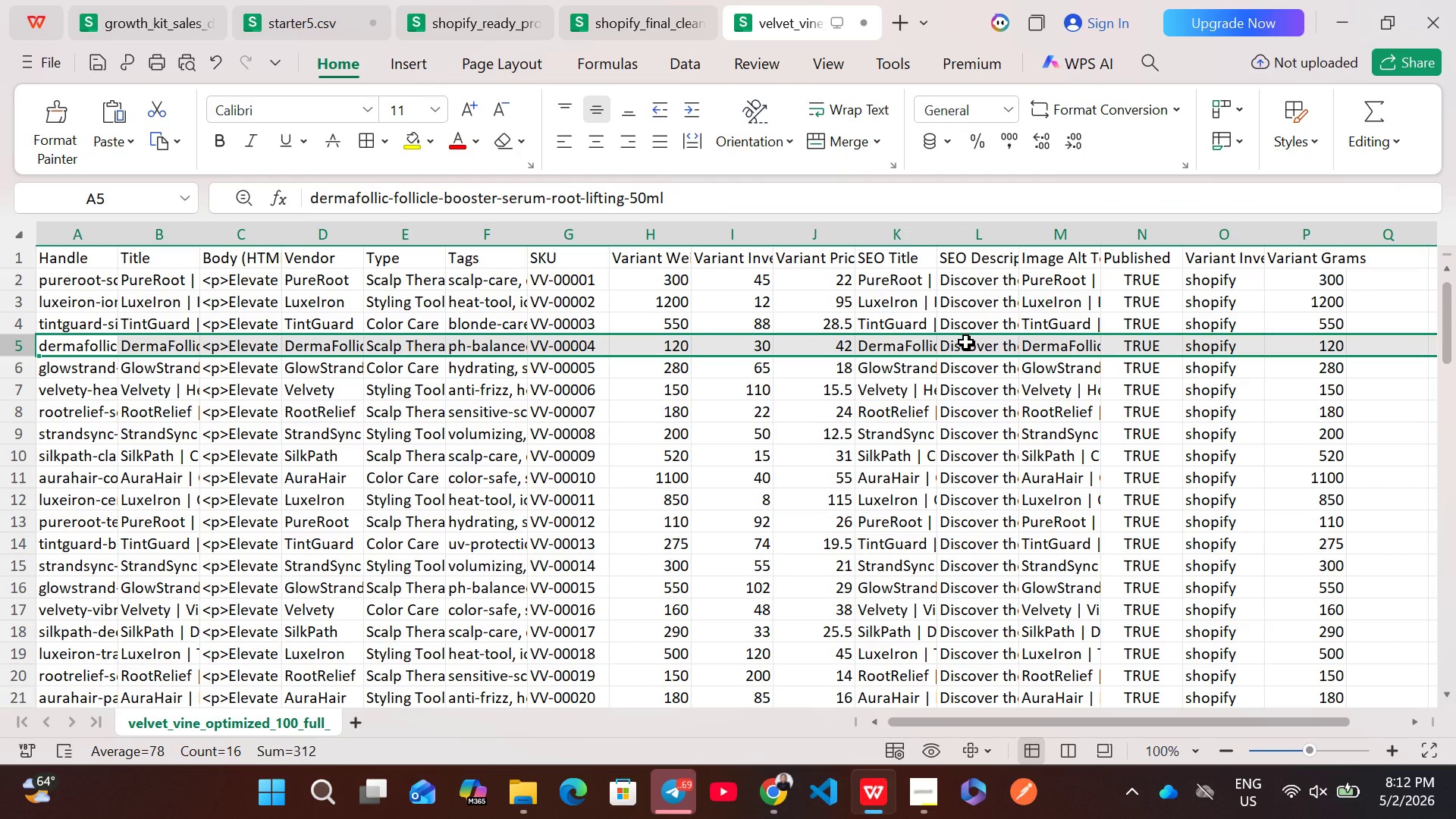 
double_click([966, 342])
 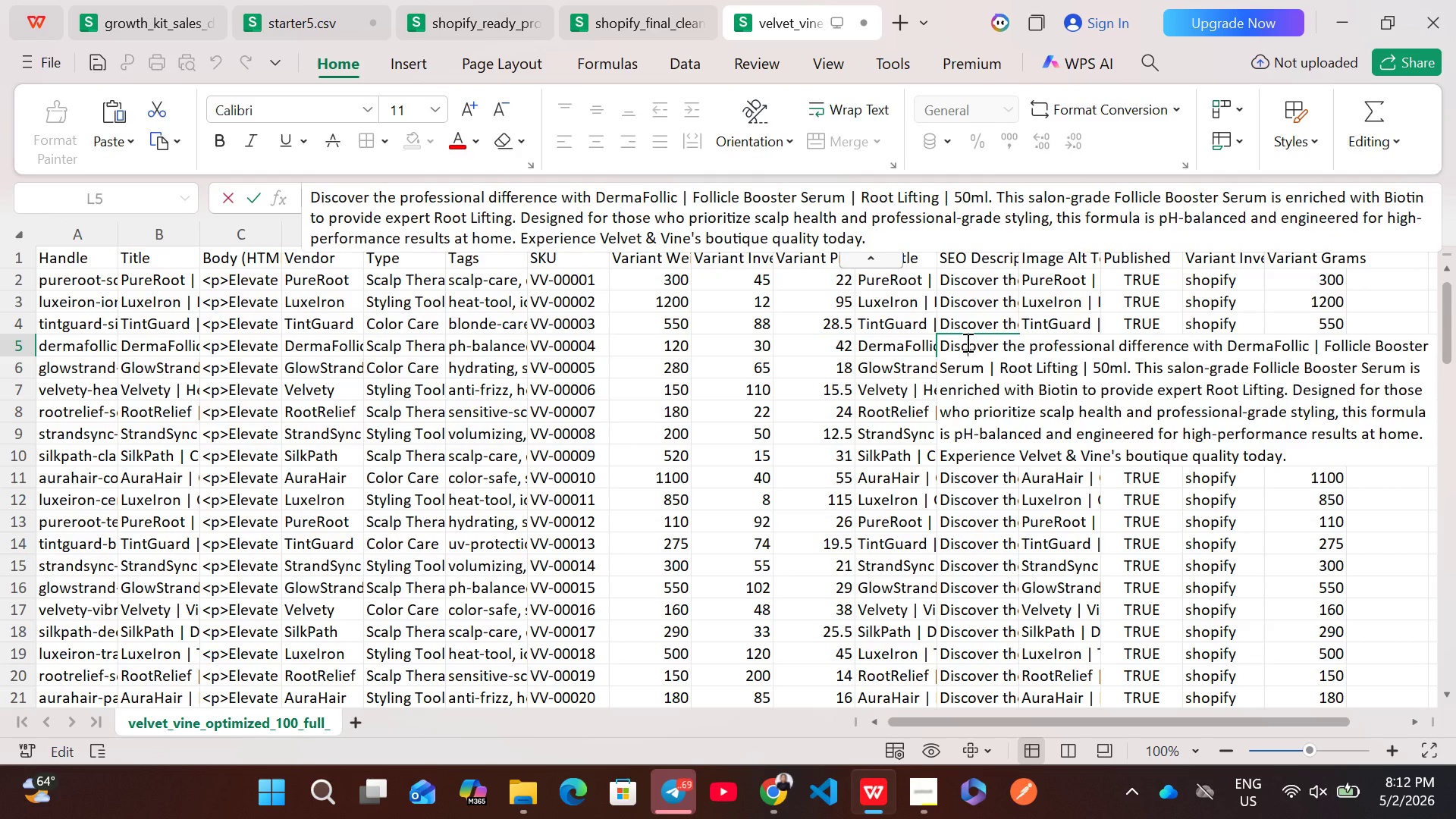 
key(Control+A)
 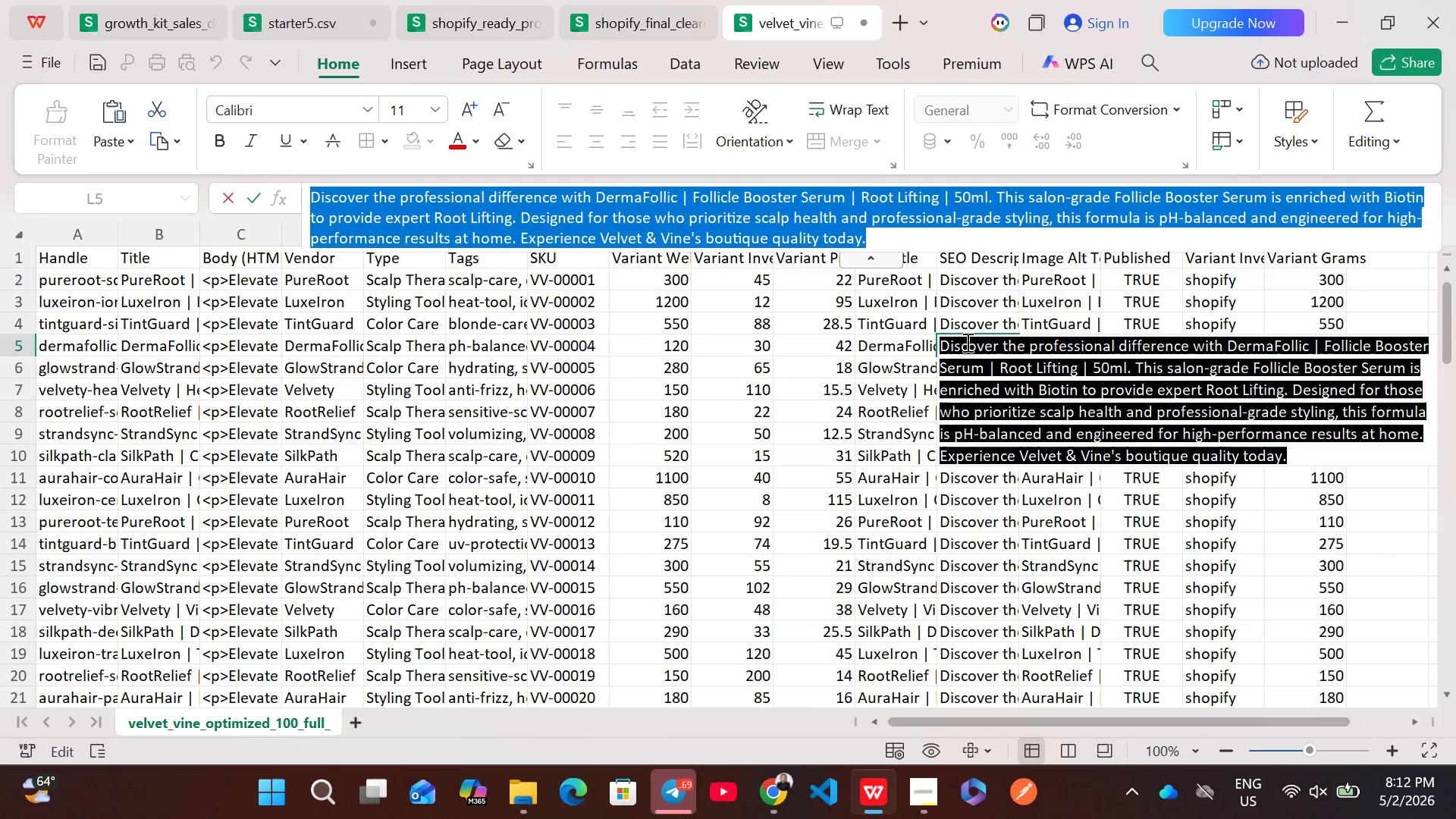 
key(Control+ControlLeft)
 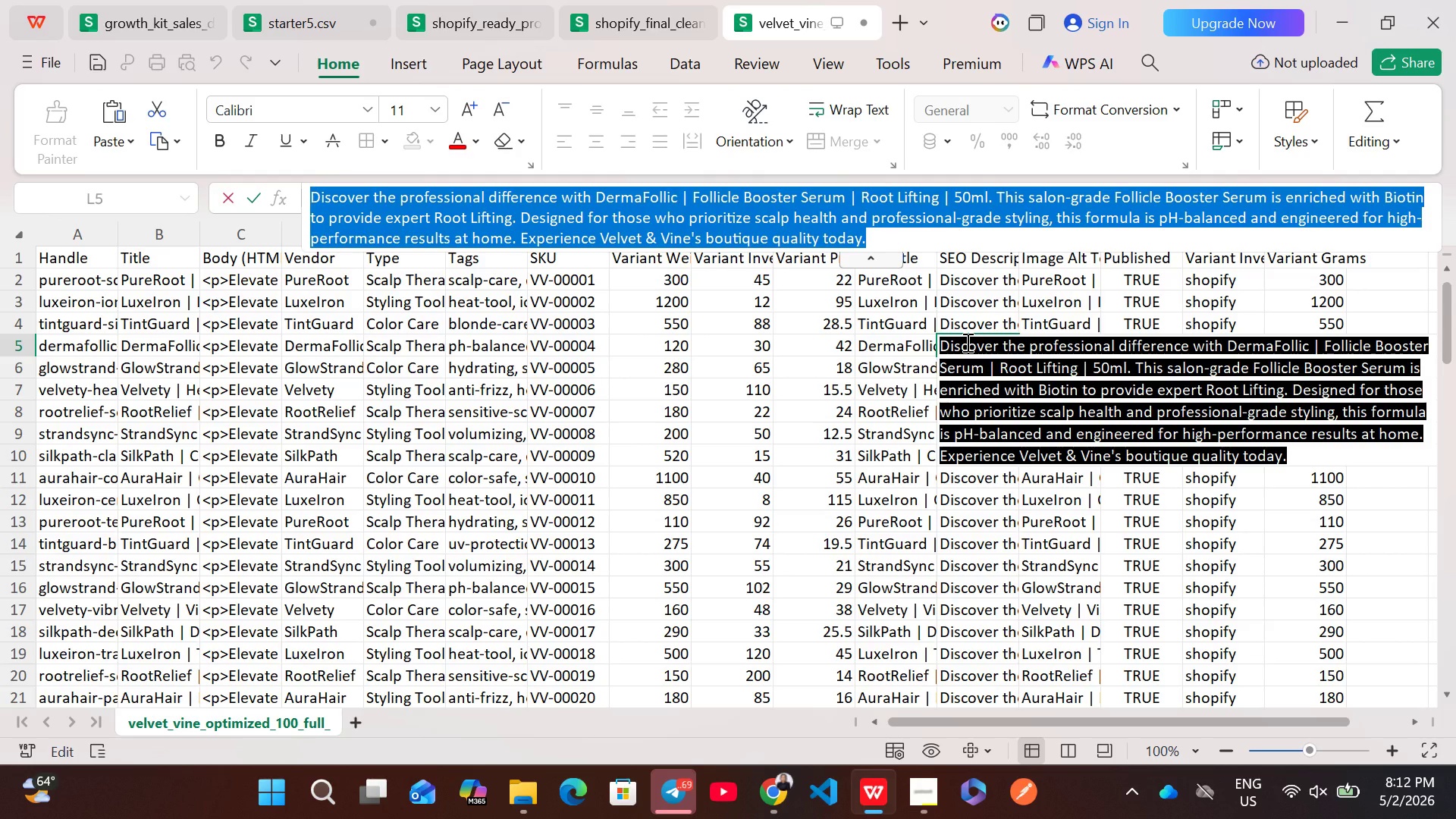 
key(Control+C)
 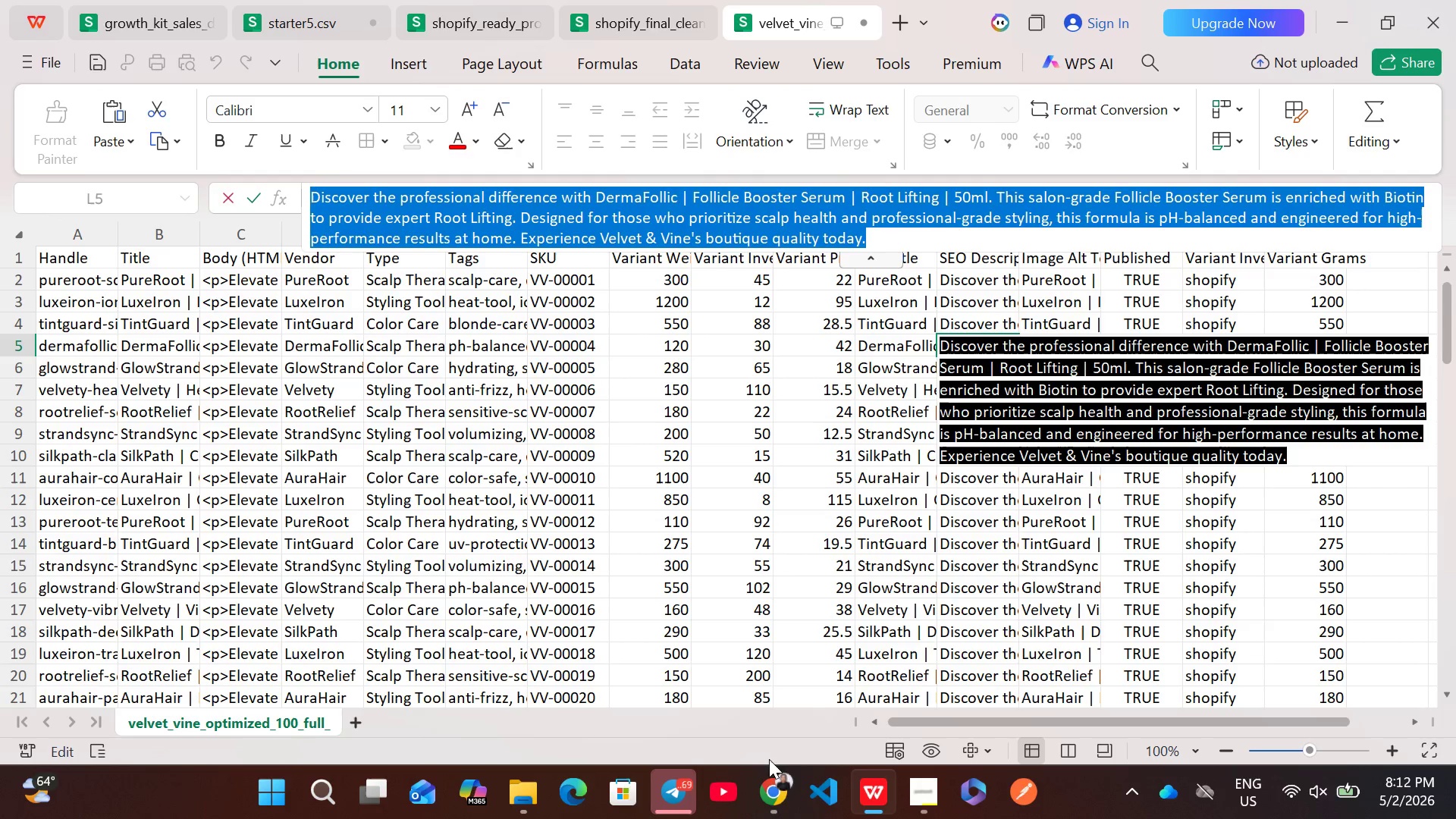 
left_click([765, 772])
 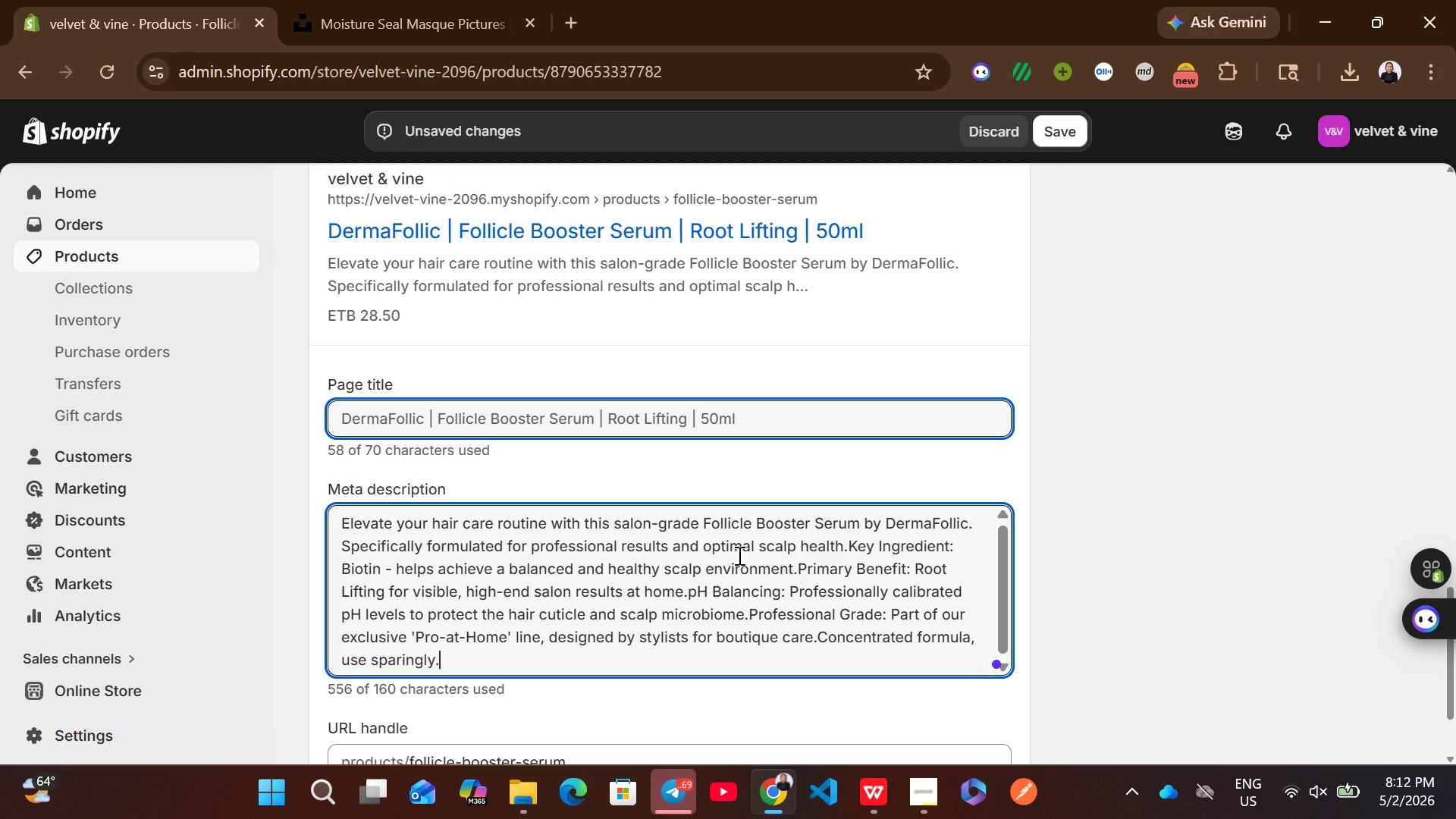 
left_click([738, 555])
 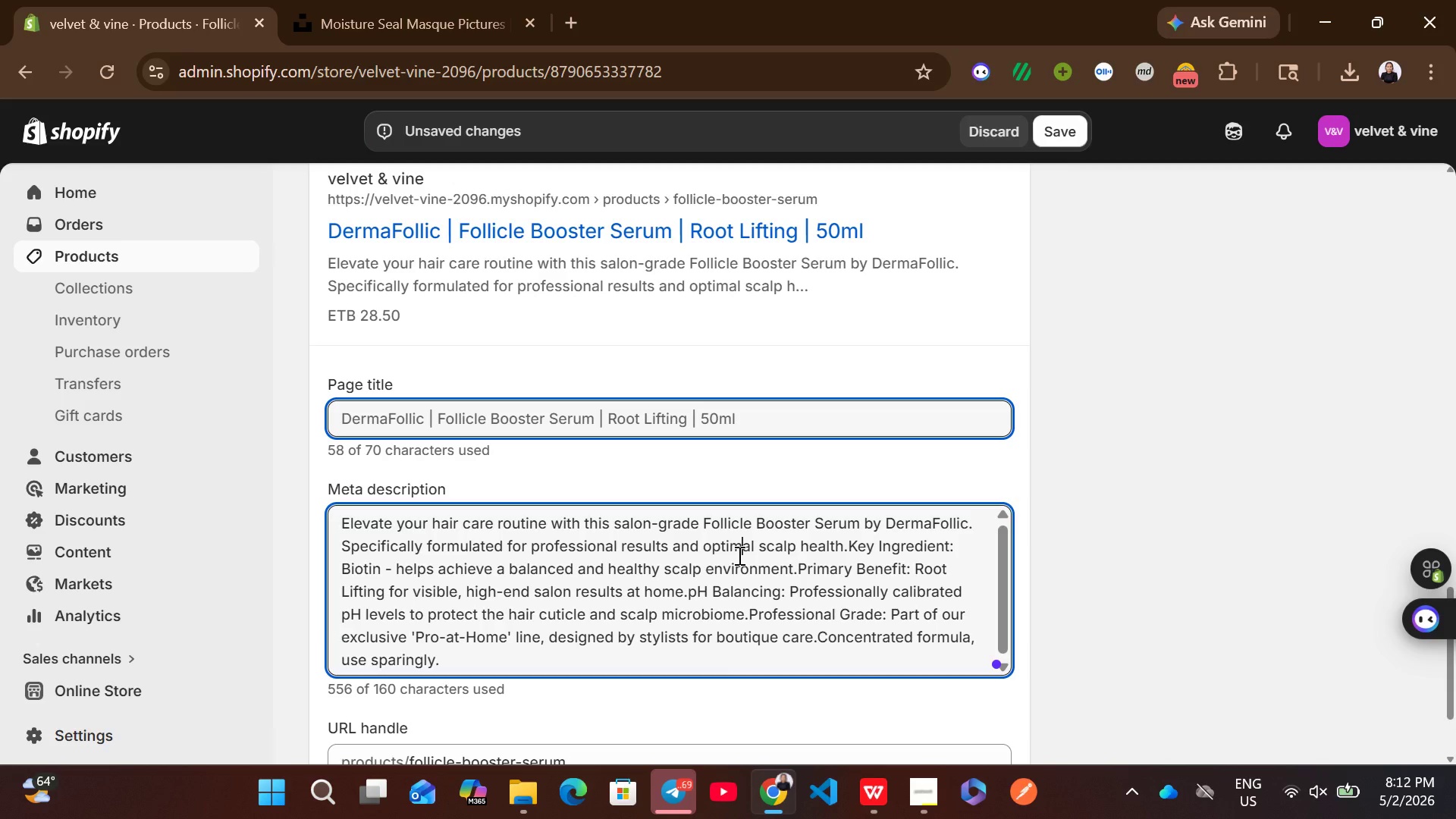 
key(Control+A)
 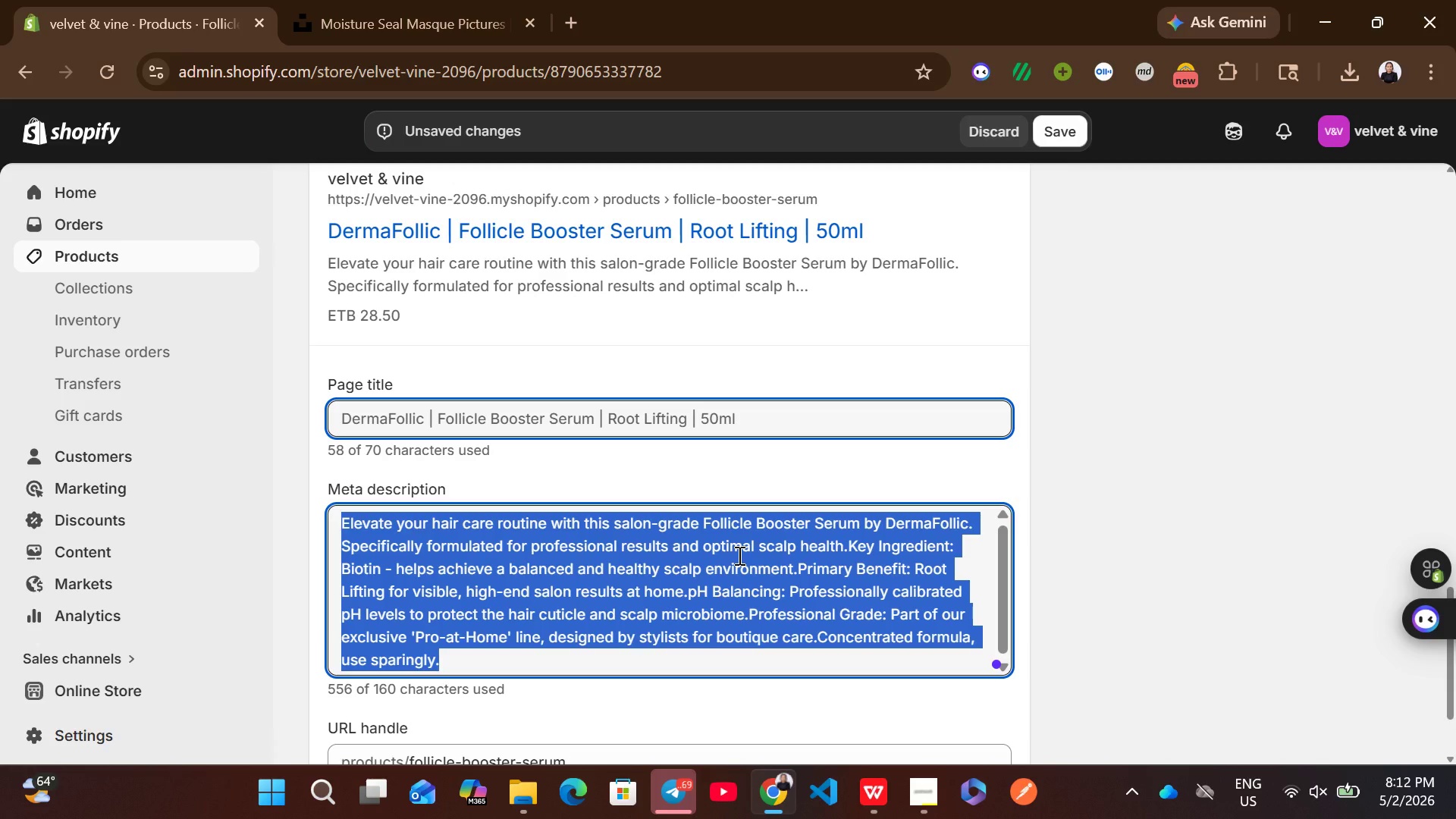 
key(Control+V)
 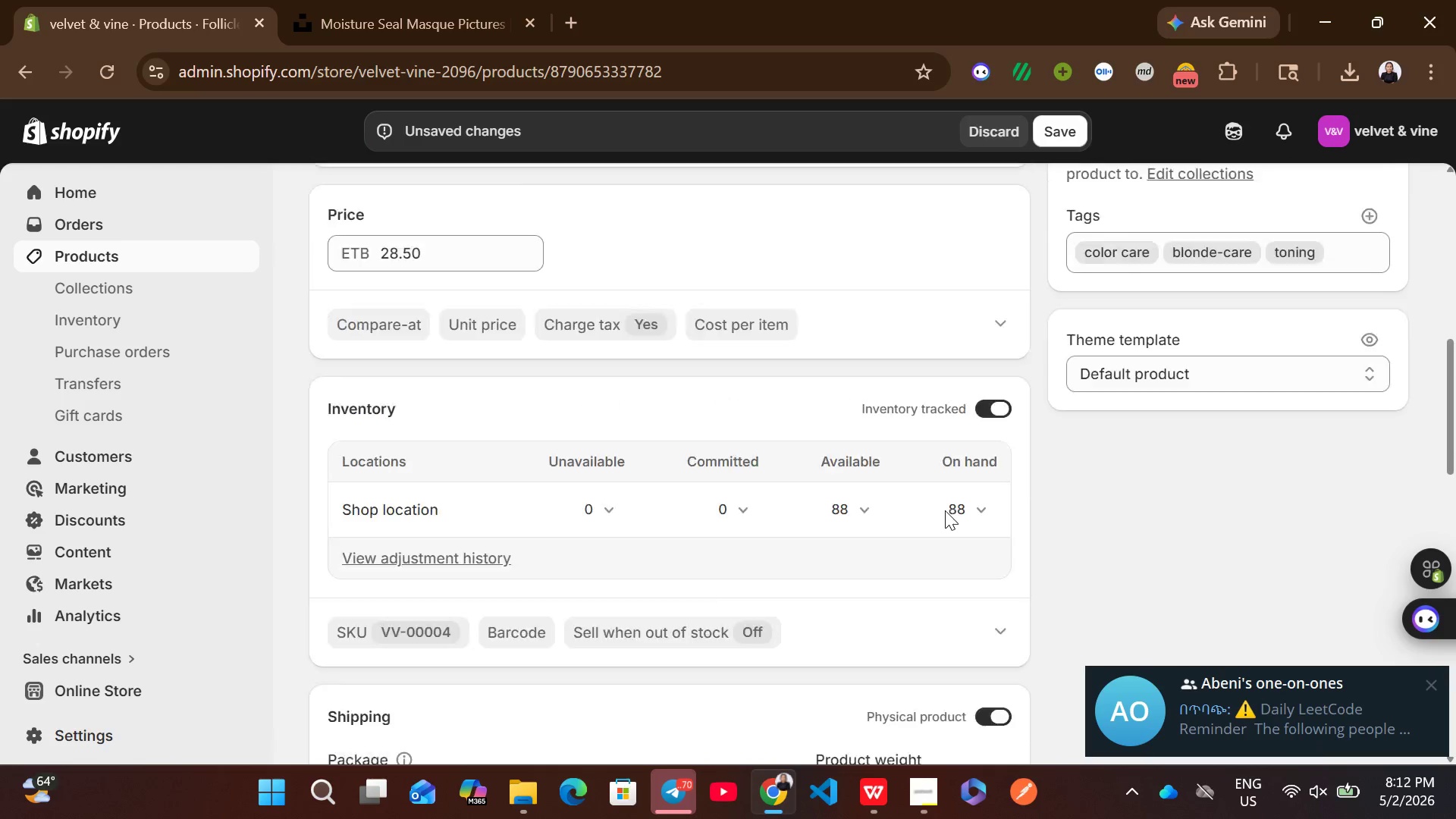 
wait(5.94)
 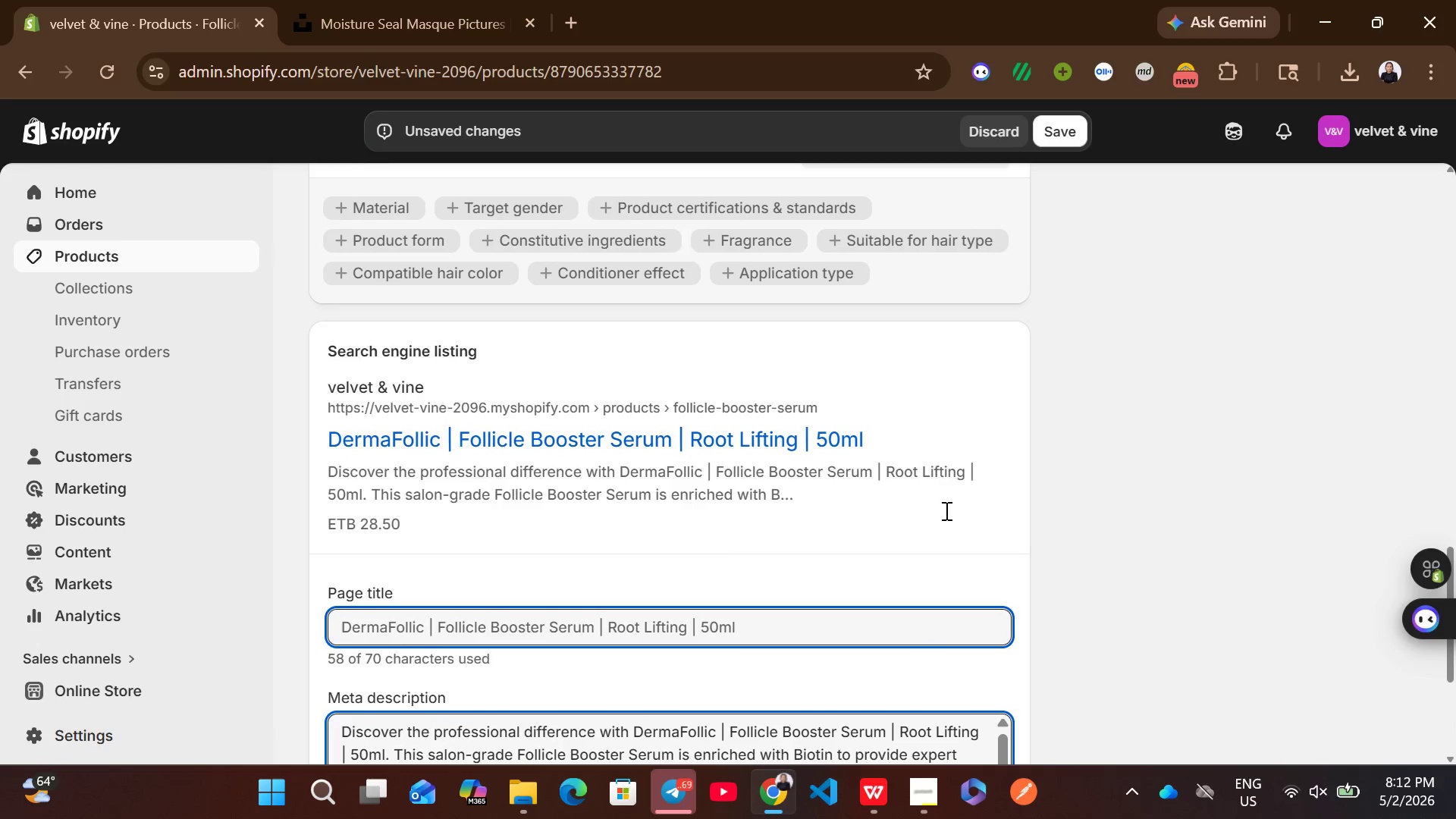 
left_click([1432, 677])
 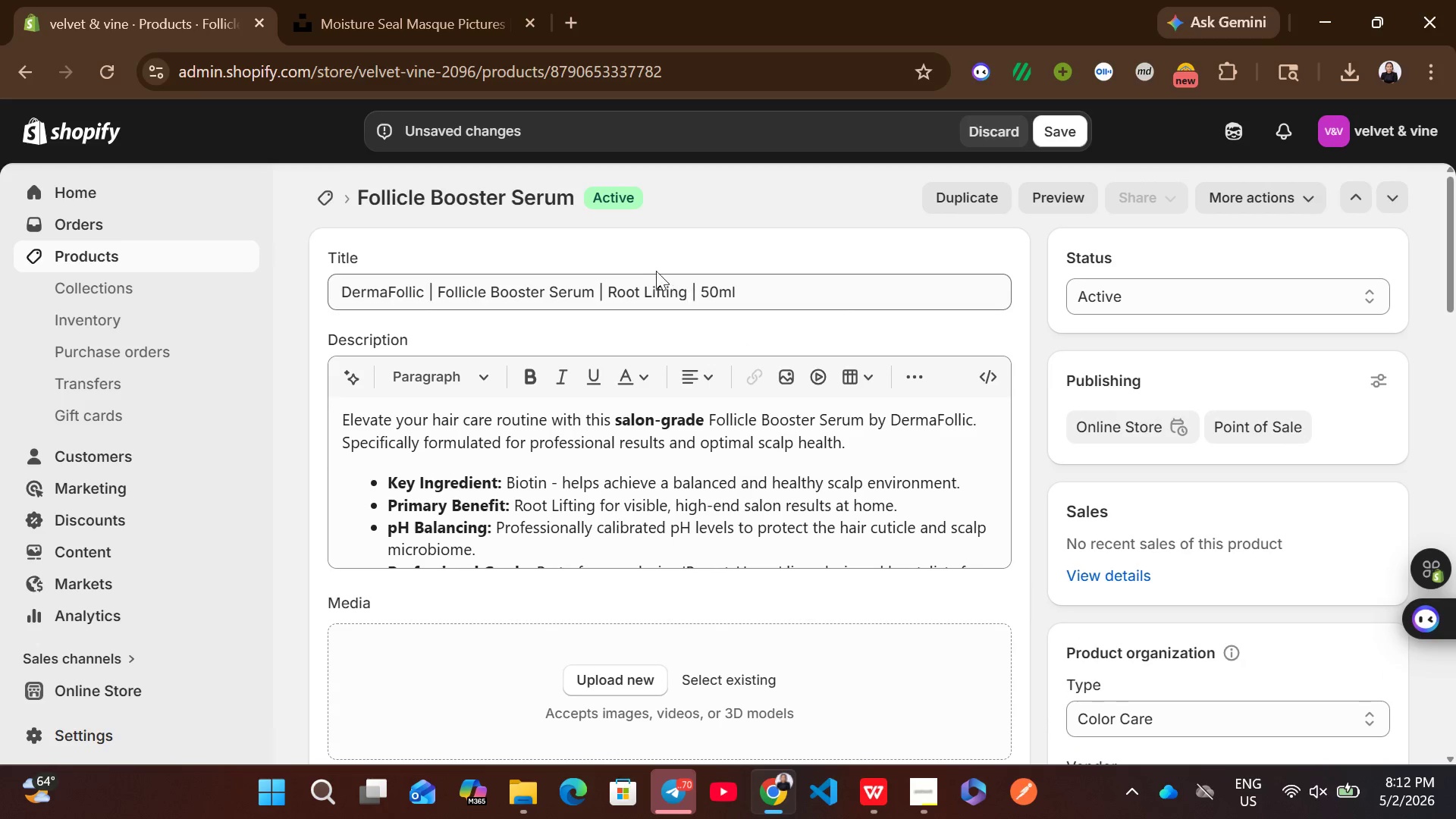 
left_click_drag(start_coordinate=[591, 289], to_coordinate=[439, 295])
 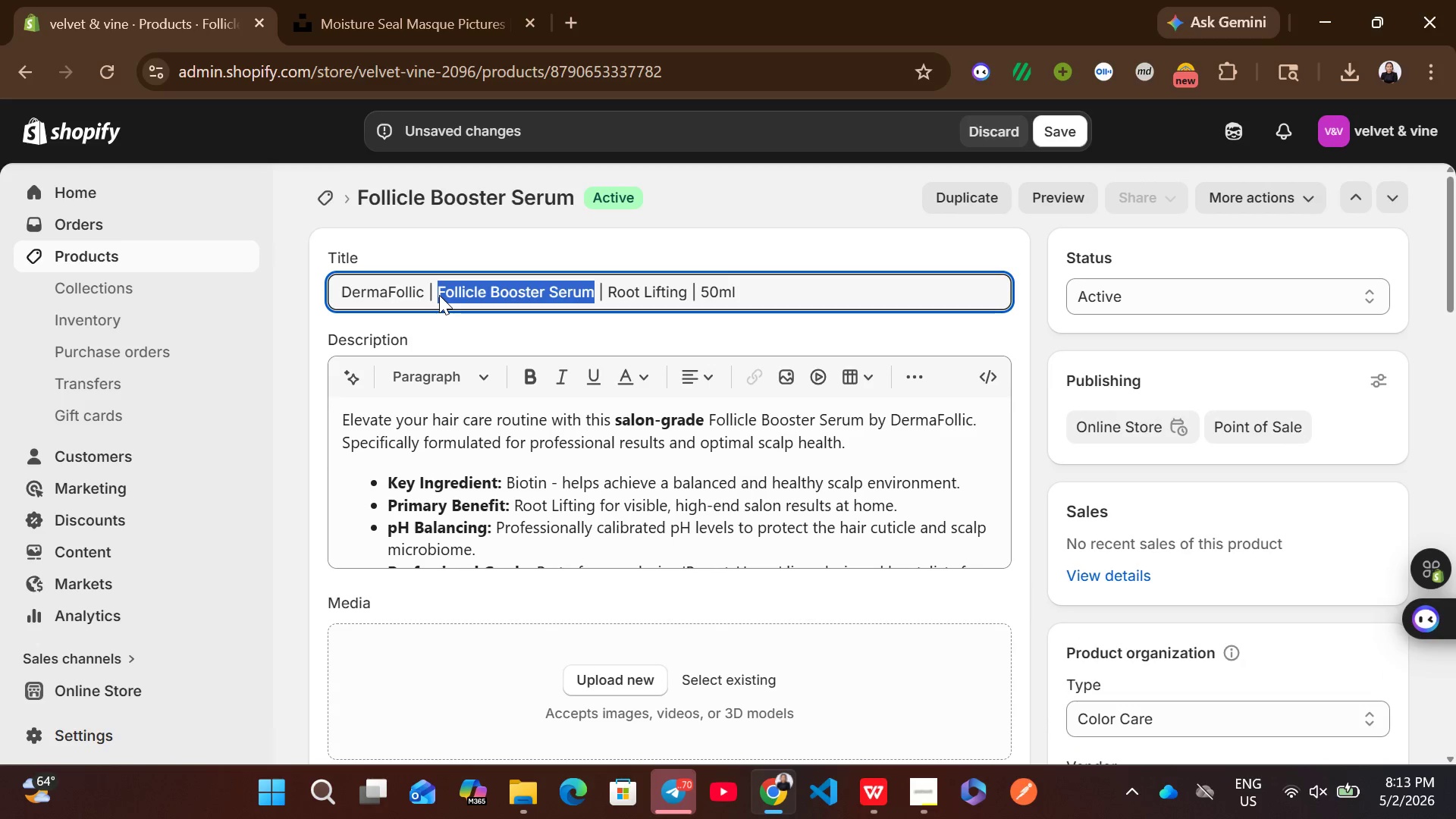 
key(Control+C)
 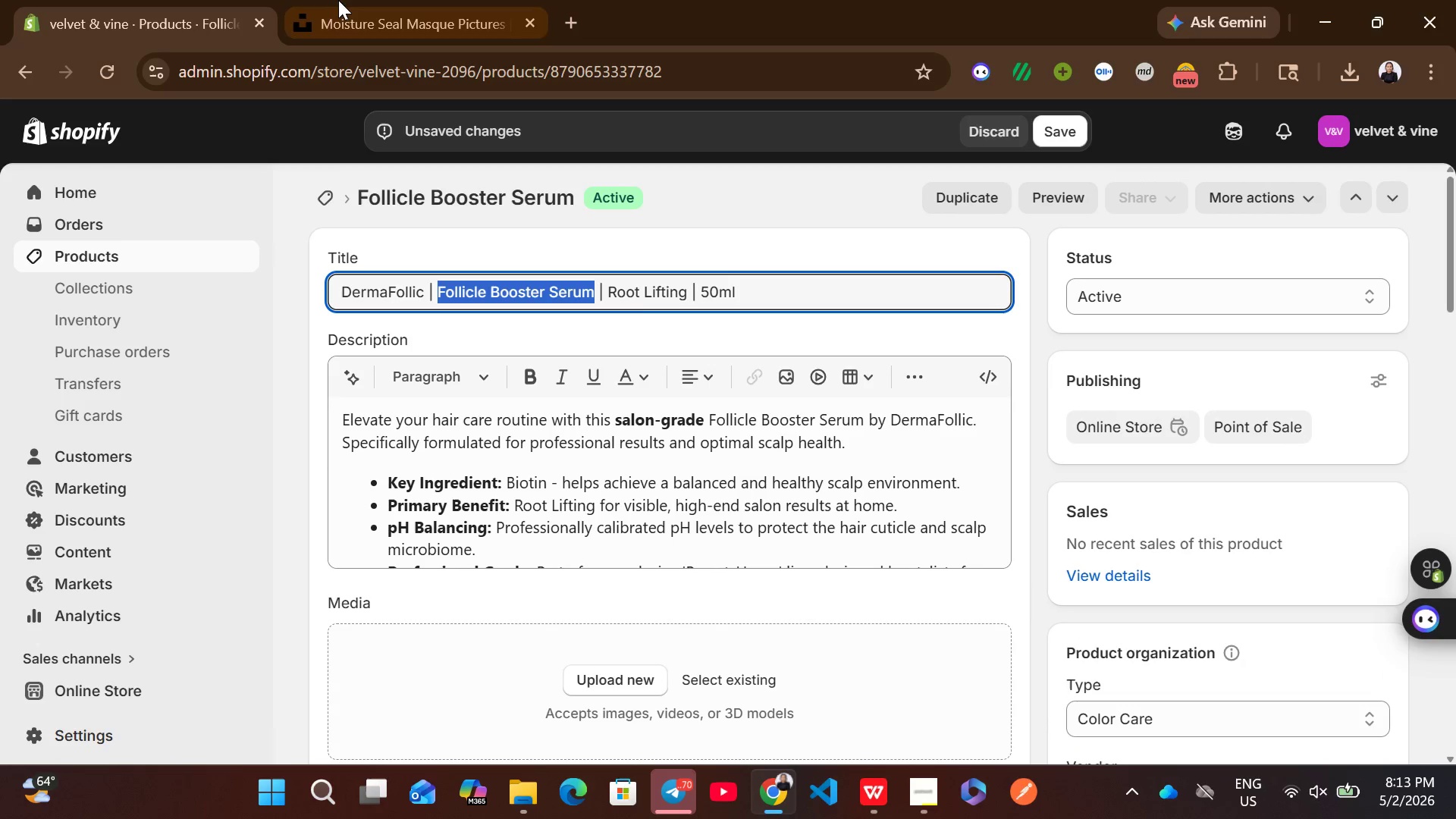 
left_click([338, 0])
 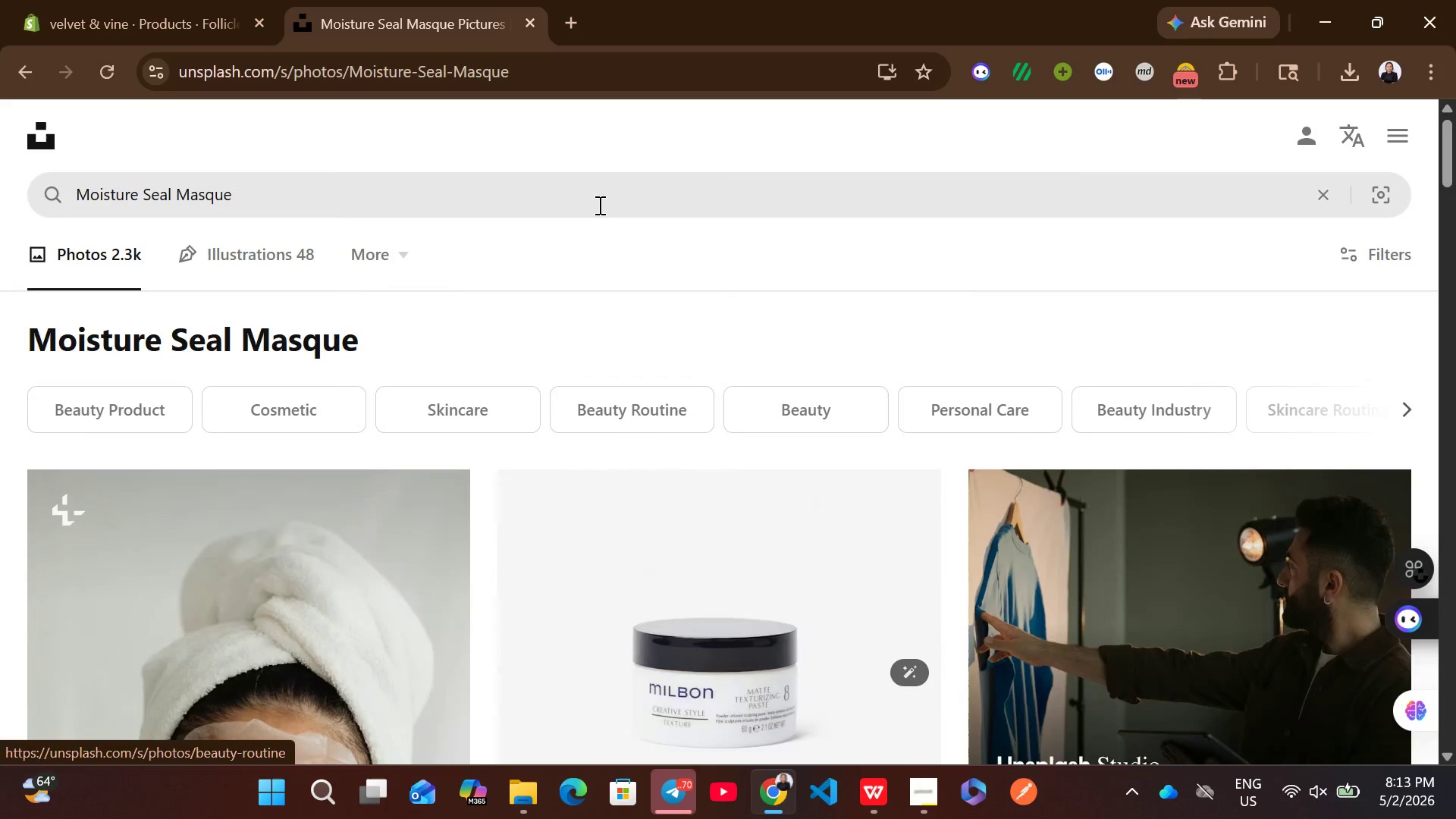 
left_click([582, 205])
 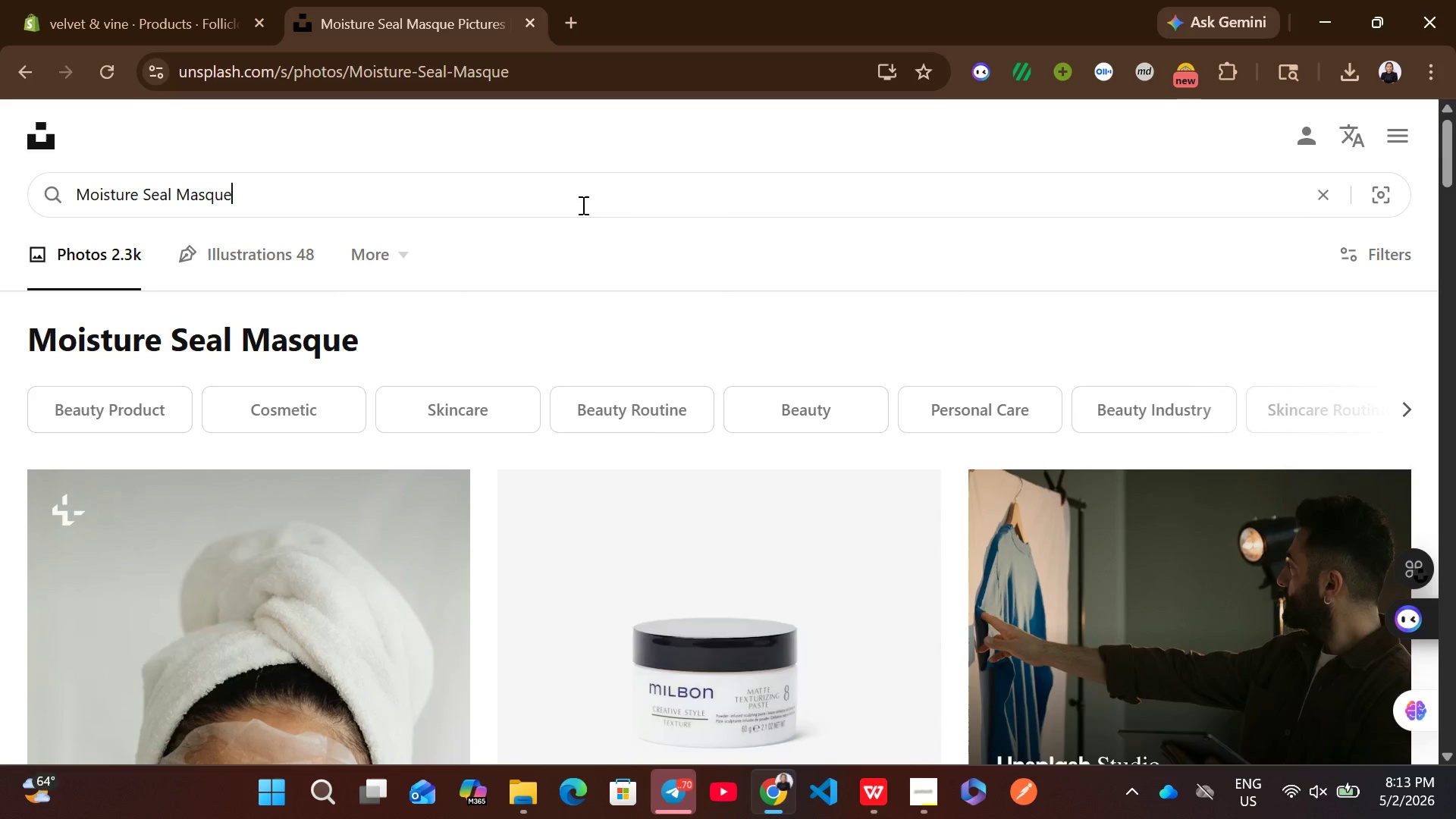 
key(Control+A)
 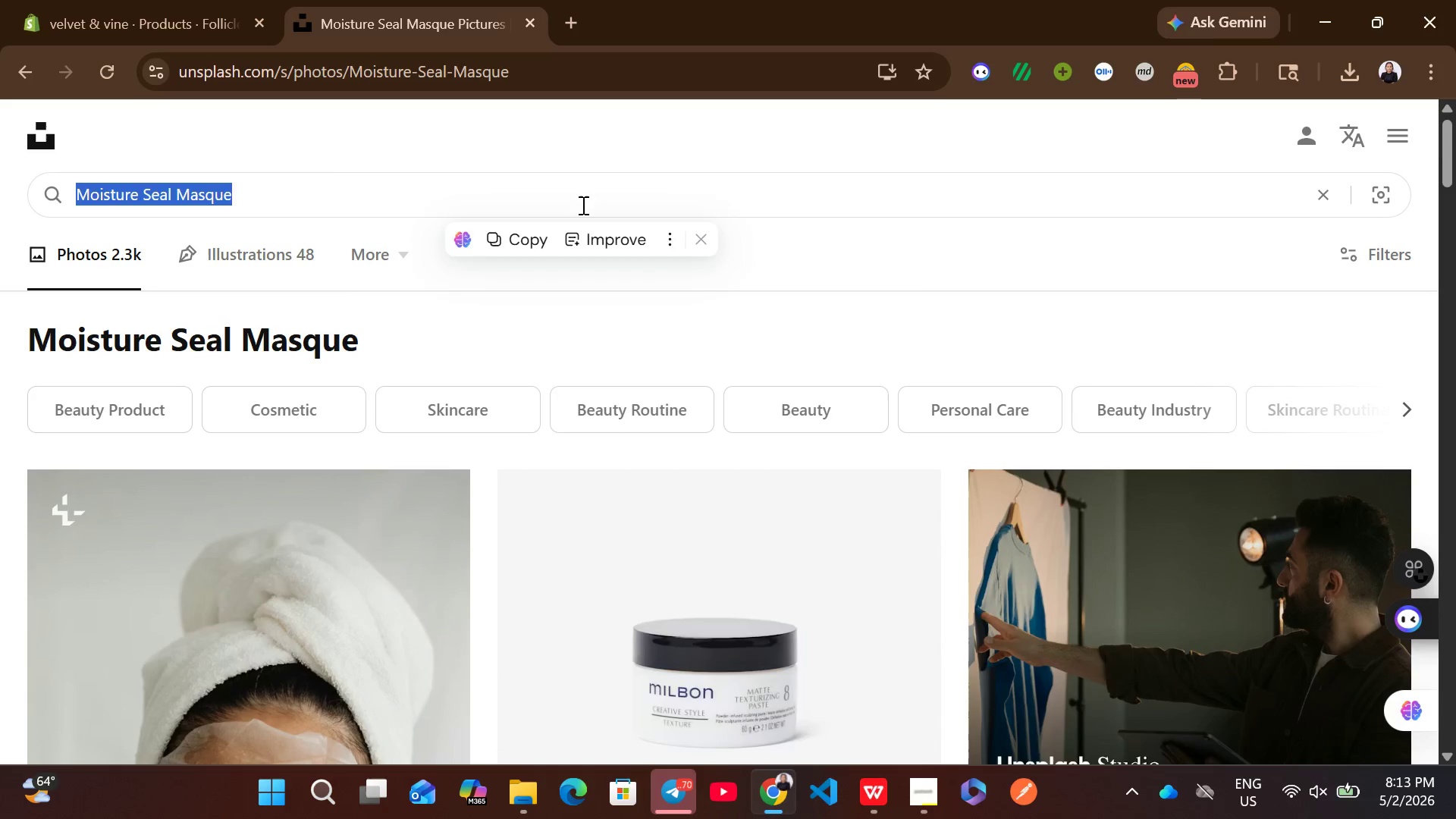 
key(Control+V)
 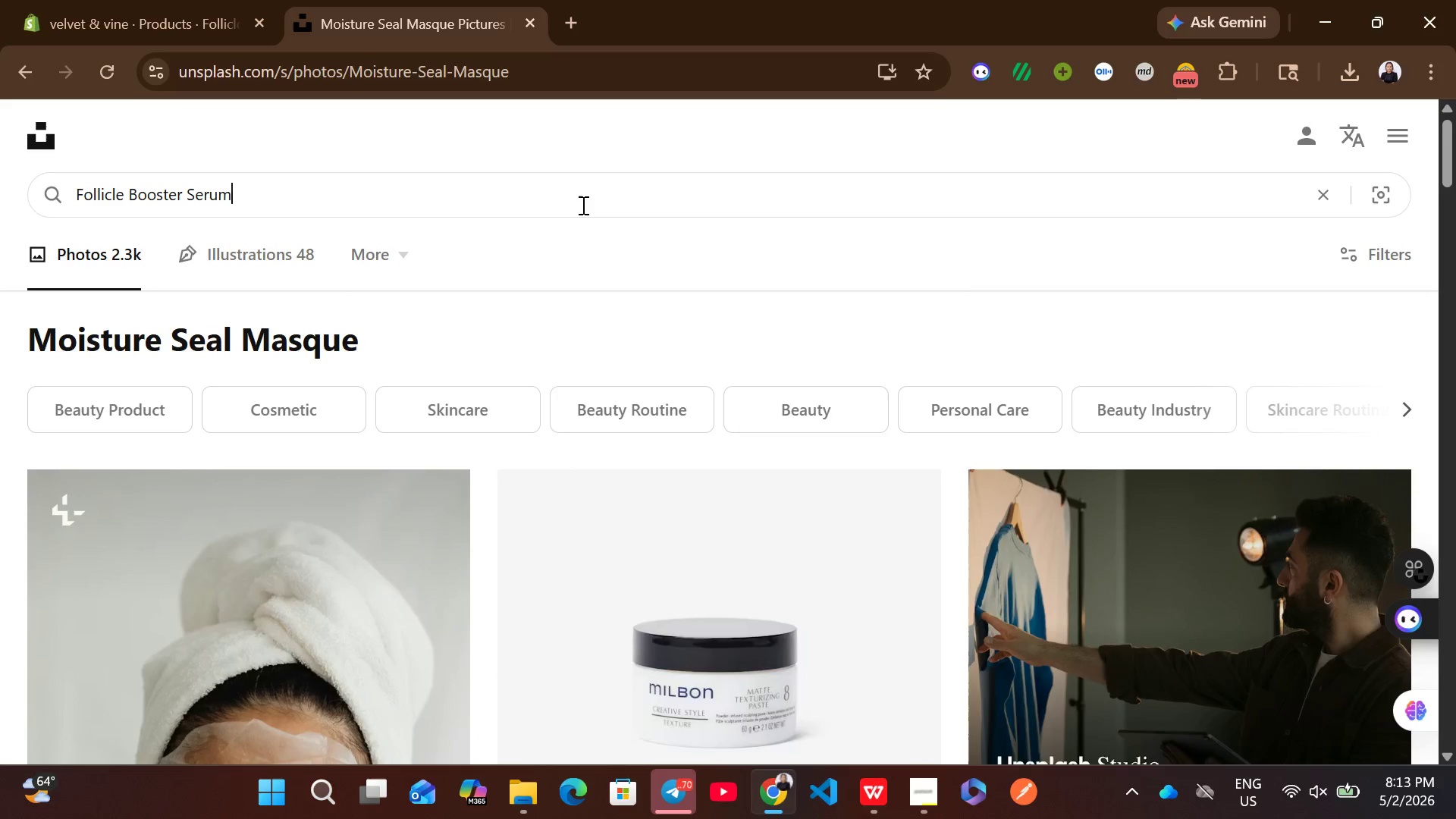 
key(Enter)
 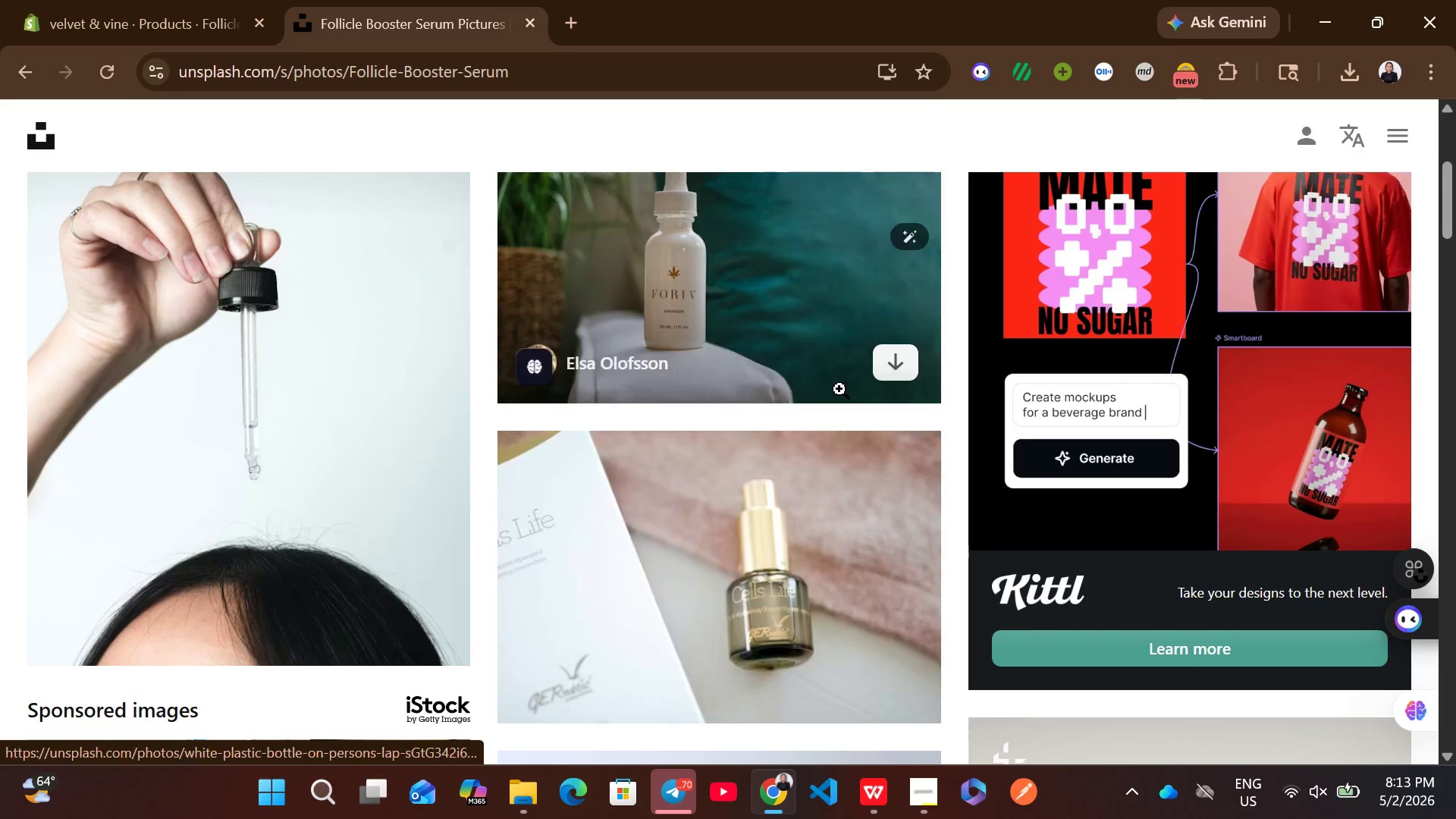 
left_click([899, 683])
 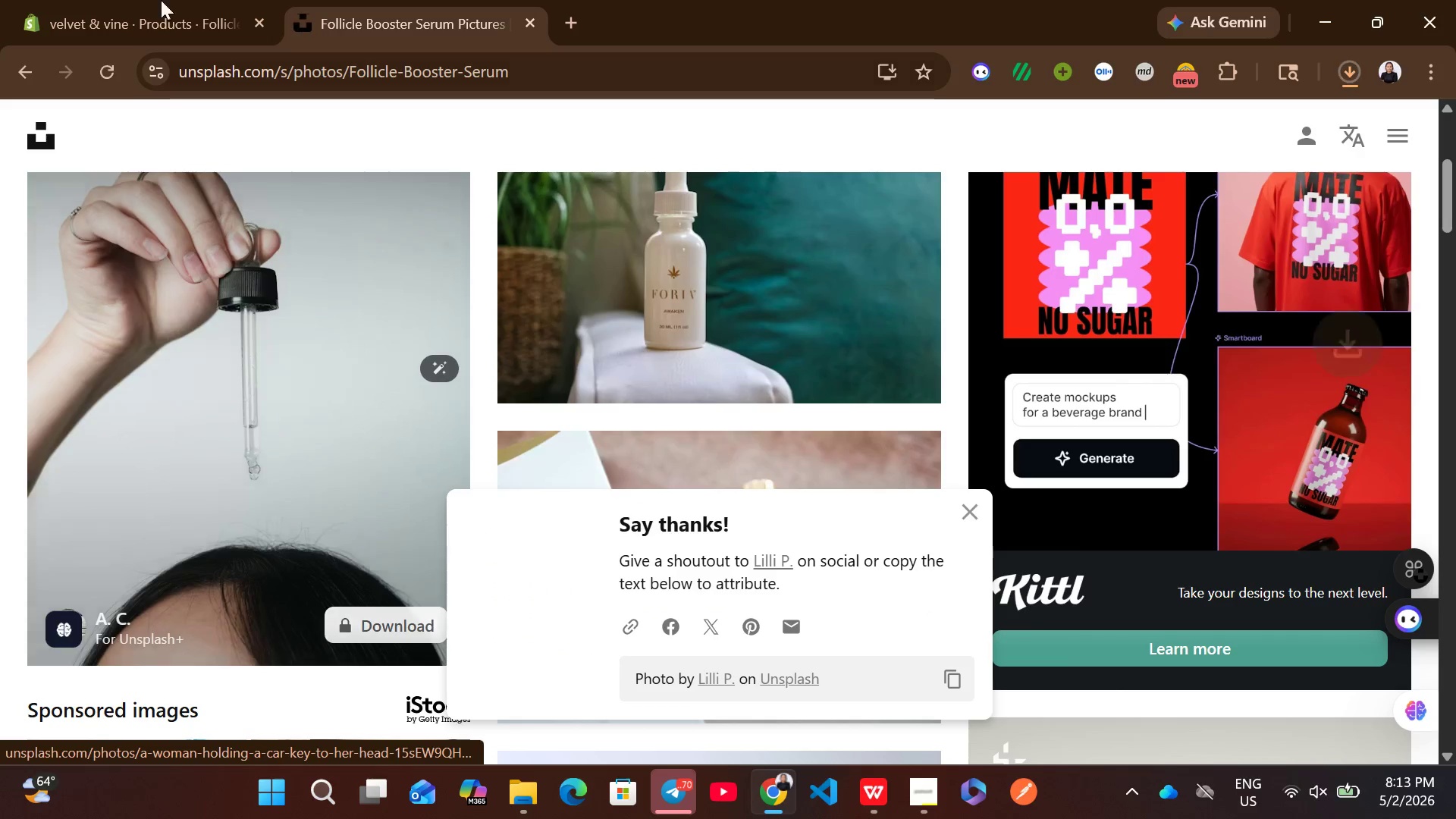 
left_click([155, 0])
 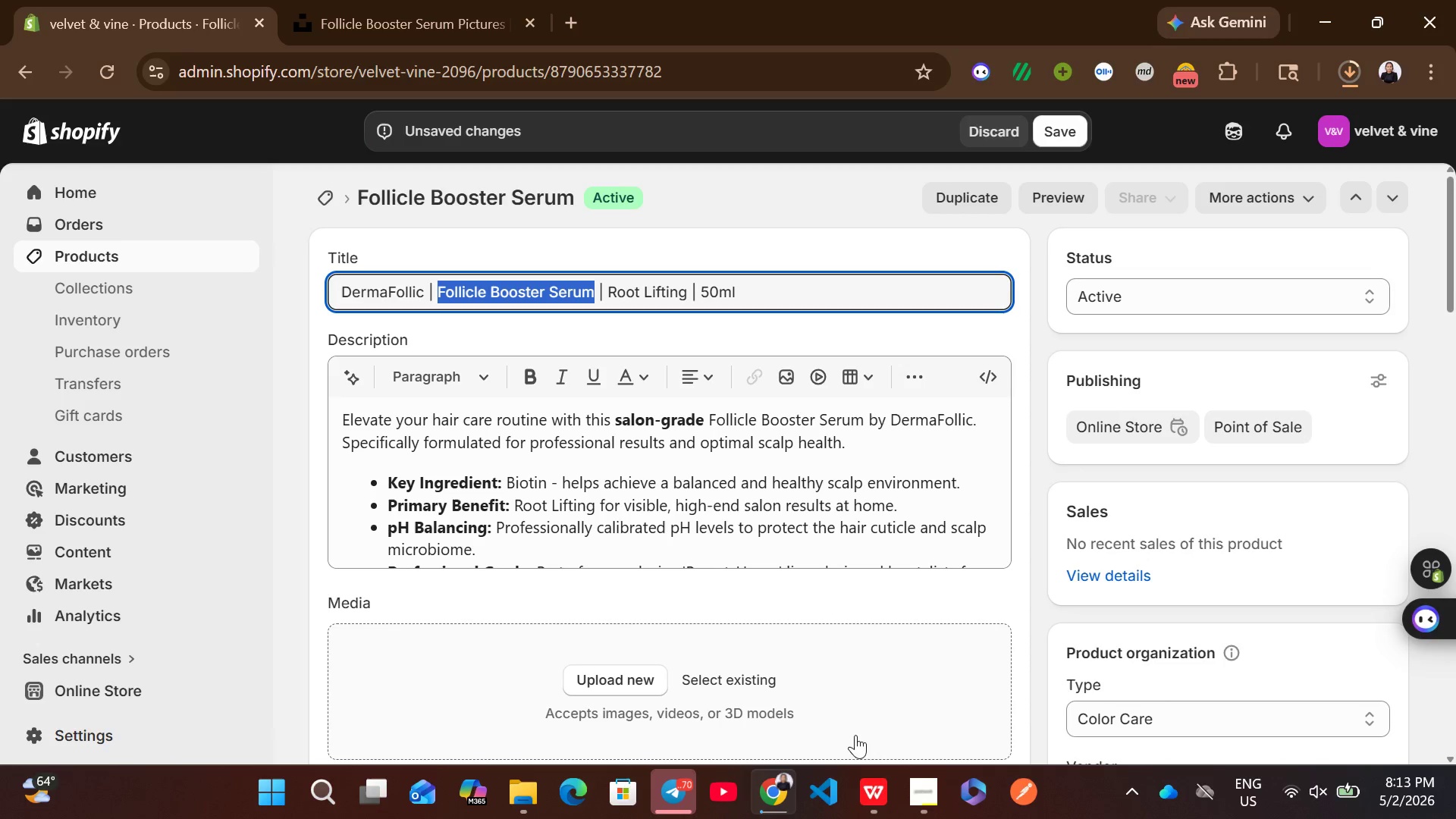 
left_click([874, 778])
 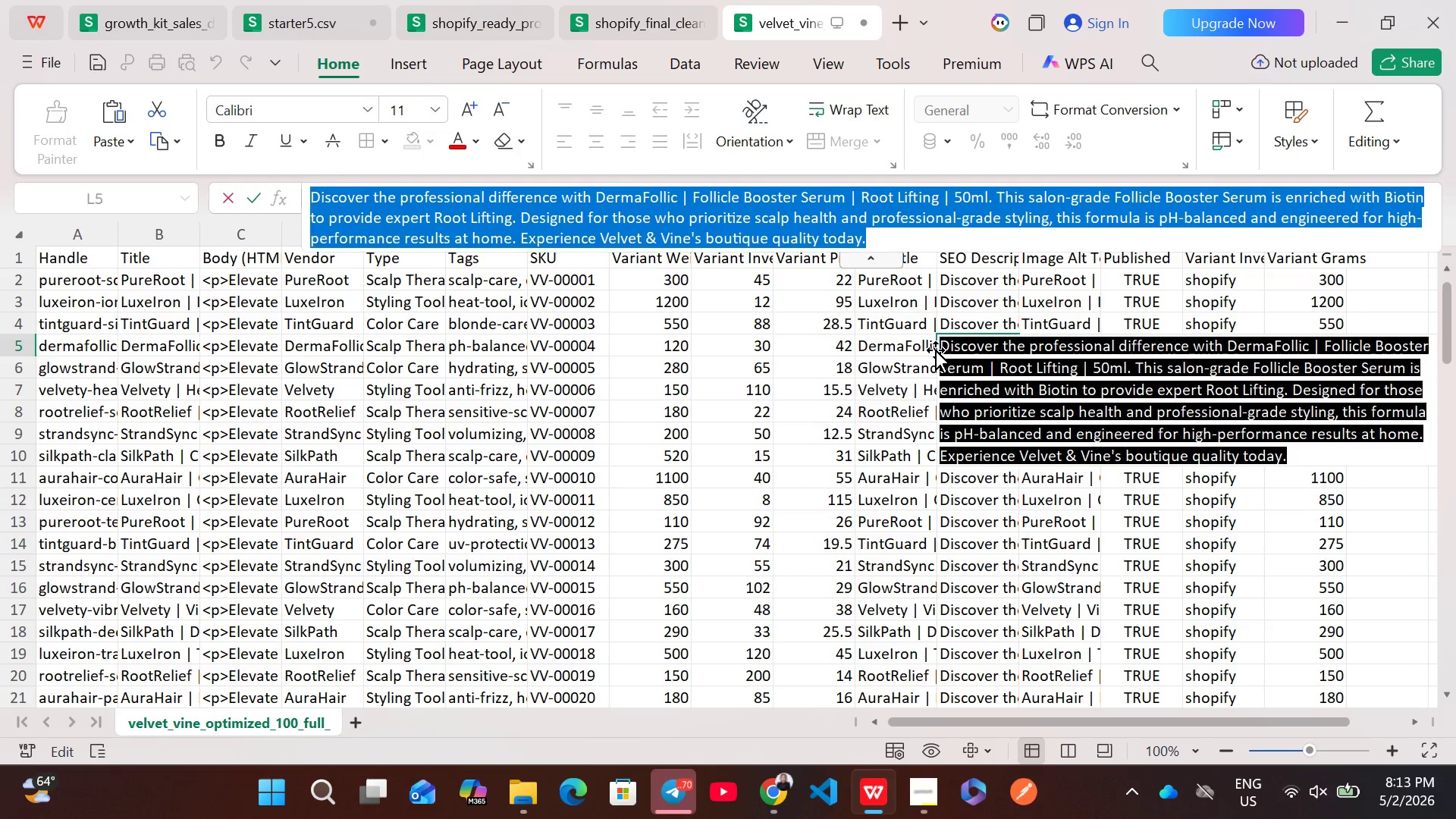 
left_click([917, 350])
 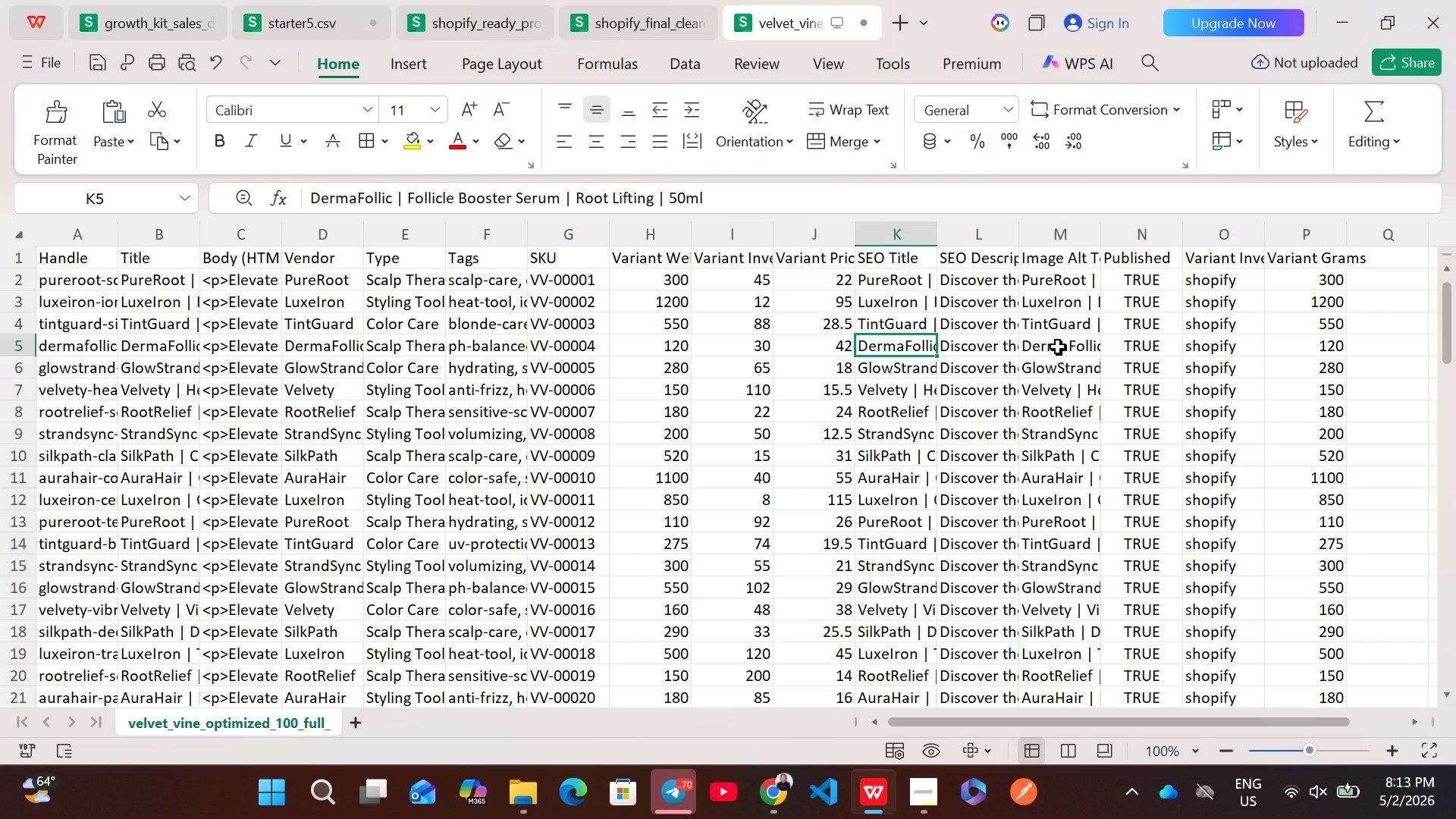 
double_click([1058, 347])
 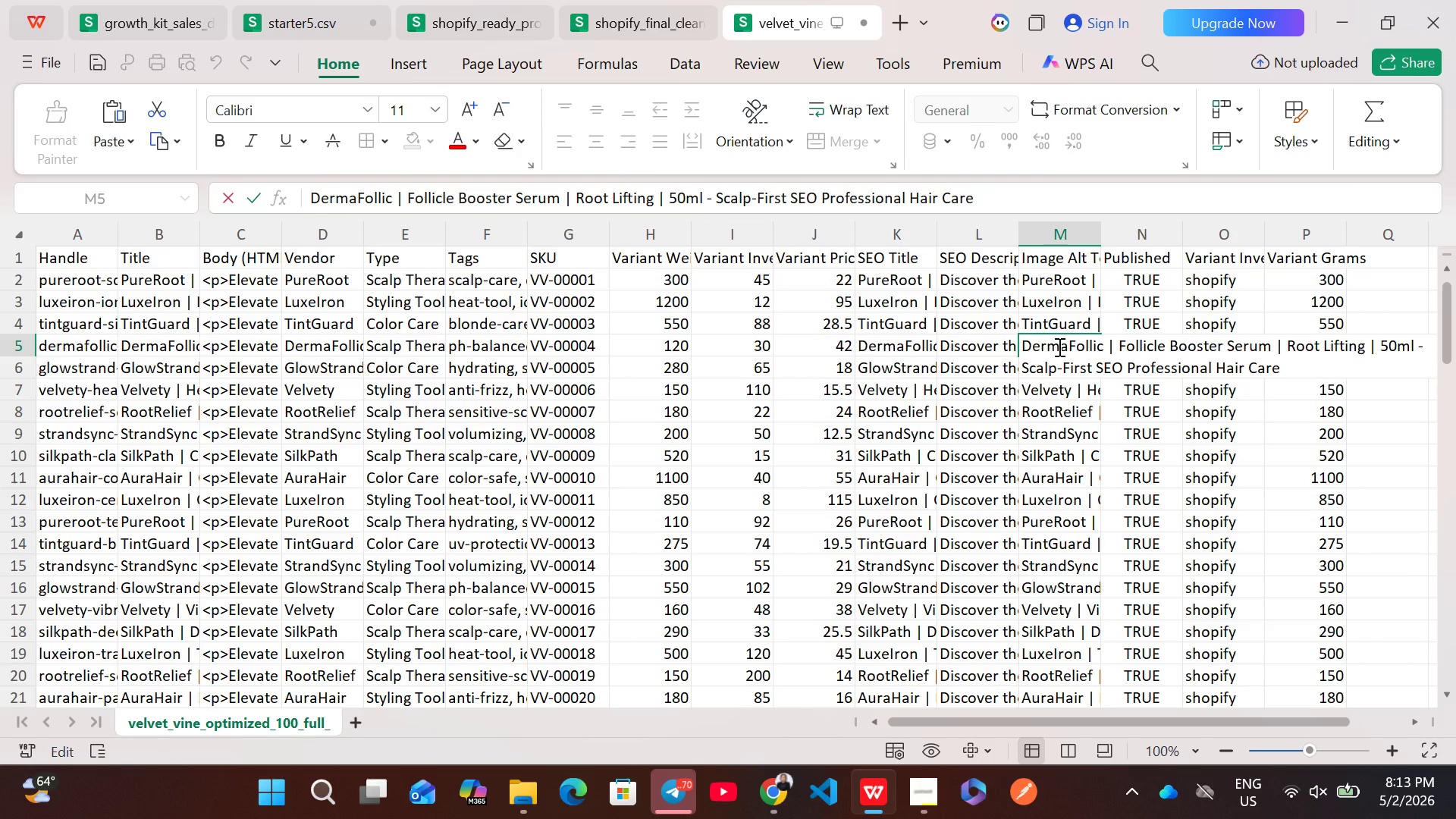 
key(Control+A)
 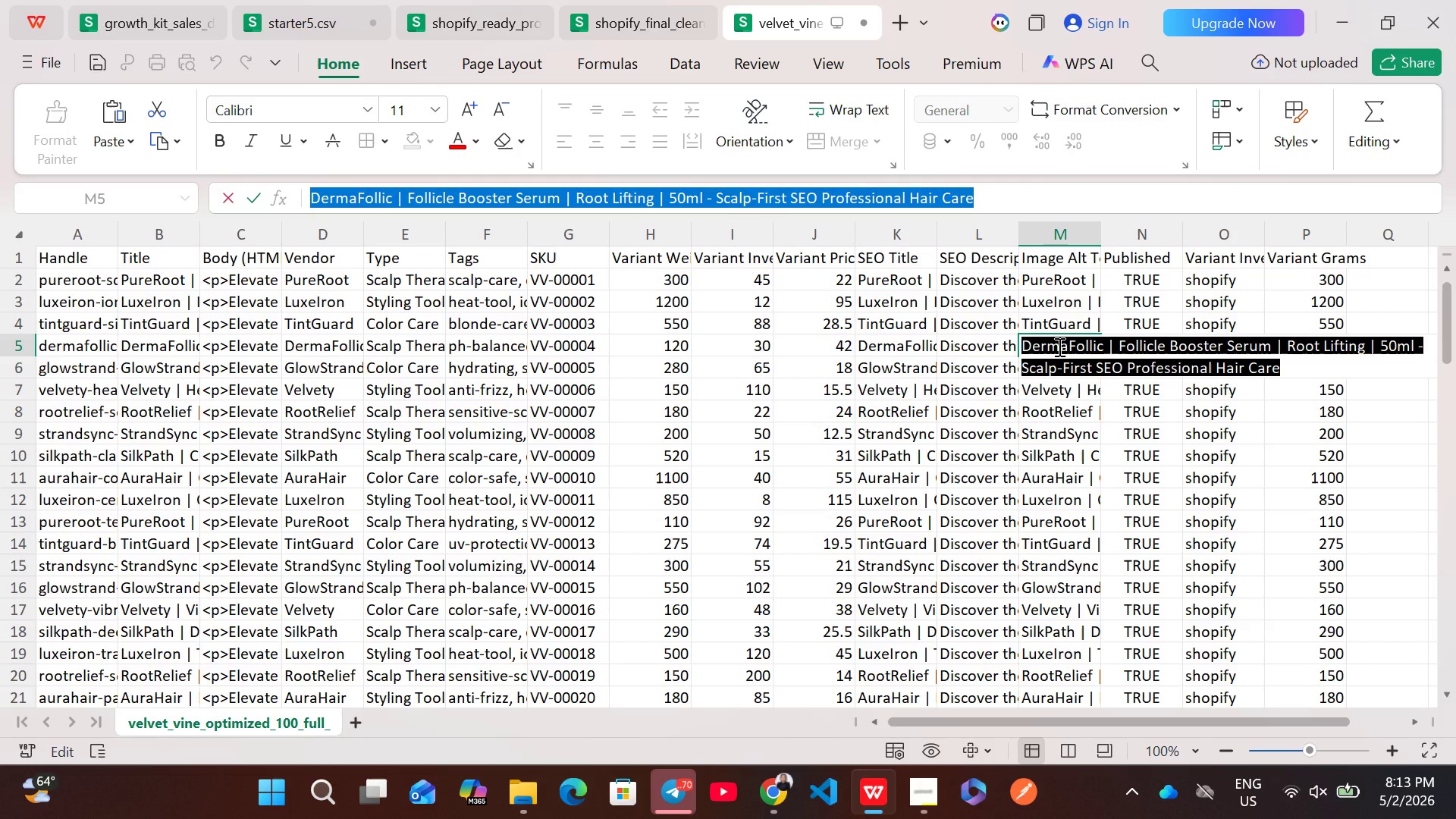 
key(Control+ControlLeft)
 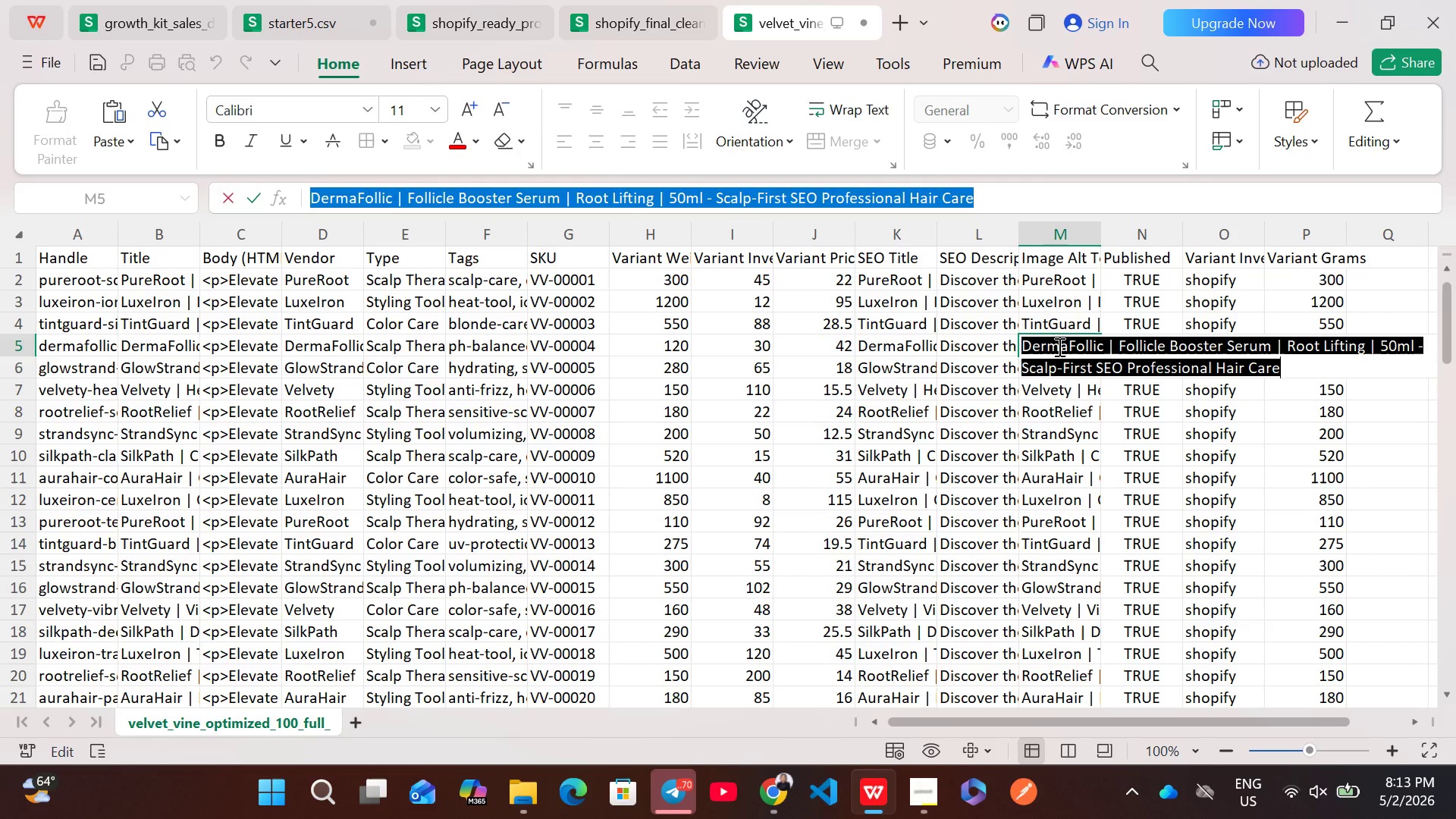 
key(Control+C)
 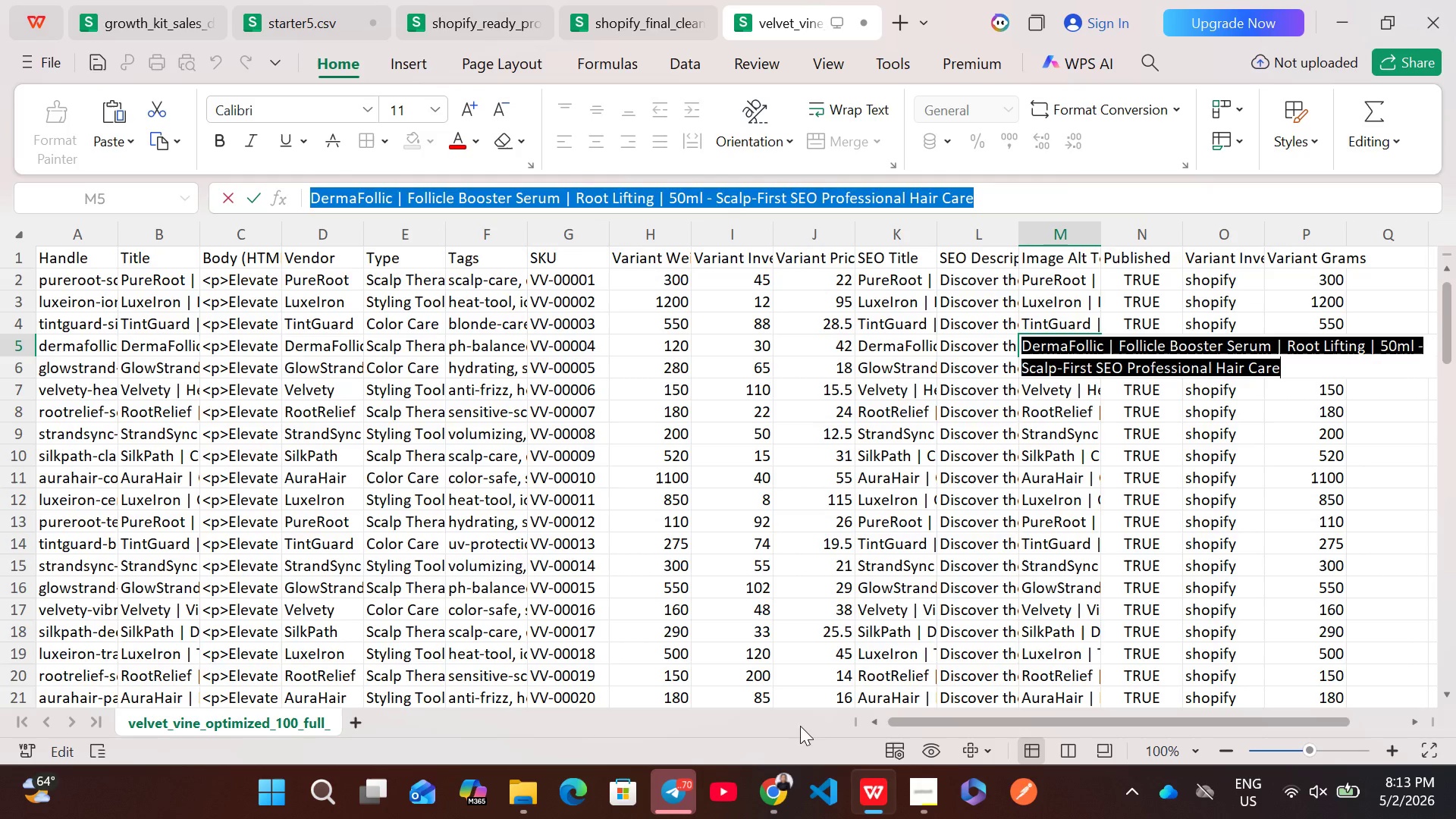 
left_click([778, 792])
 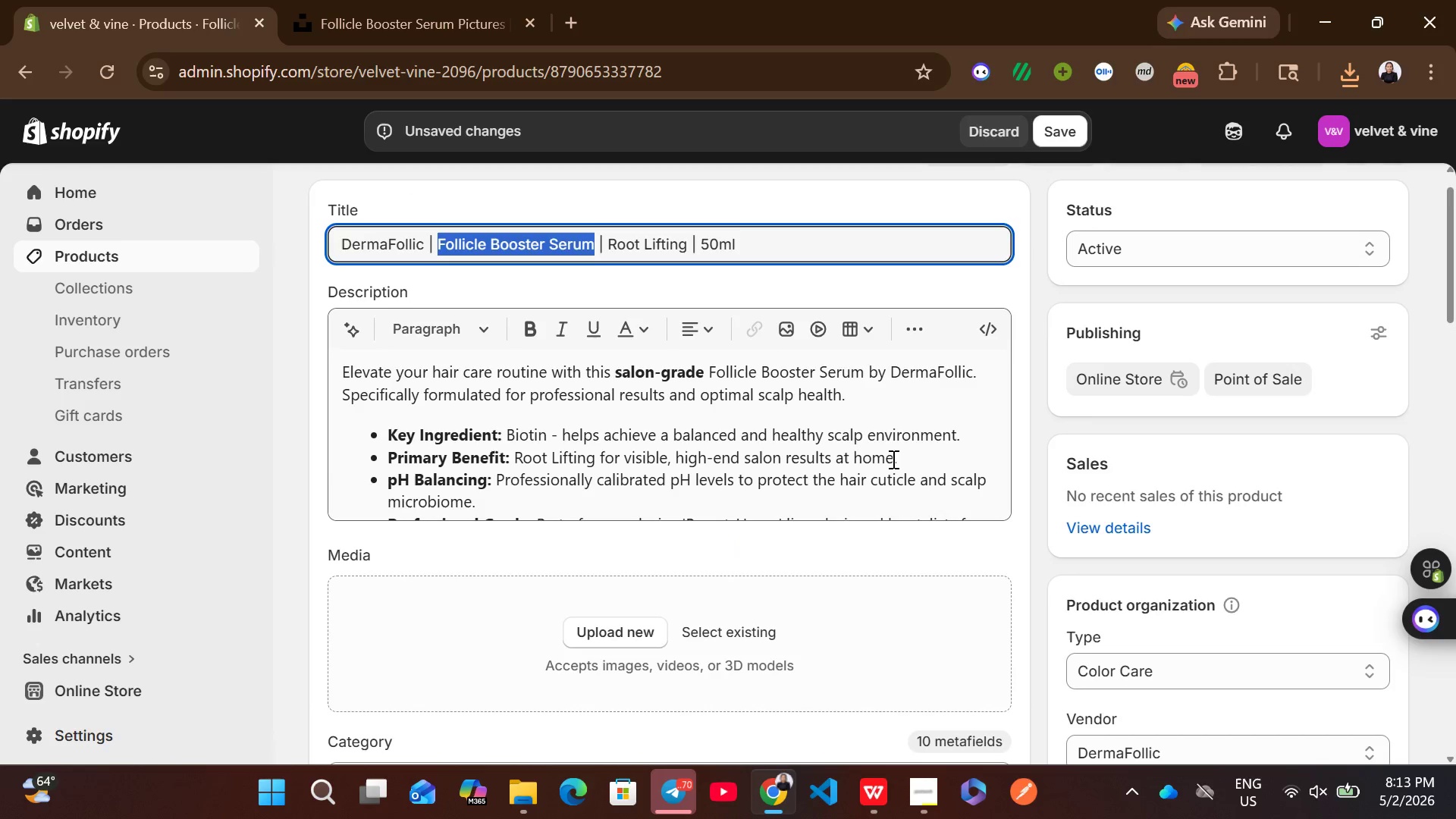 
wait(6.33)
 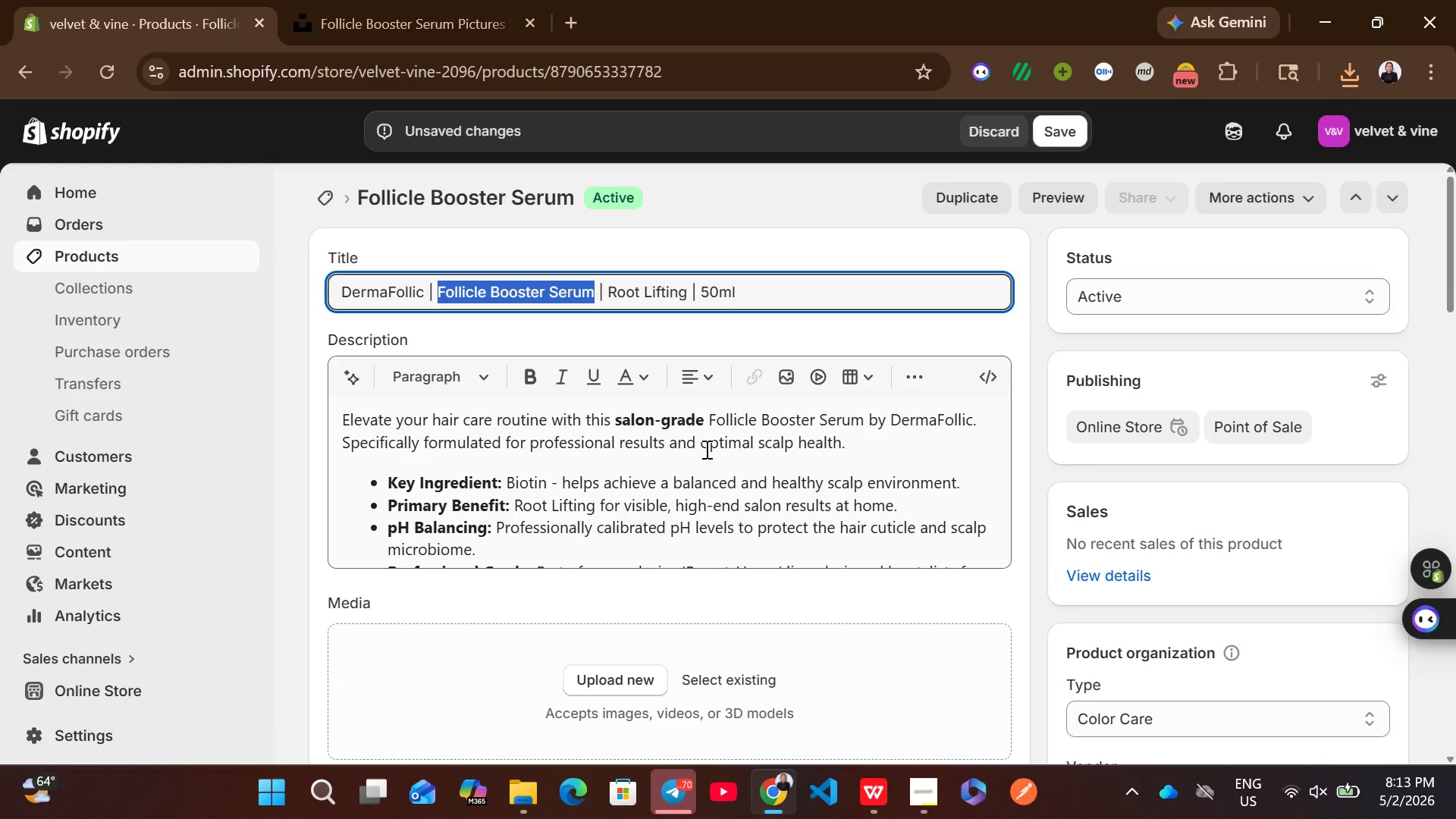 
left_click([1340, 88])
 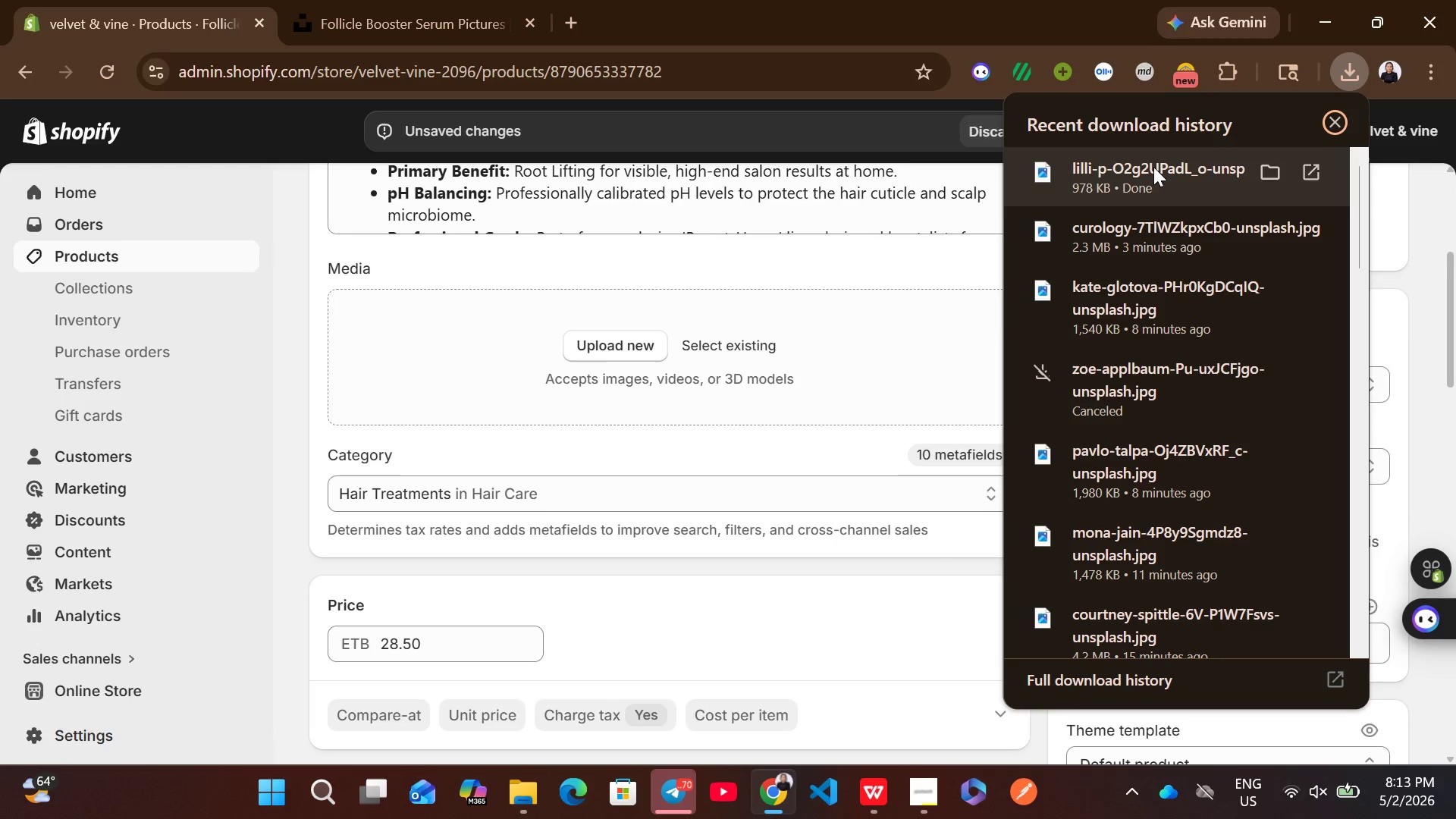 
left_click_drag(start_coordinate=[1144, 173], to_coordinate=[839, 334])
 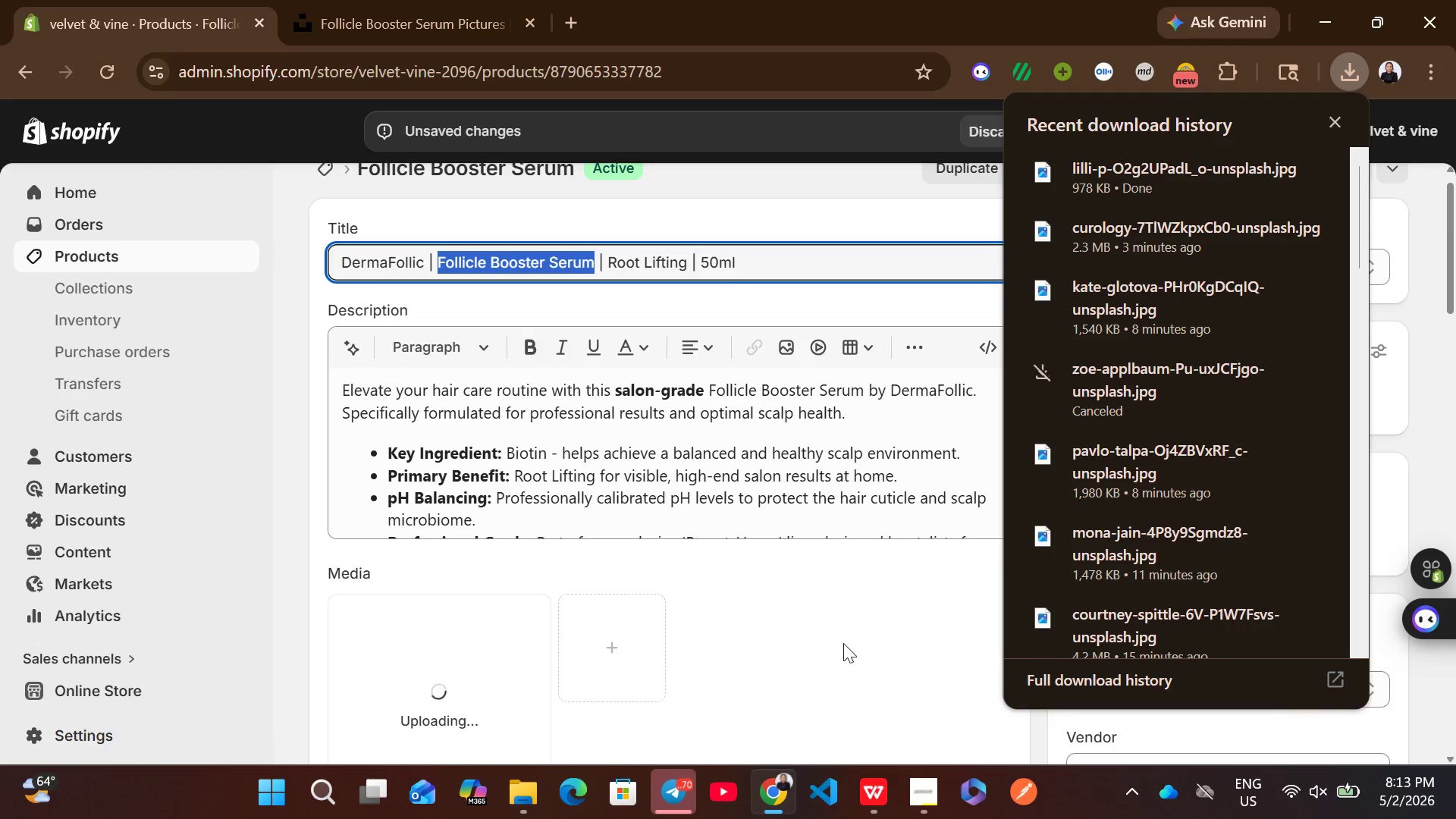 
wait(5.83)
 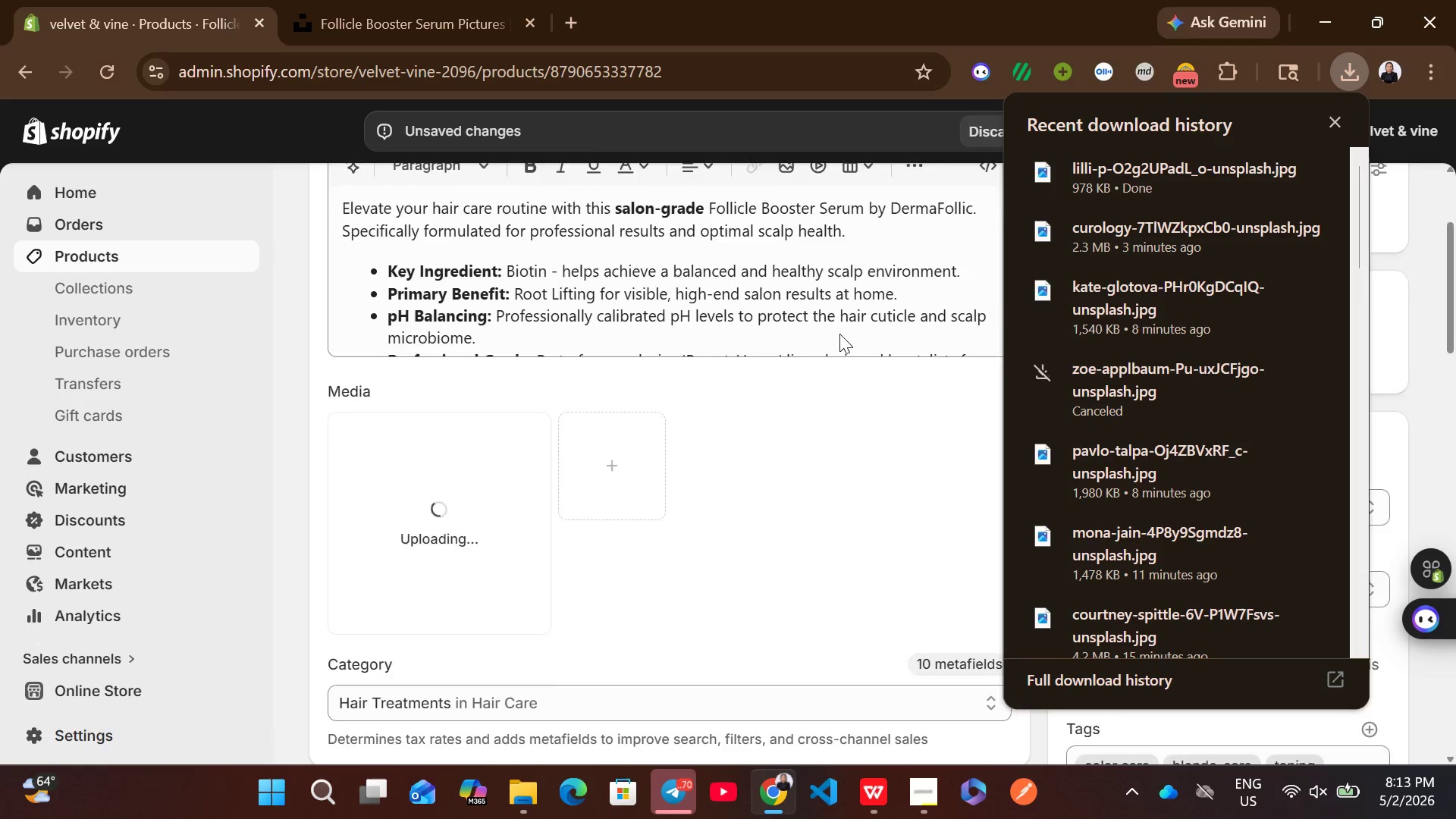 
left_click([879, 789])
 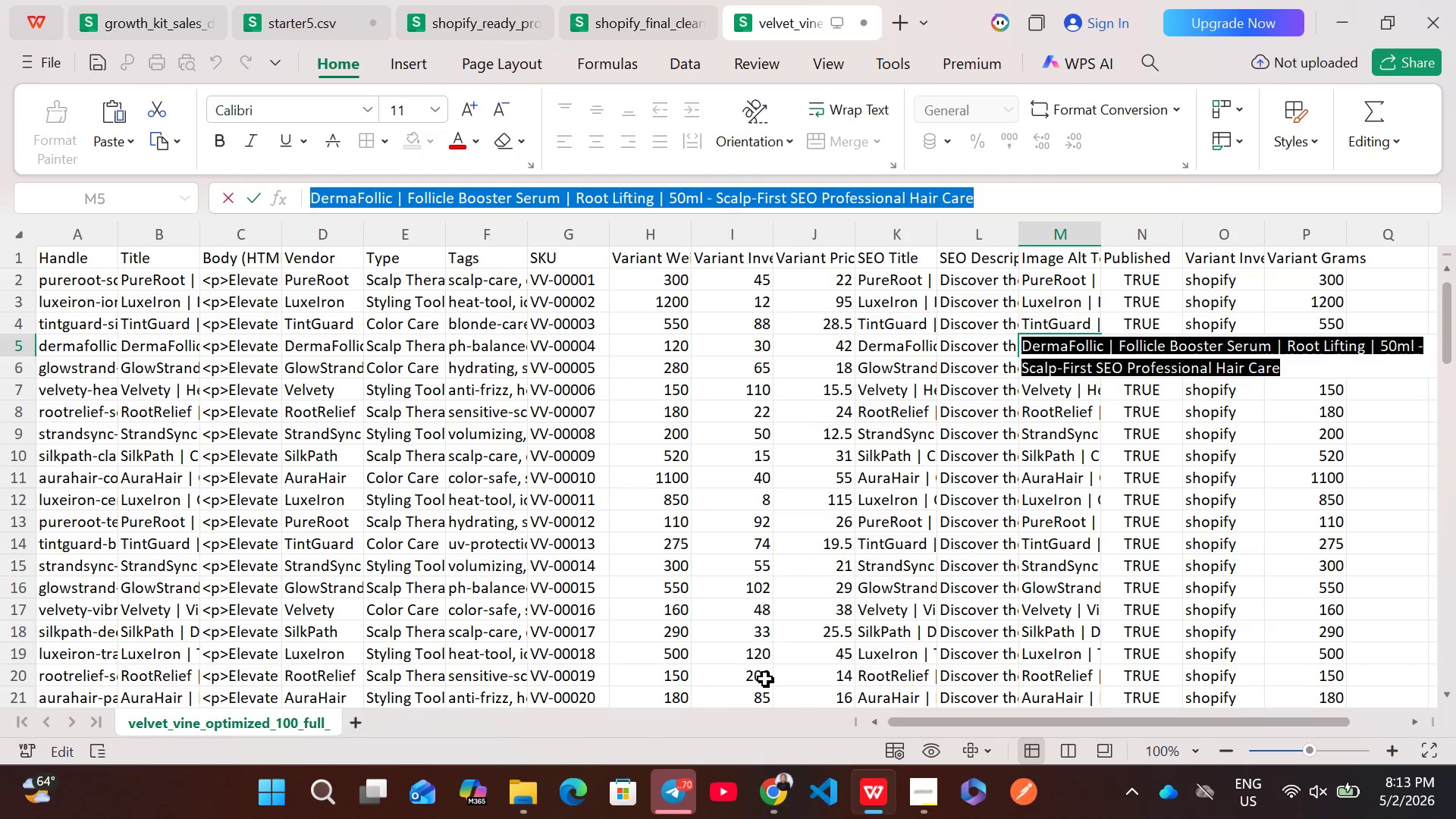 
left_click([784, 797])
 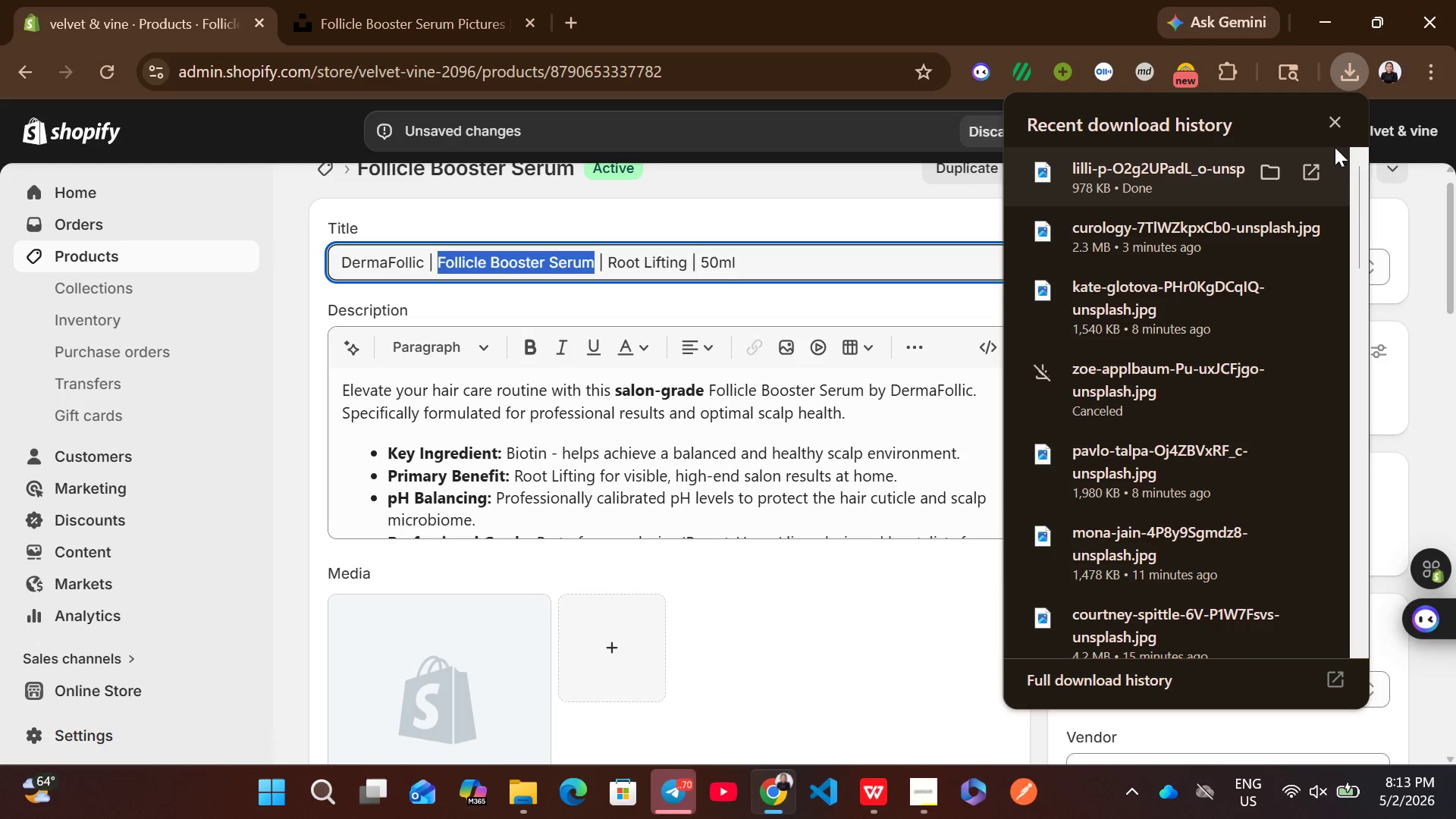 
left_click([1336, 121])
 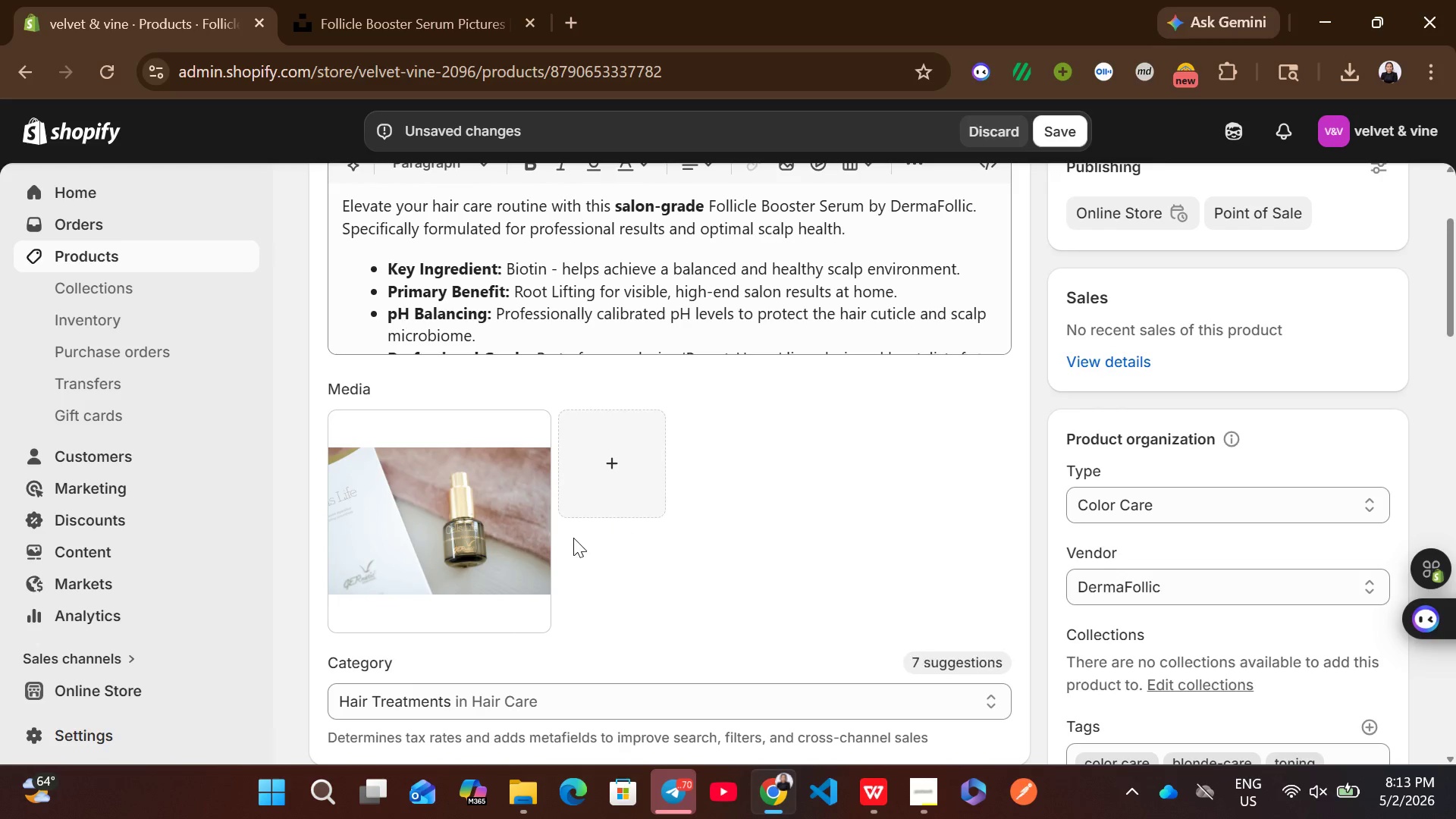 
left_click([462, 534])
 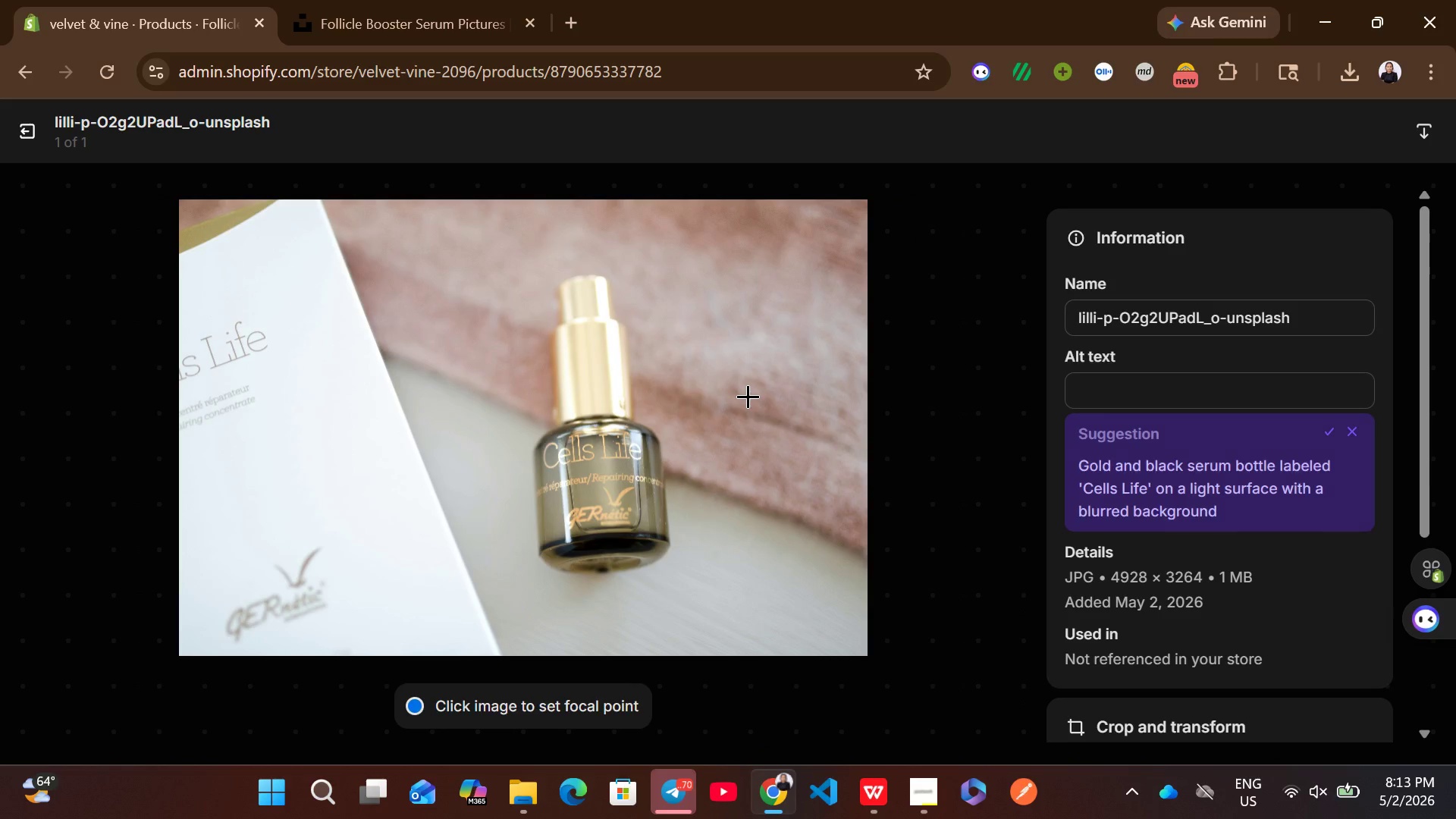 
wait(7.83)
 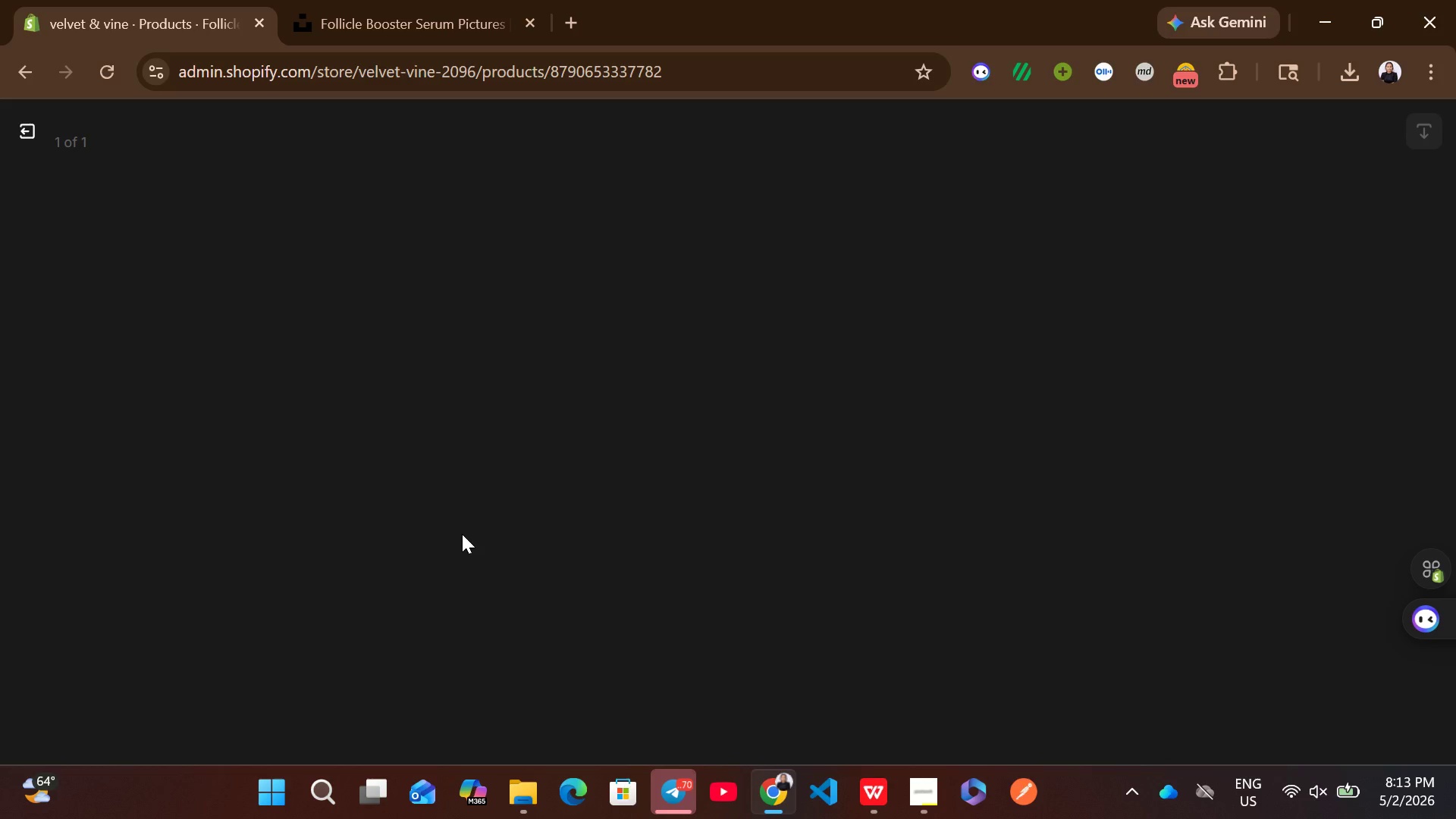 
left_click([1121, 380])
 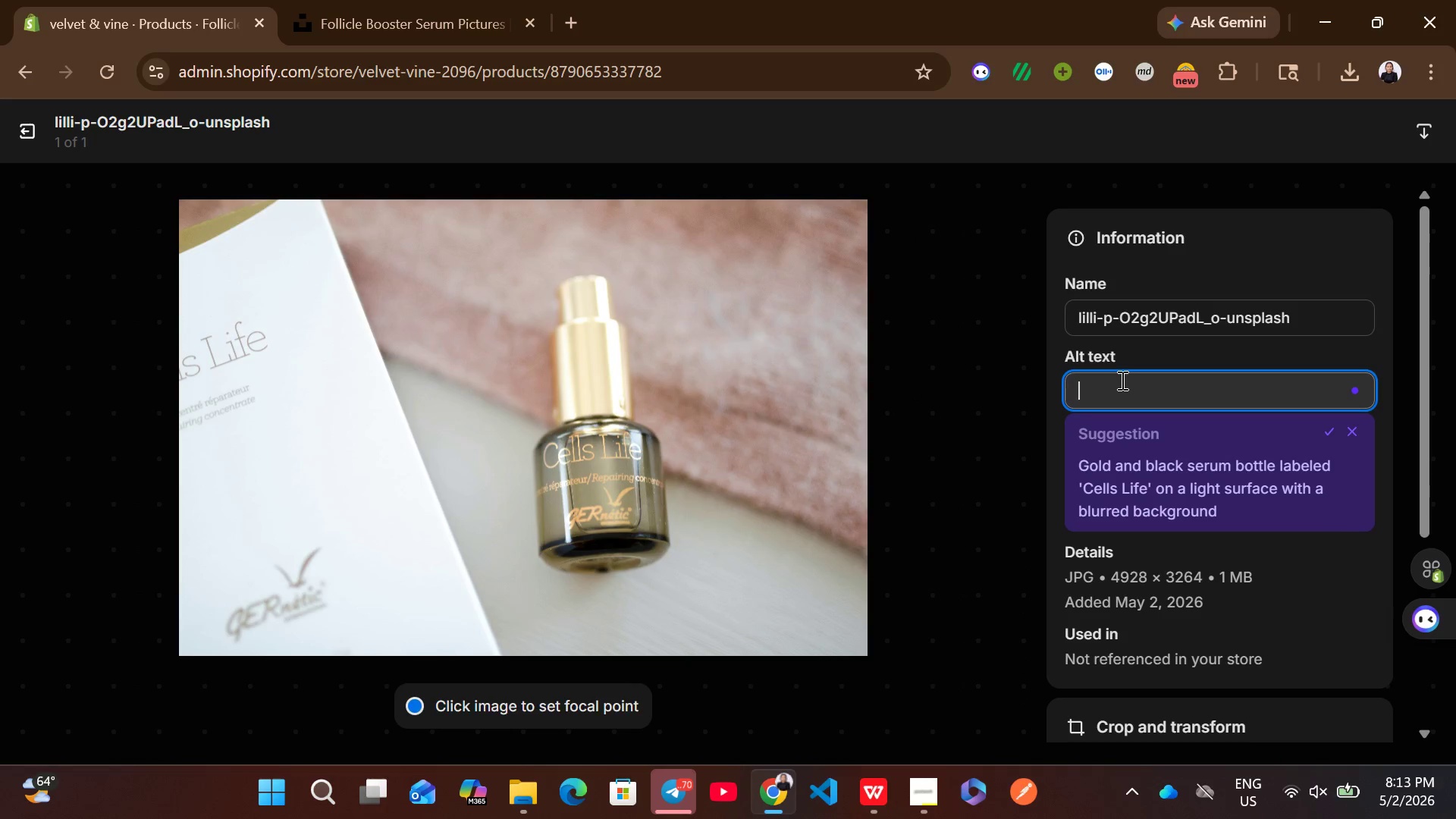 
key(Control+V)
 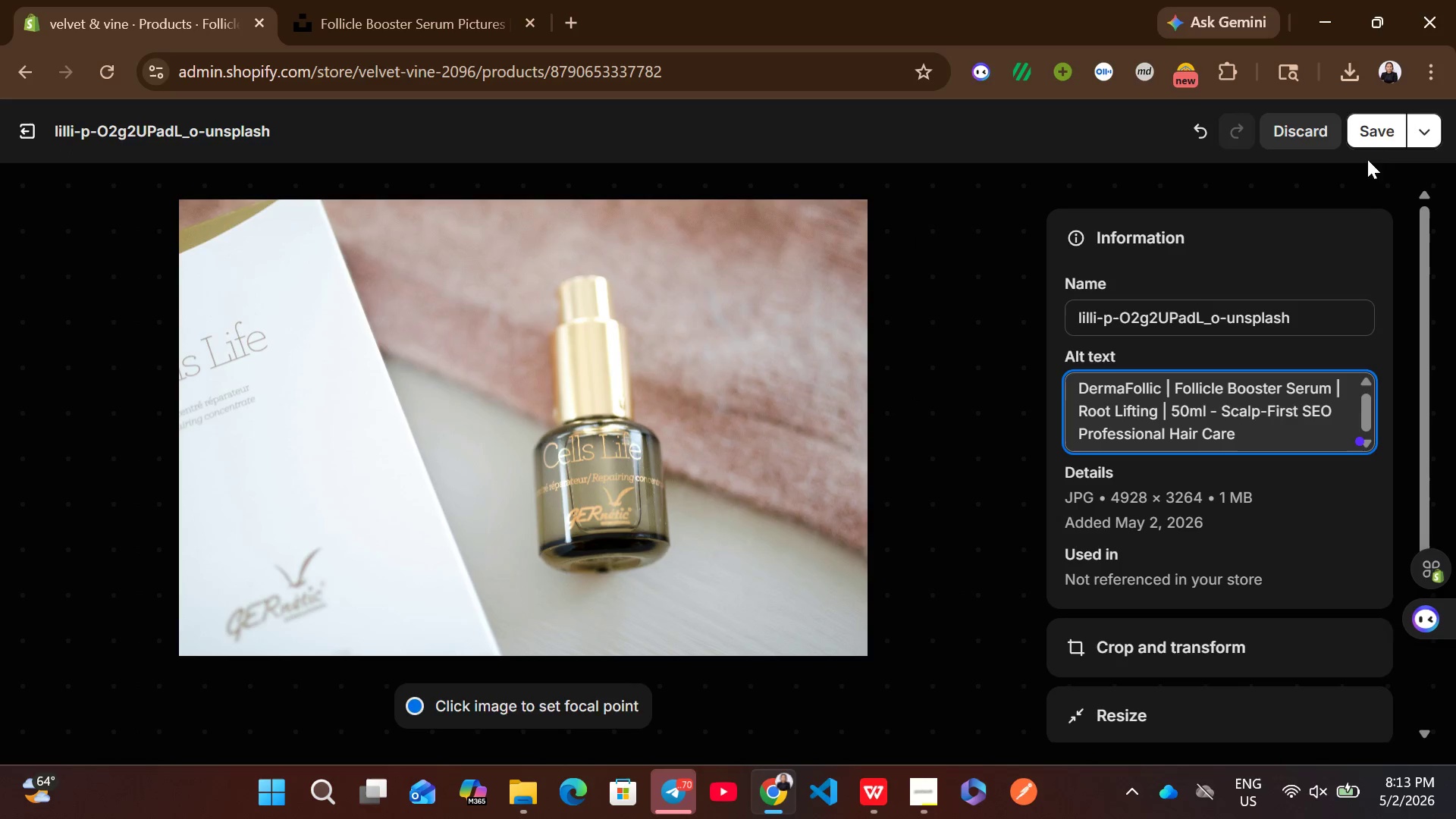 
left_click([1377, 148])
 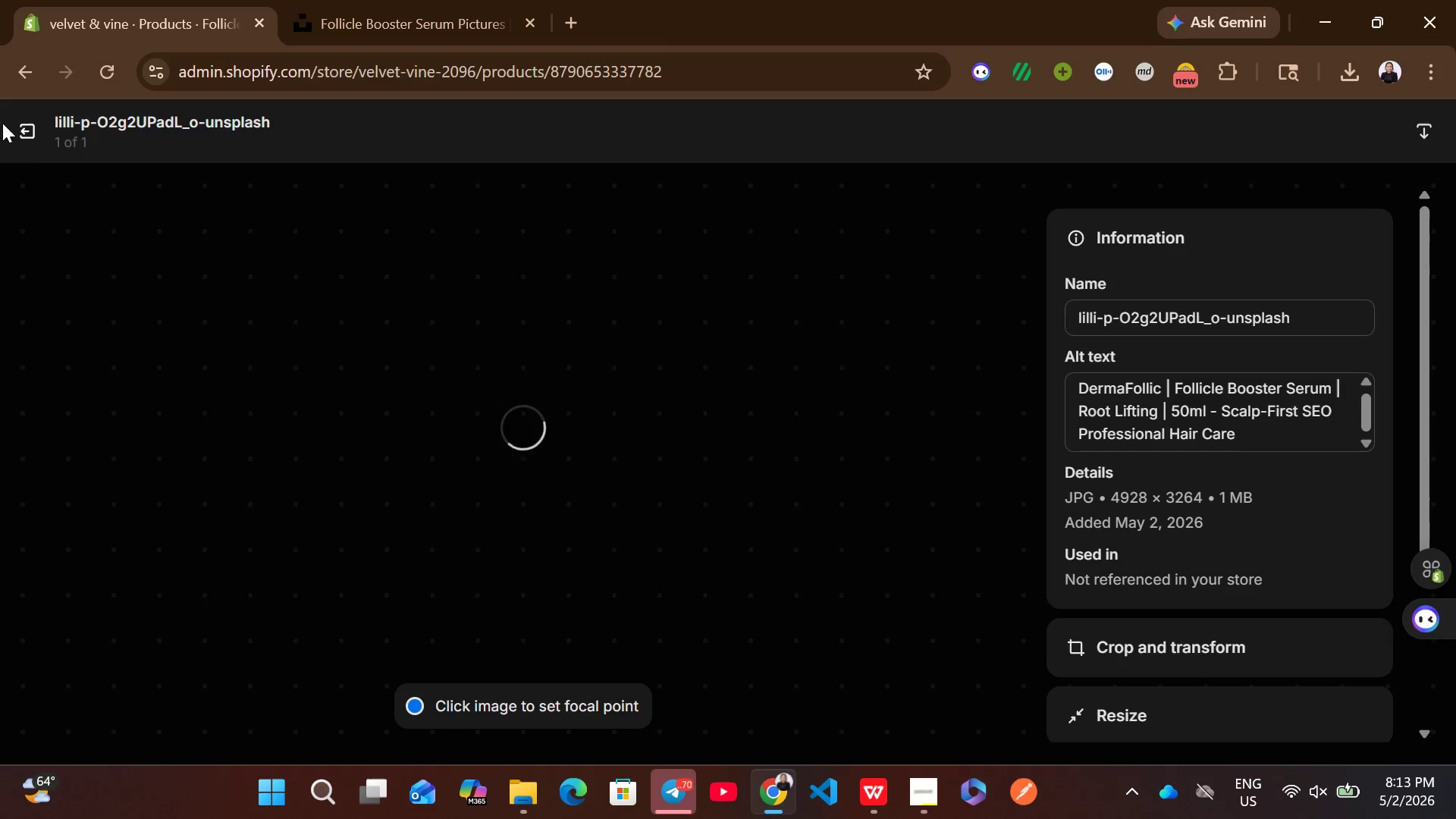 
left_click([31, 140])
 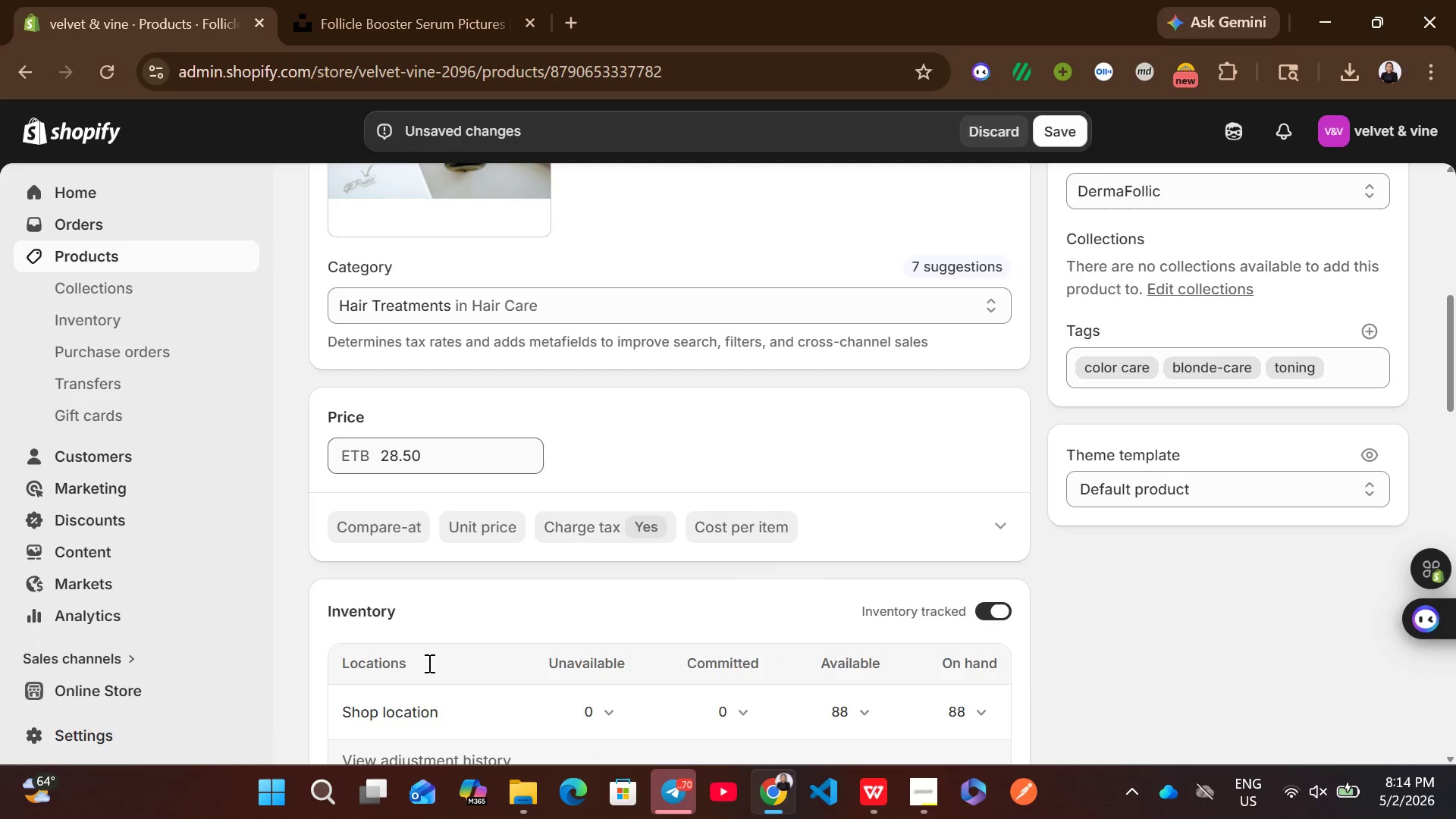 
left_click([430, 428])
 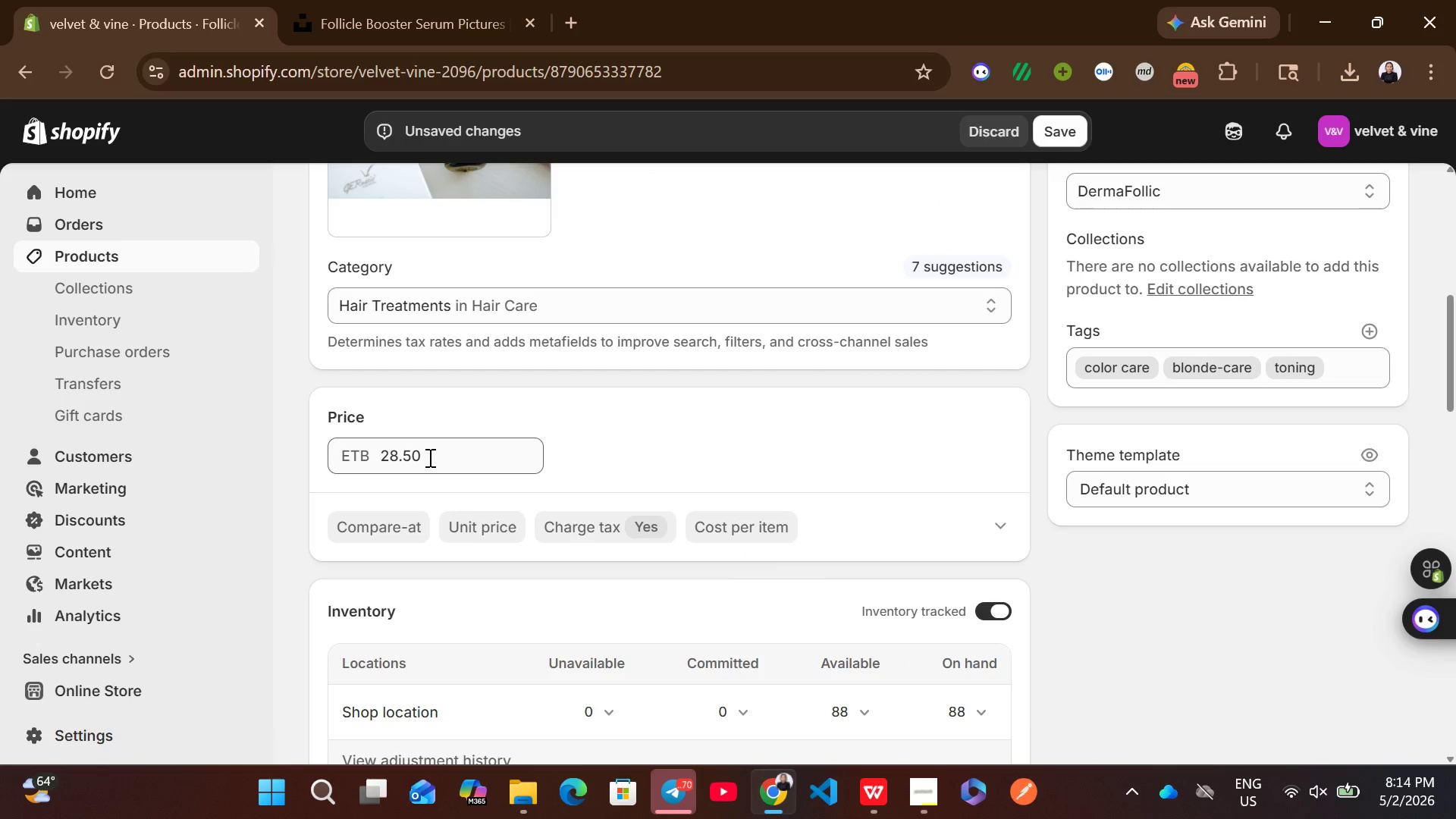 
left_click([428, 457])
 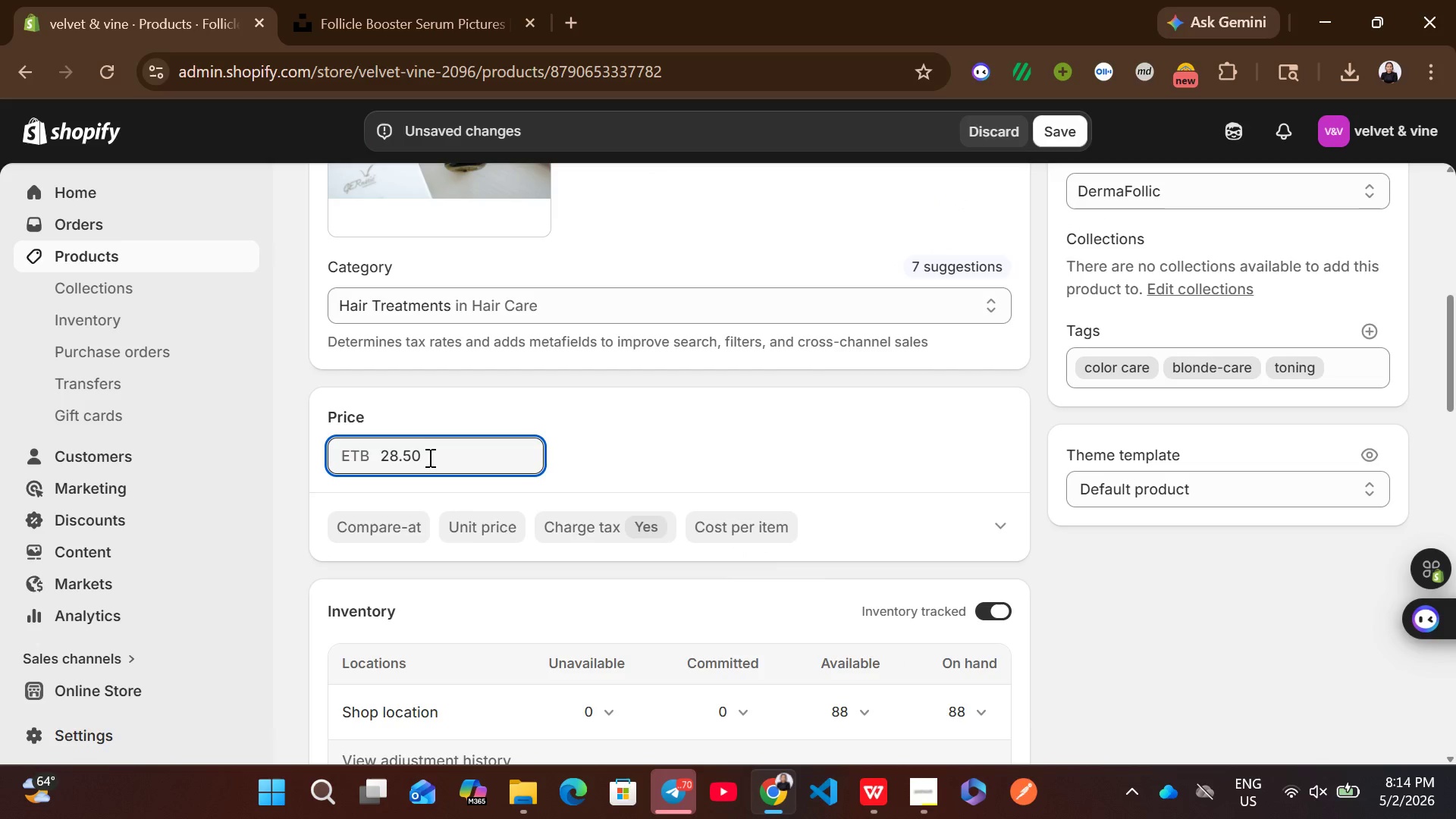 
key(Control+A)
 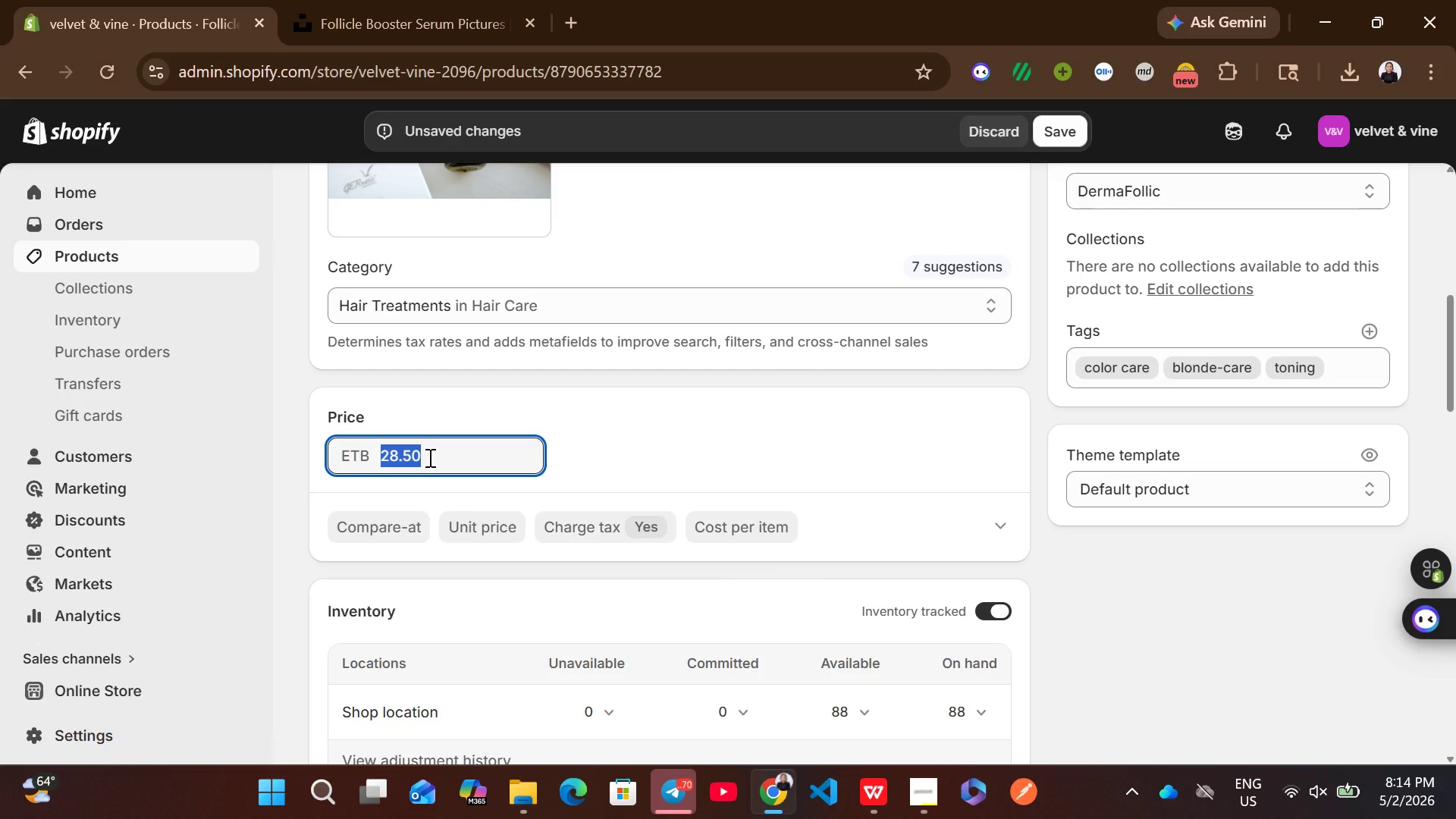 
type(42)
 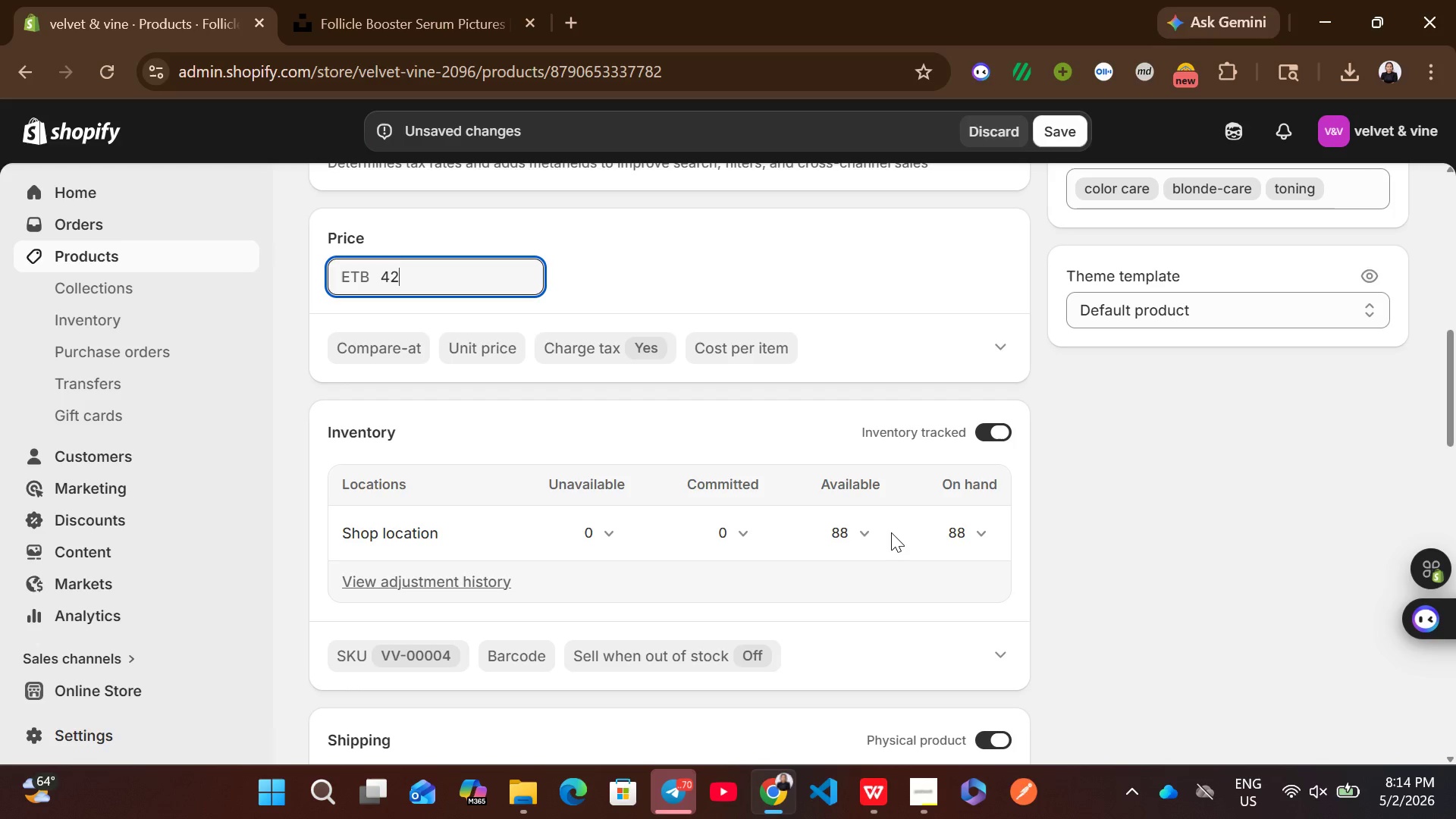 
left_click([855, 529])
 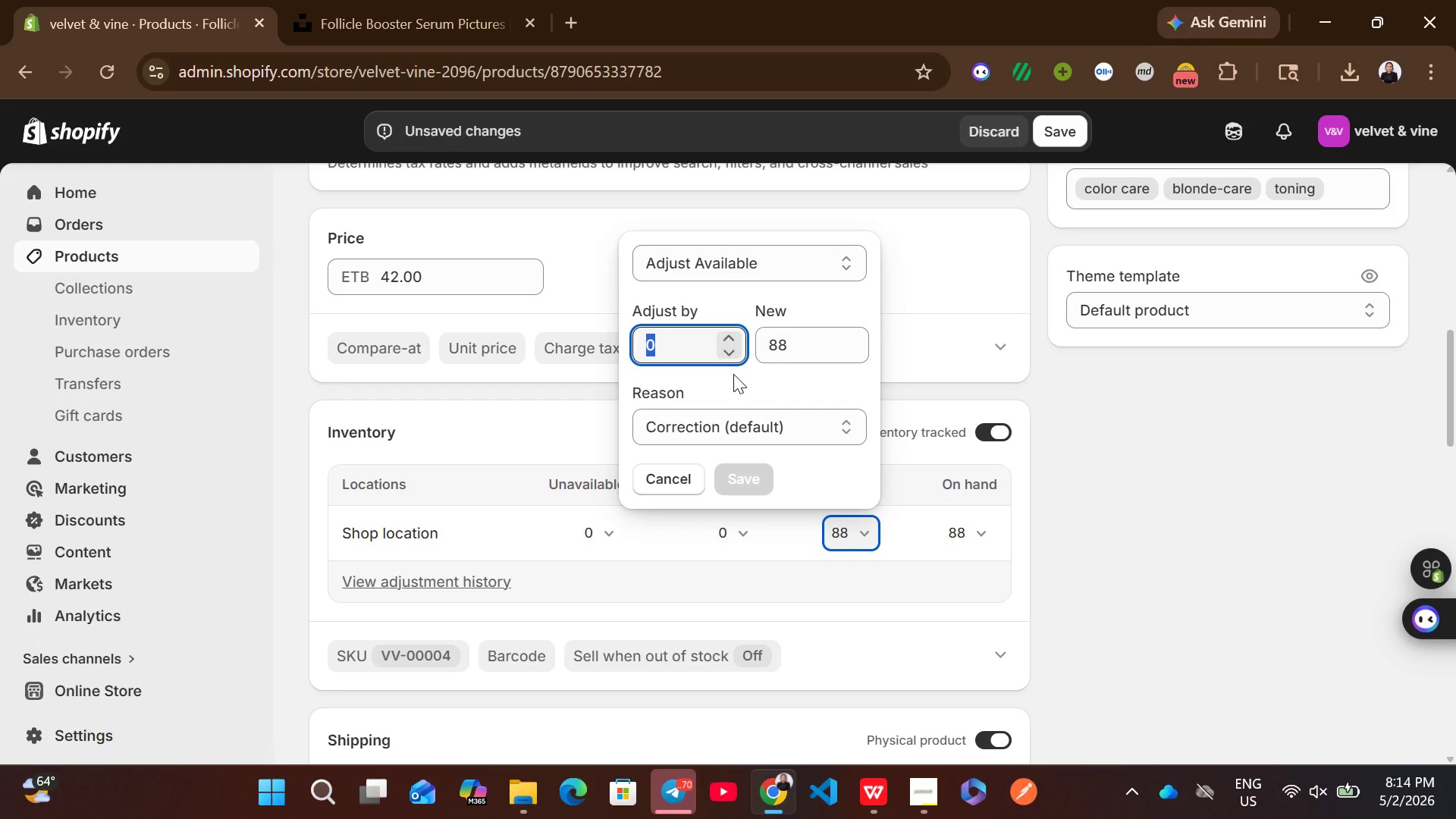 
type(30)
 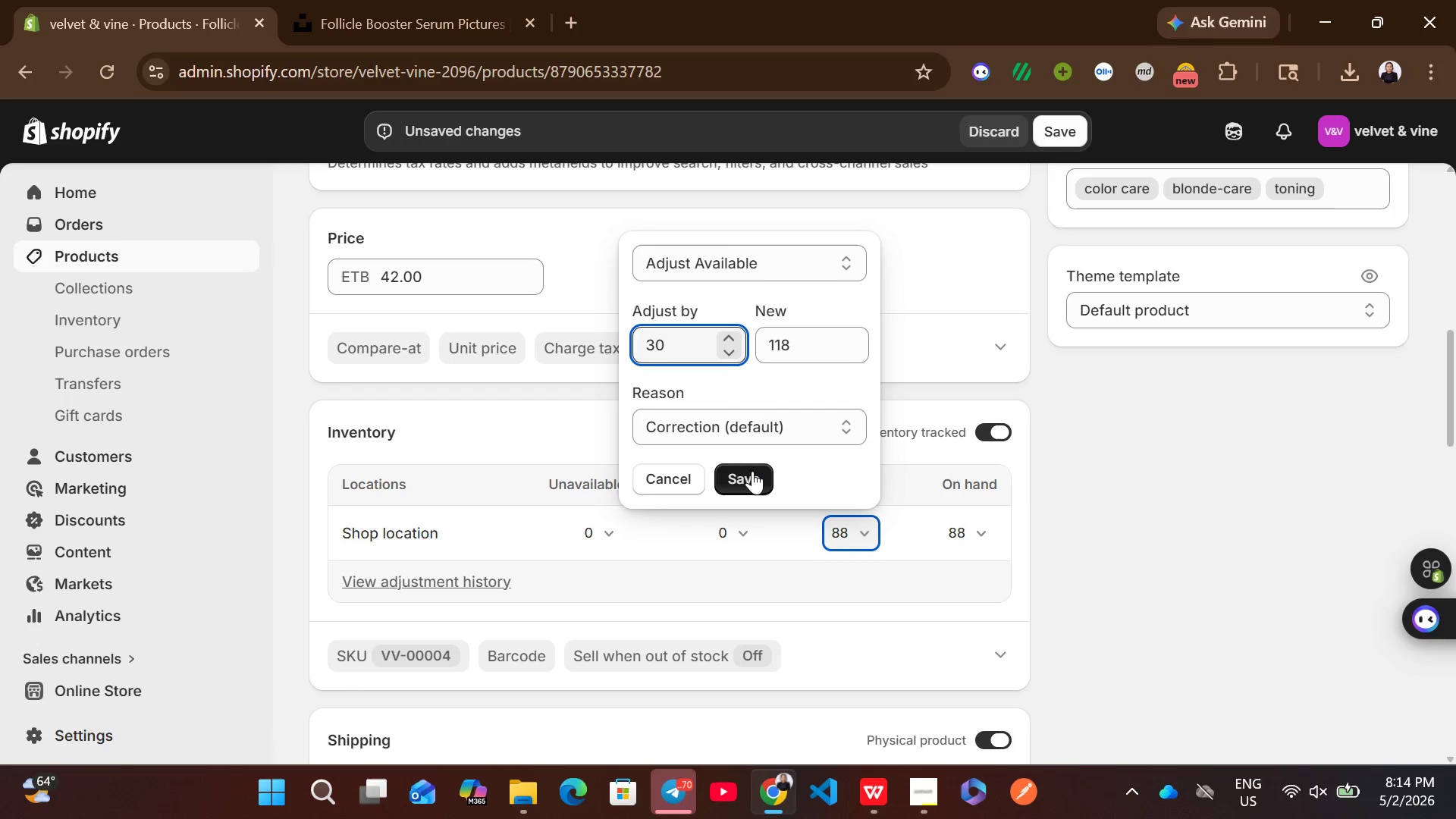 
left_click([753, 472])
 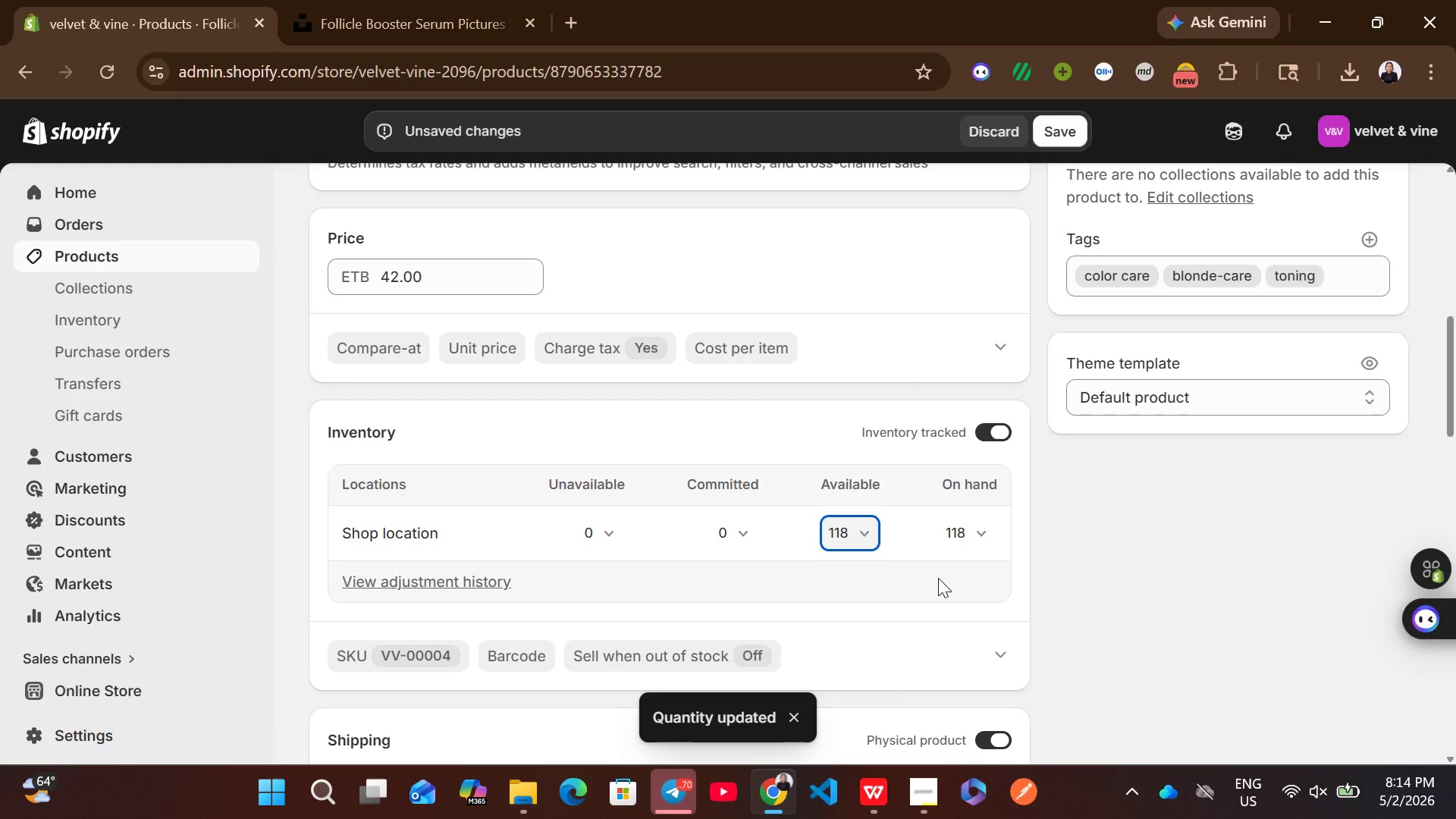 
left_click([952, 538])
 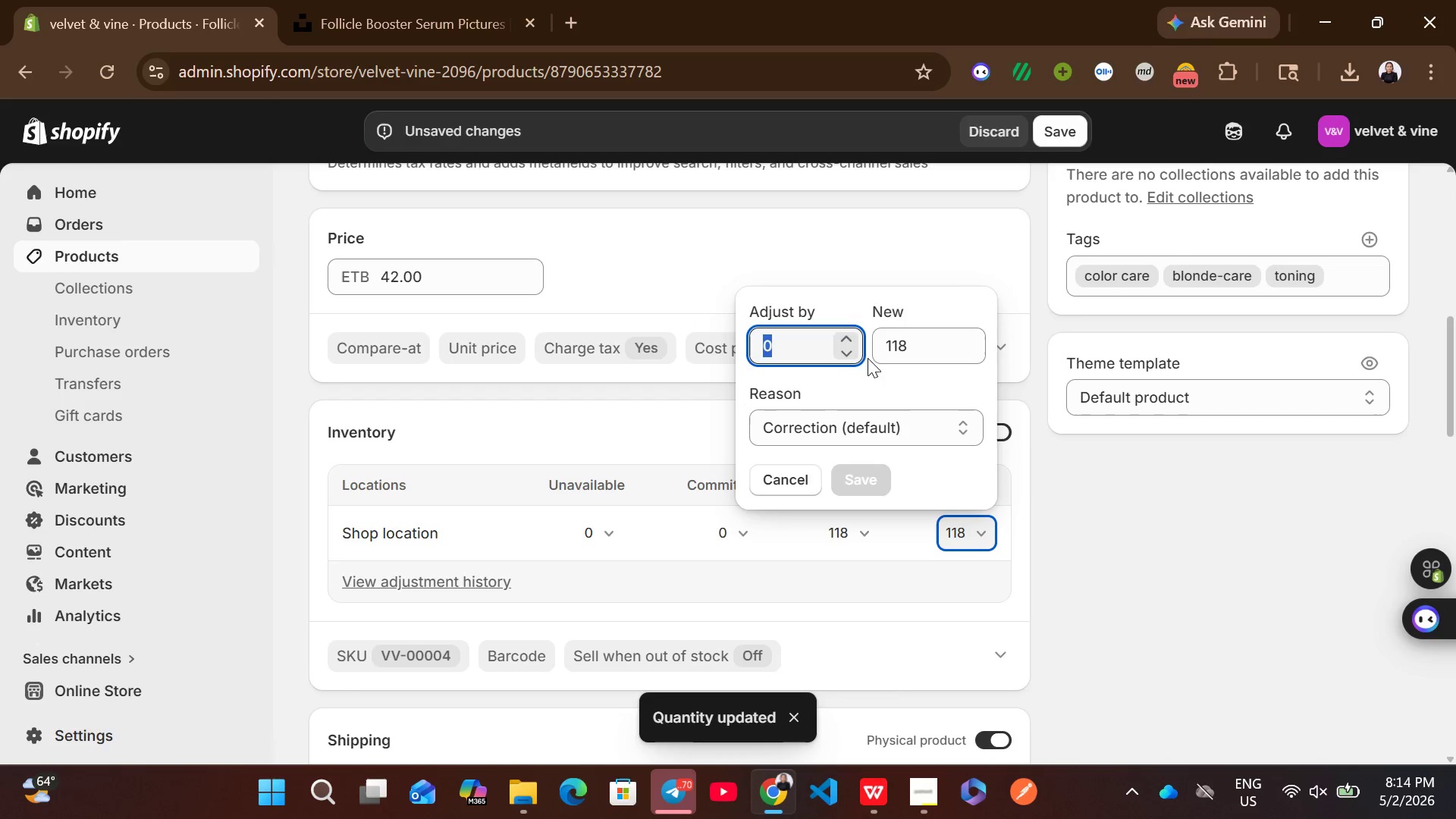 
left_click([906, 340])
 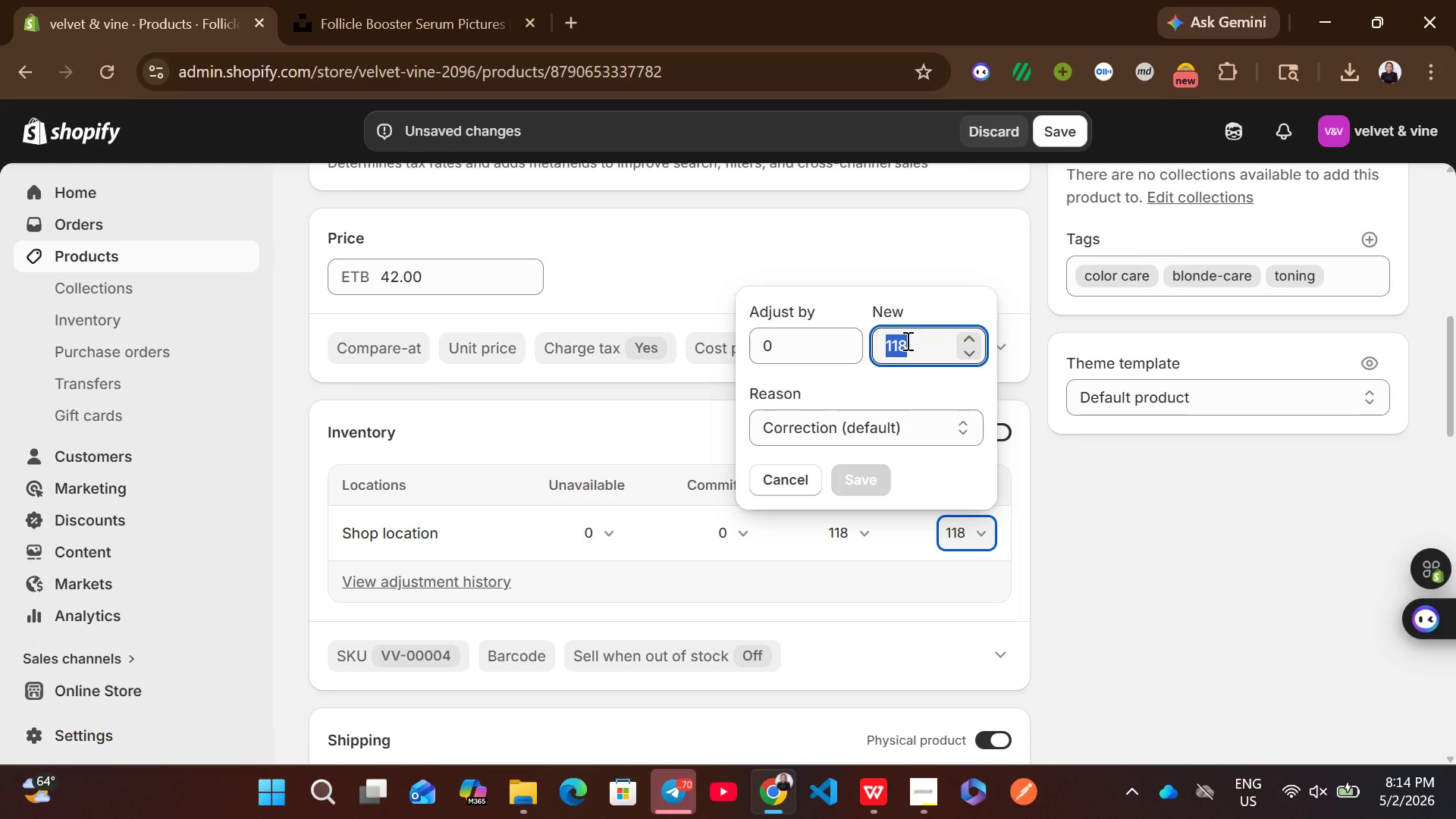 
key(0)
 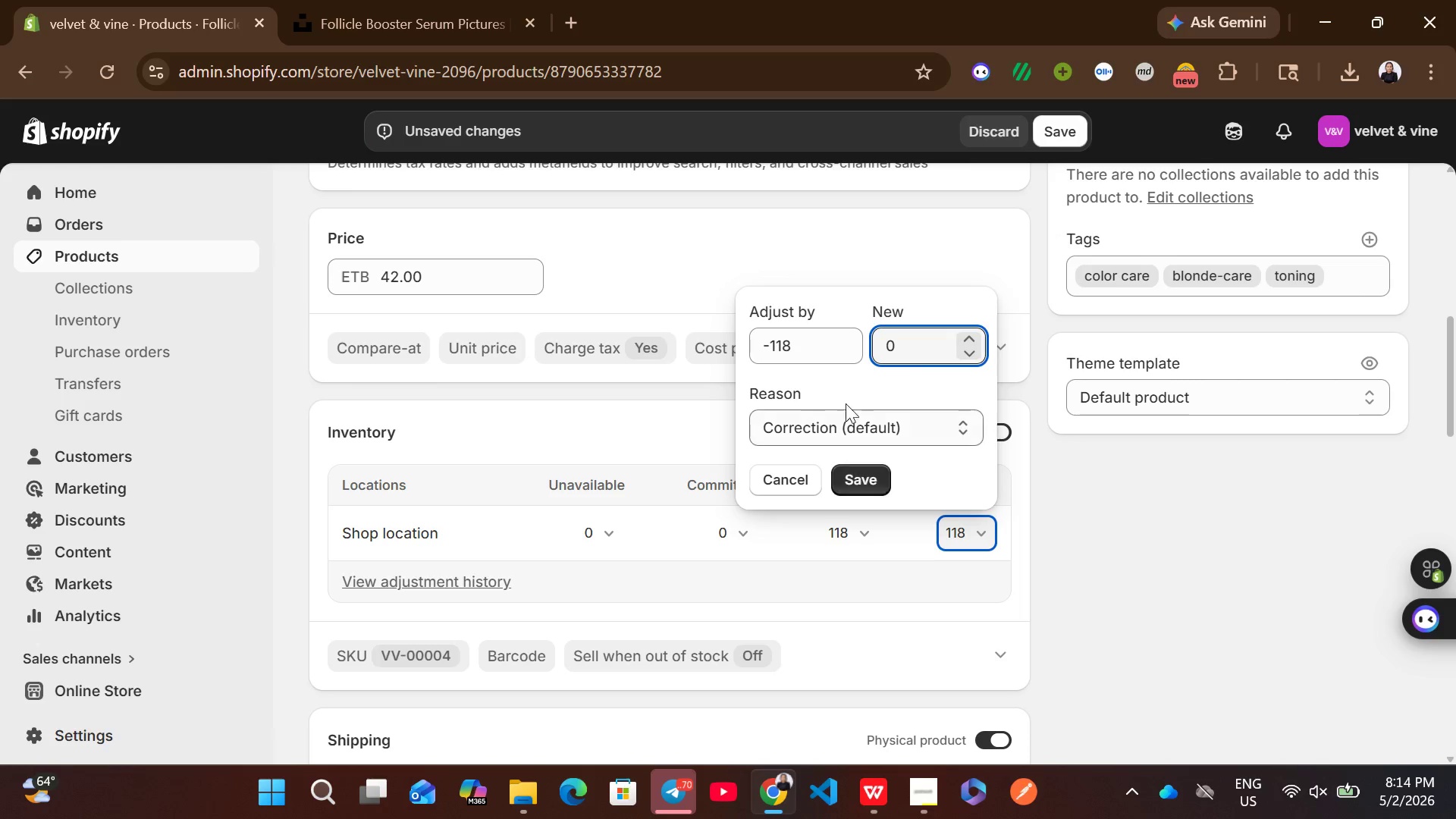 
left_click([812, 351])
 